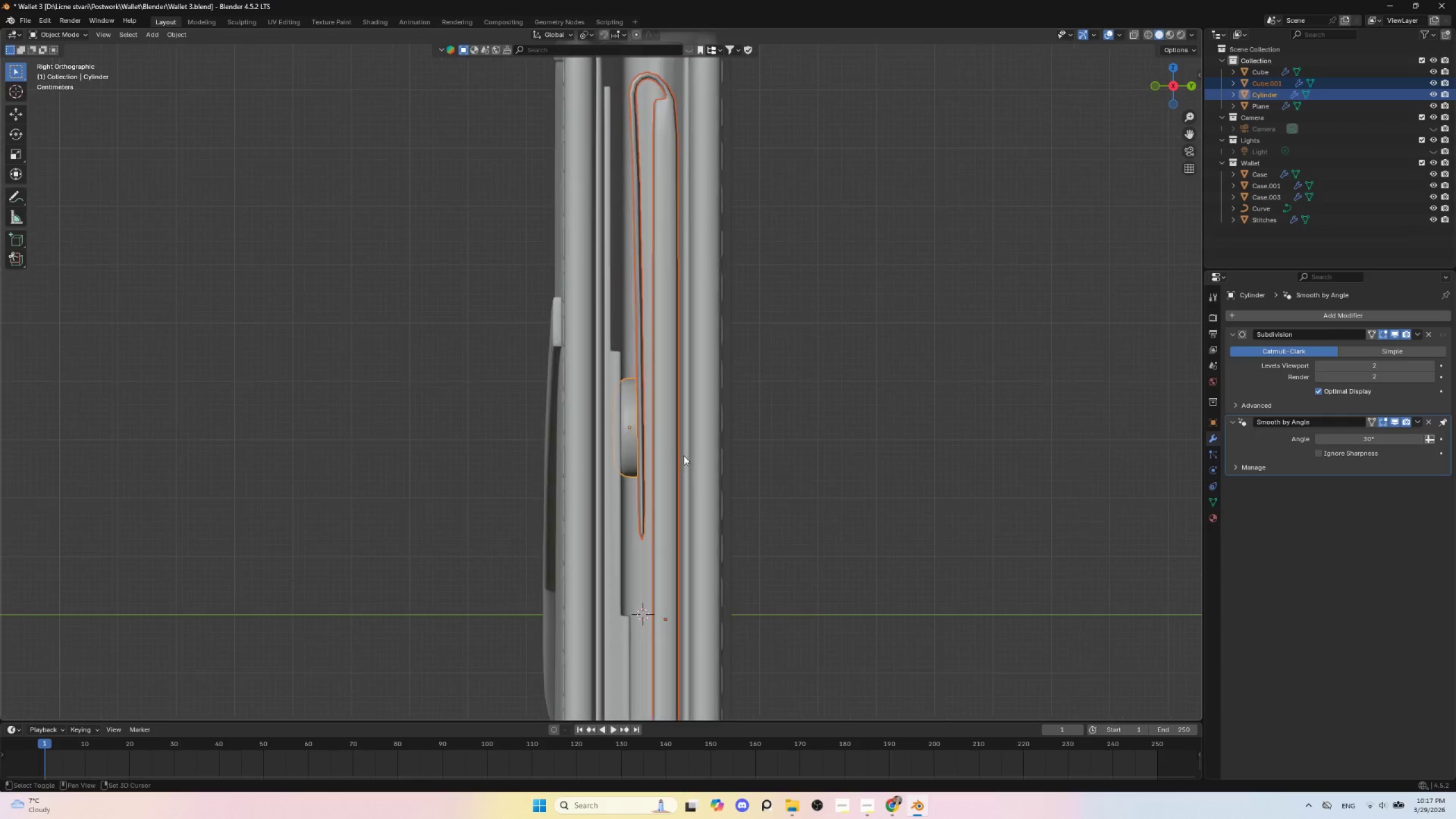 
hold_key(key=ShiftLeft, duration=0.64)
 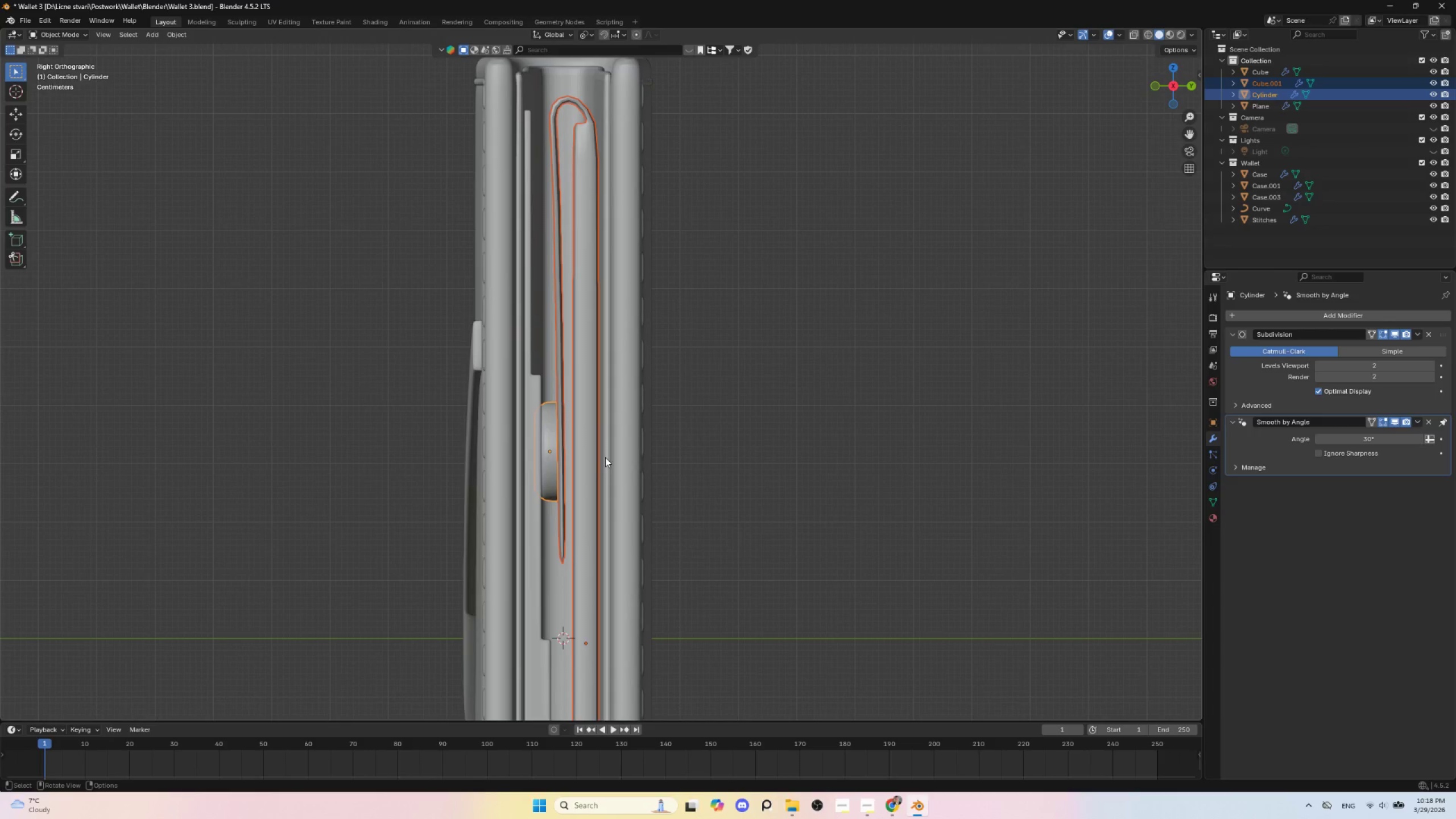 
type(gy)
 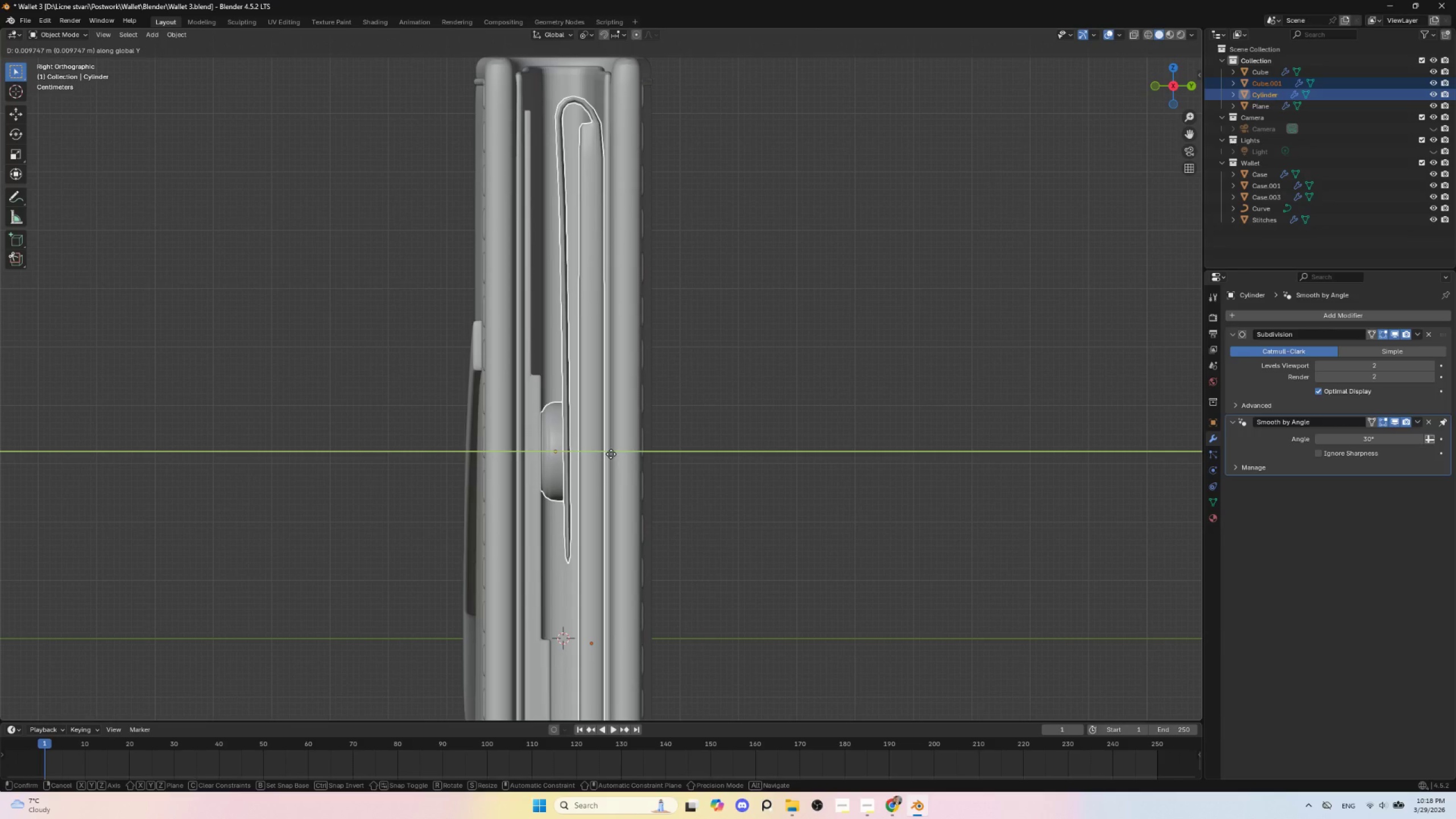 
left_click([611, 454])
 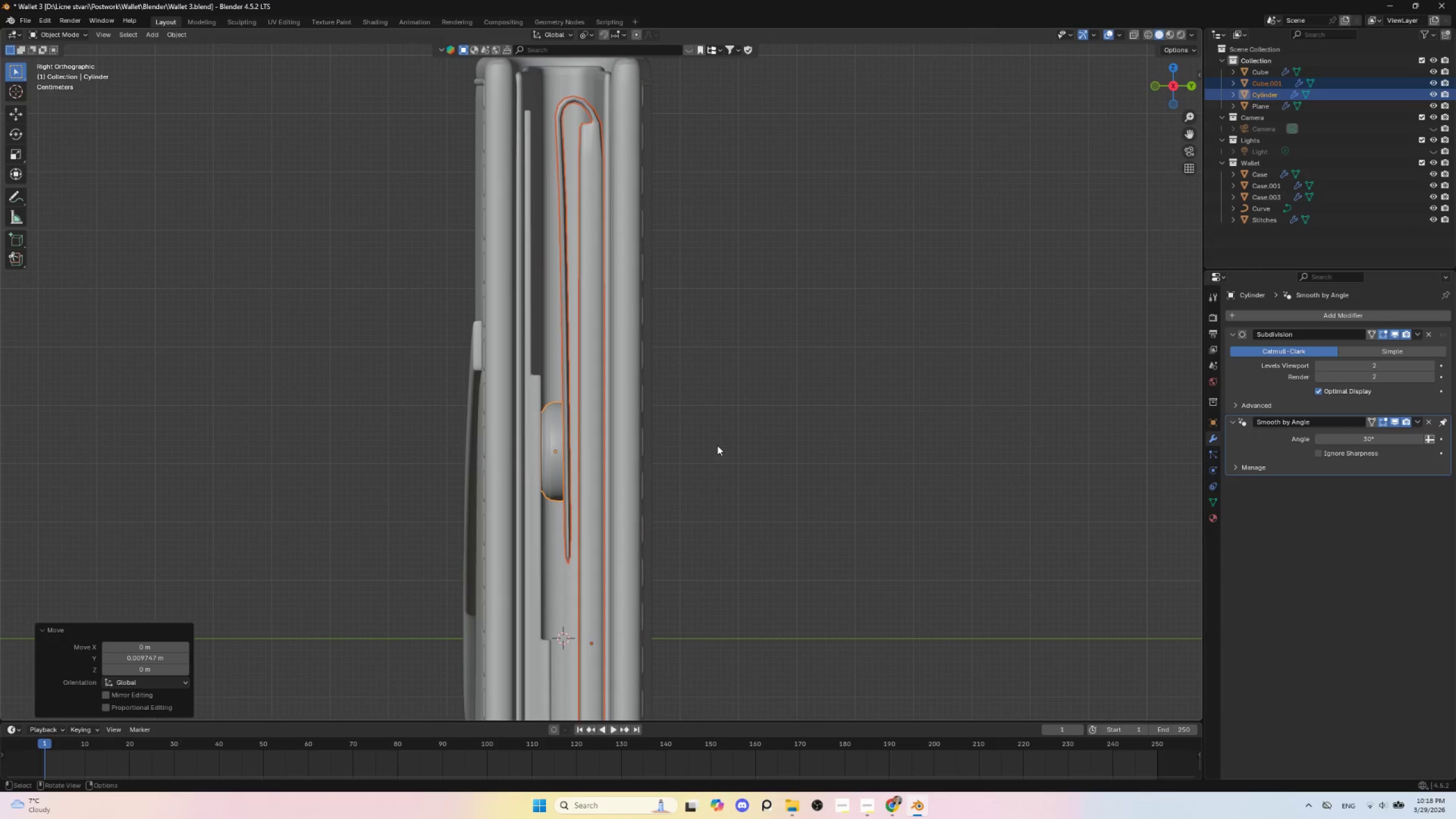 
left_click([717, 445])
 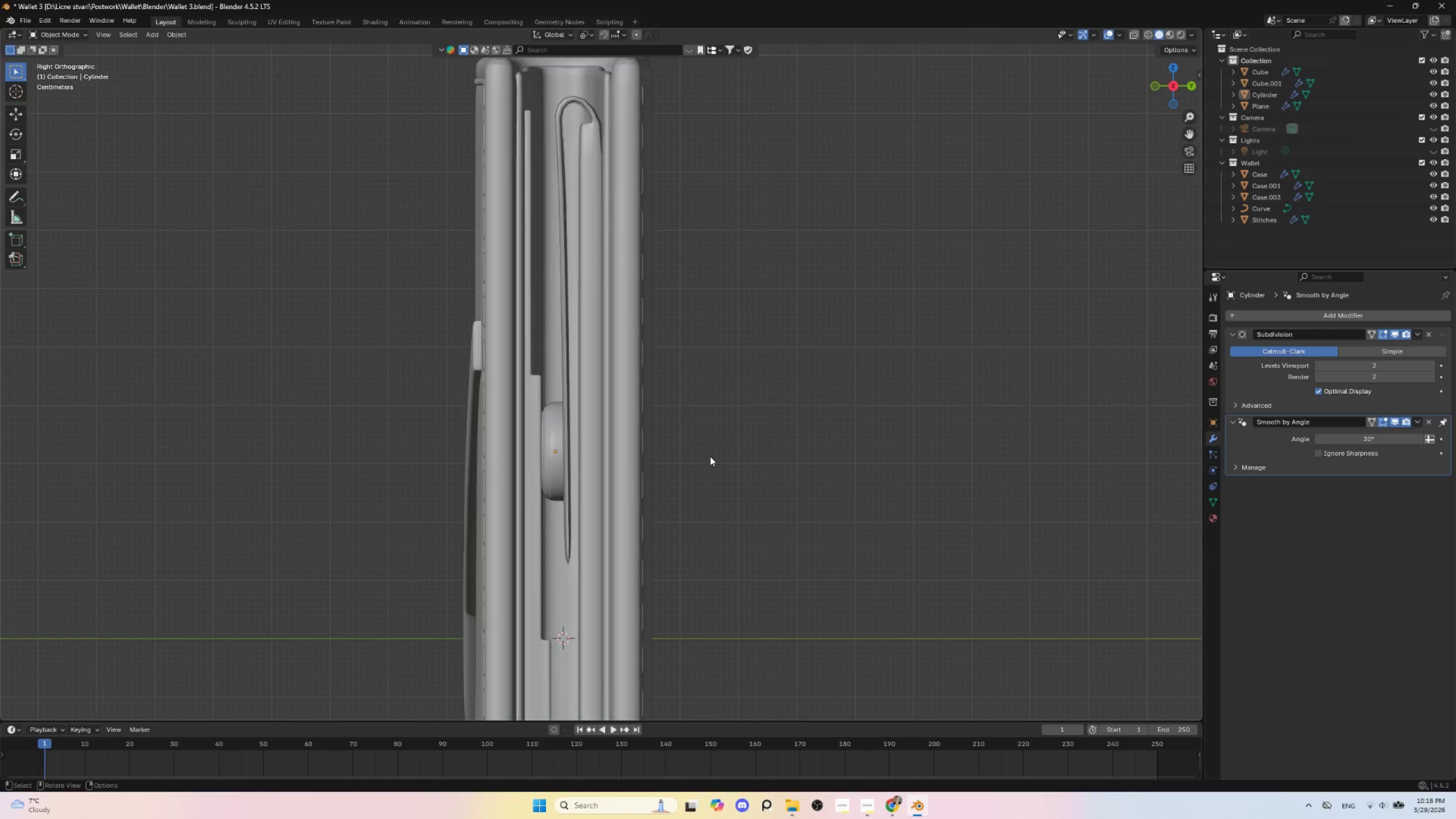 
scroll: coordinate [702, 516], scroll_direction: down, amount: 5.0
 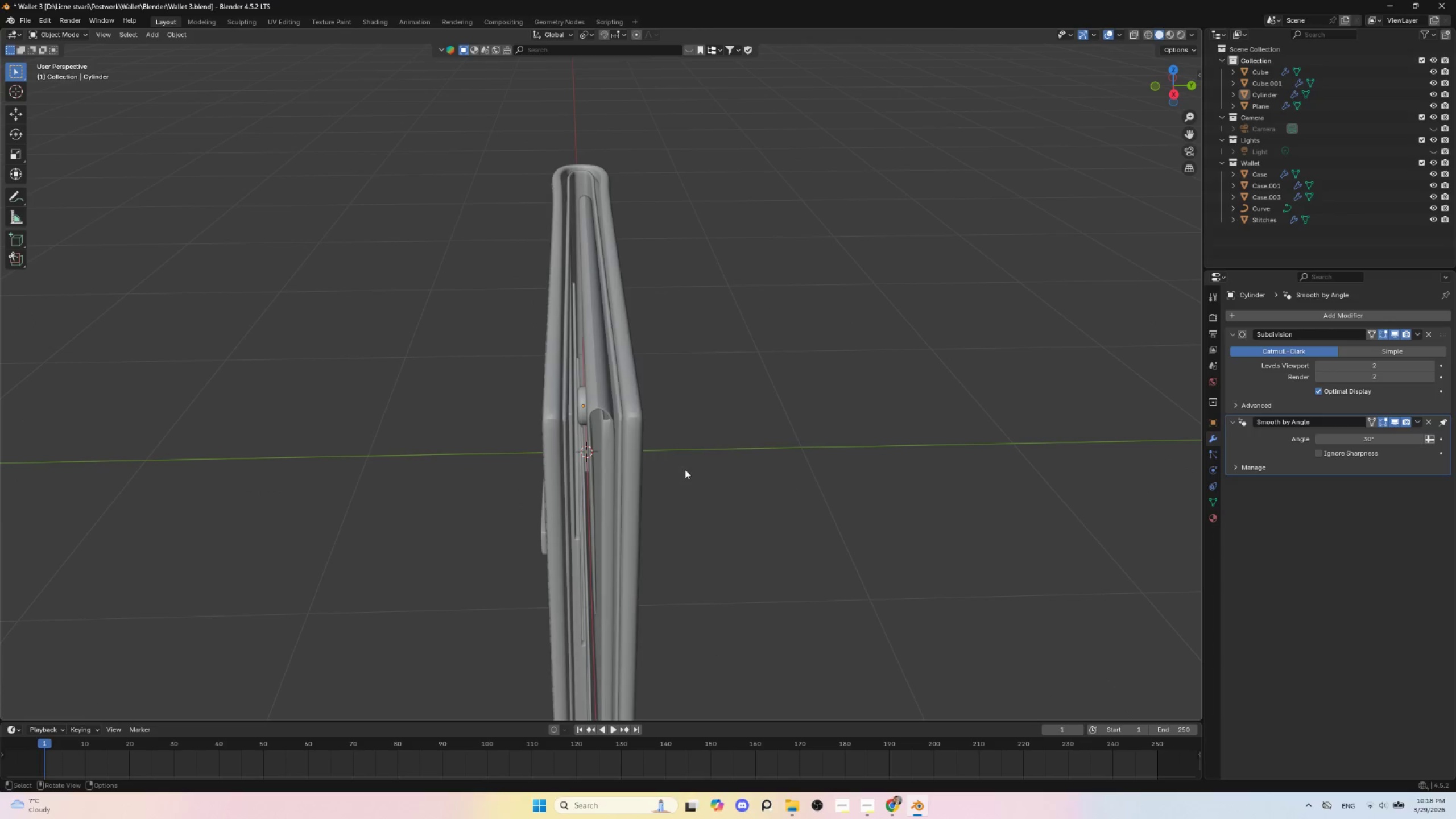 
scroll: coordinate [681, 469], scroll_direction: up, amount: 3.0
 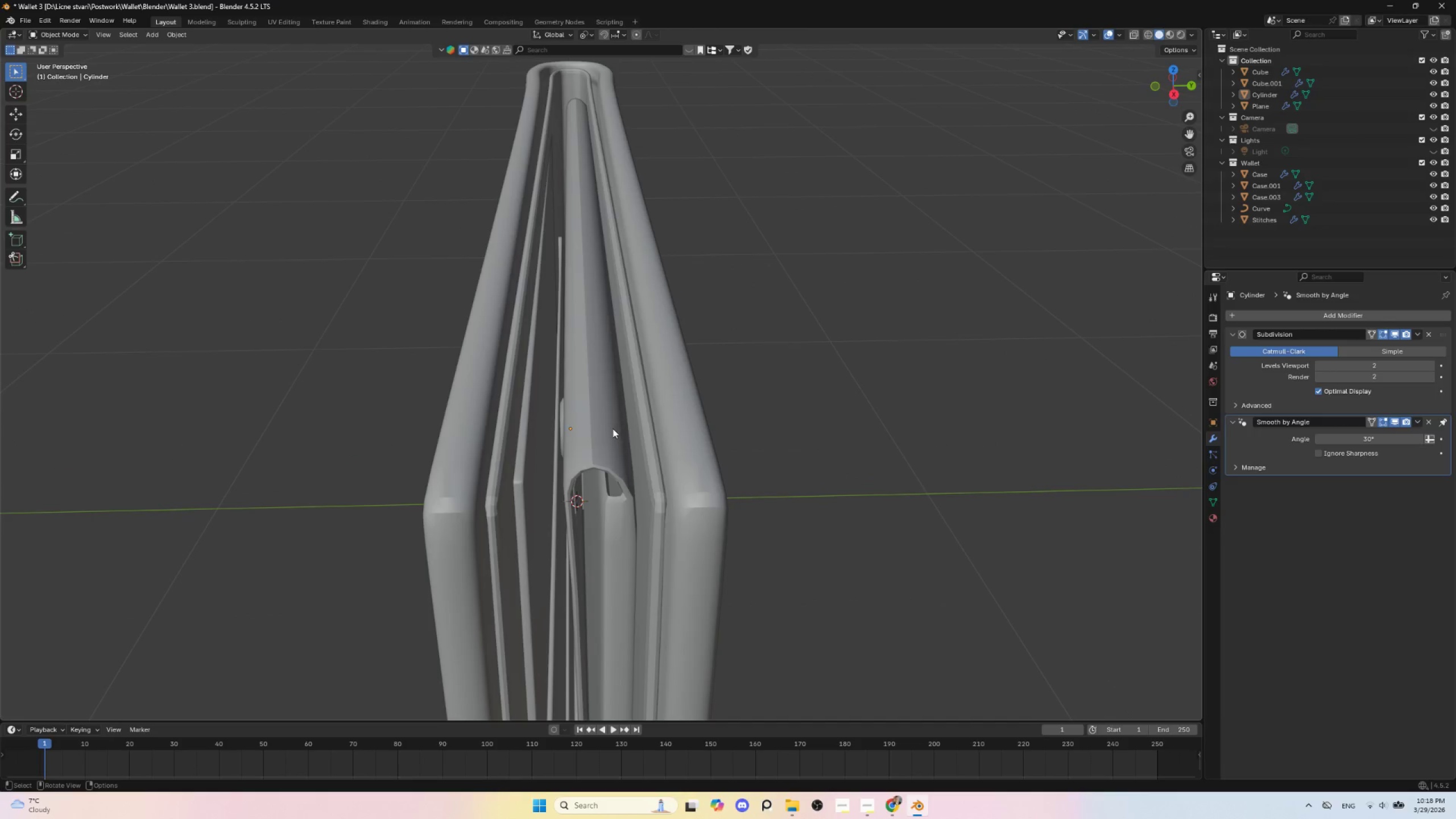 
left_click([612, 428])
 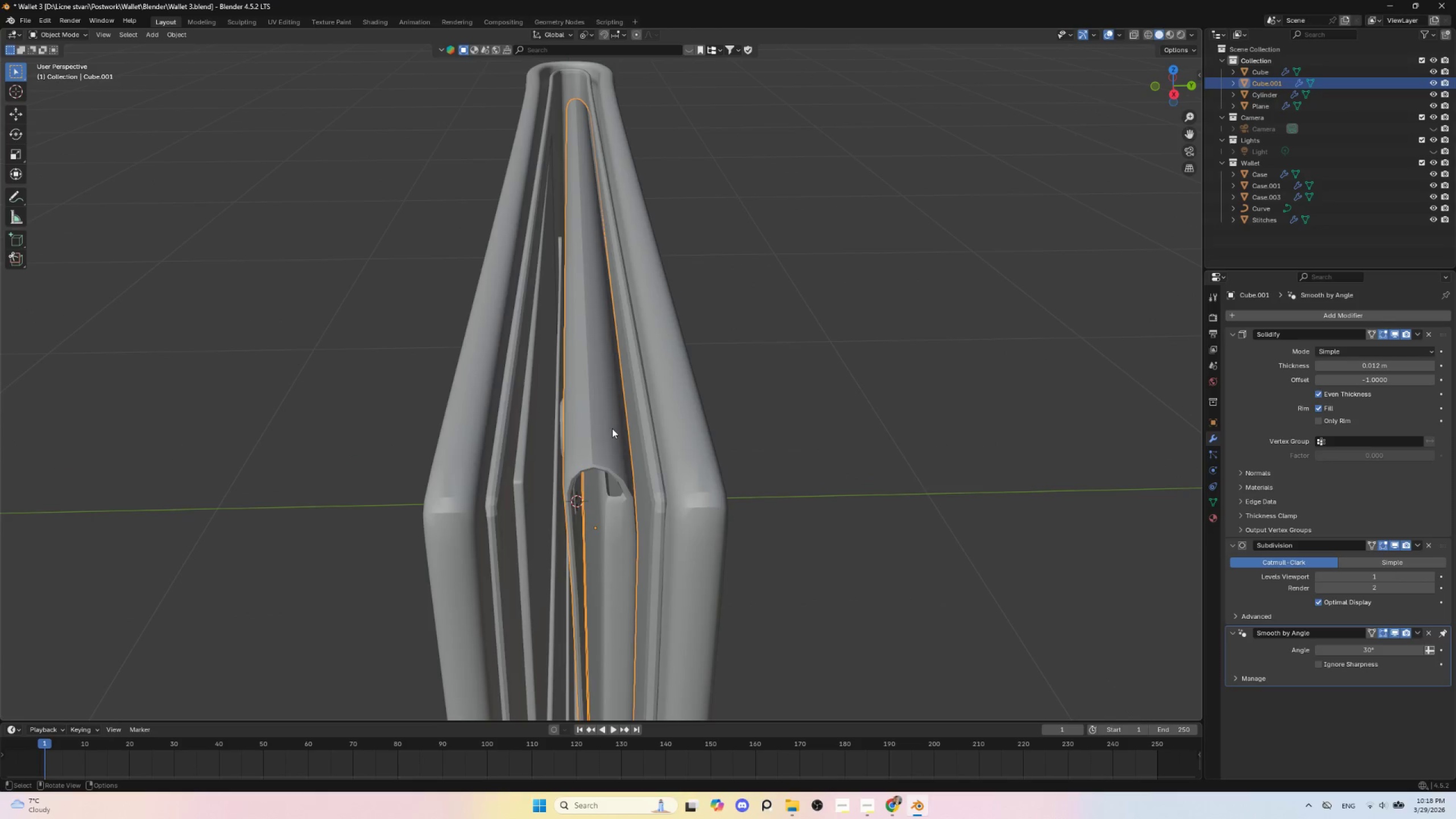 
key(Tab)
 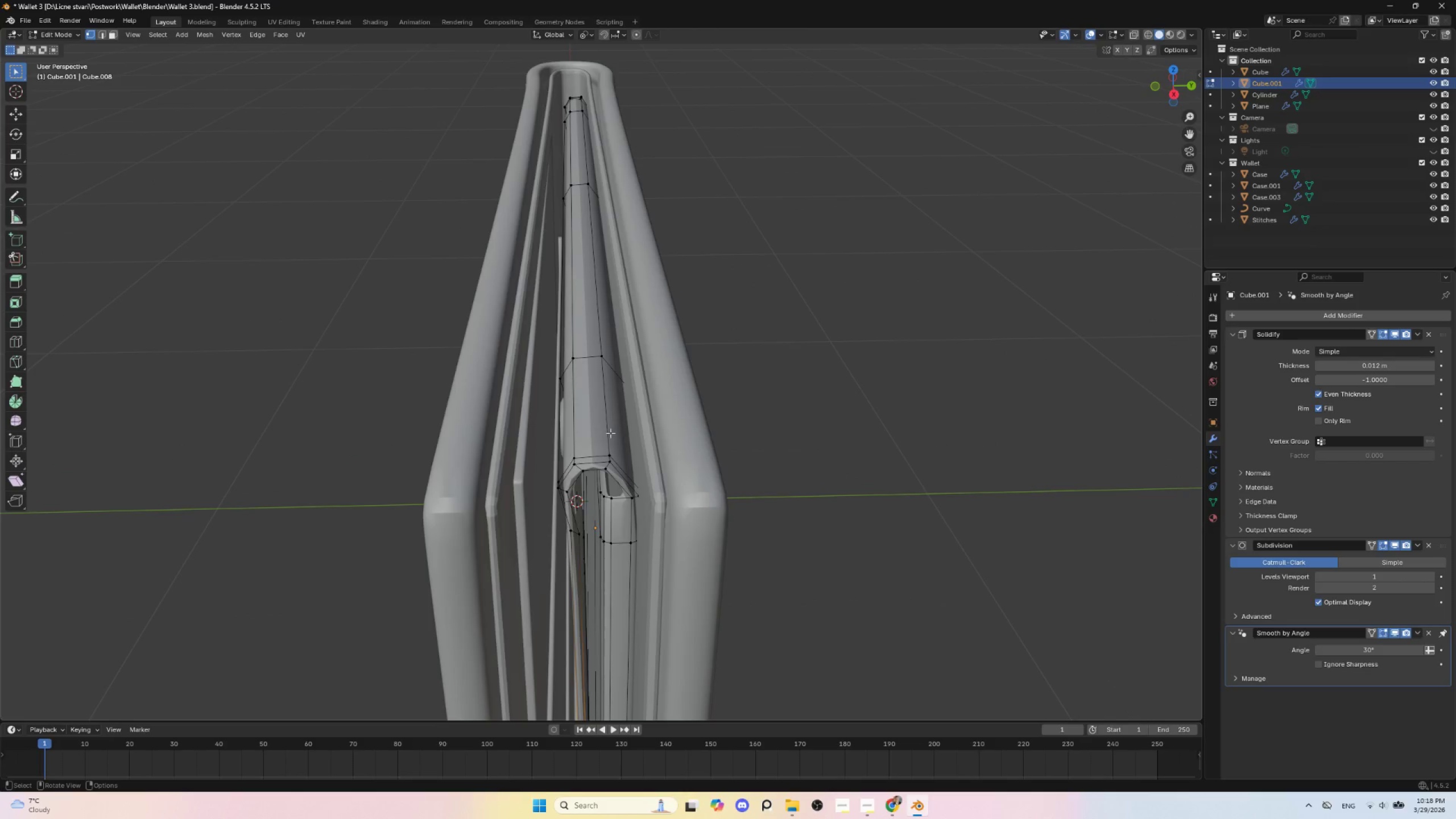 
key(Tab)
 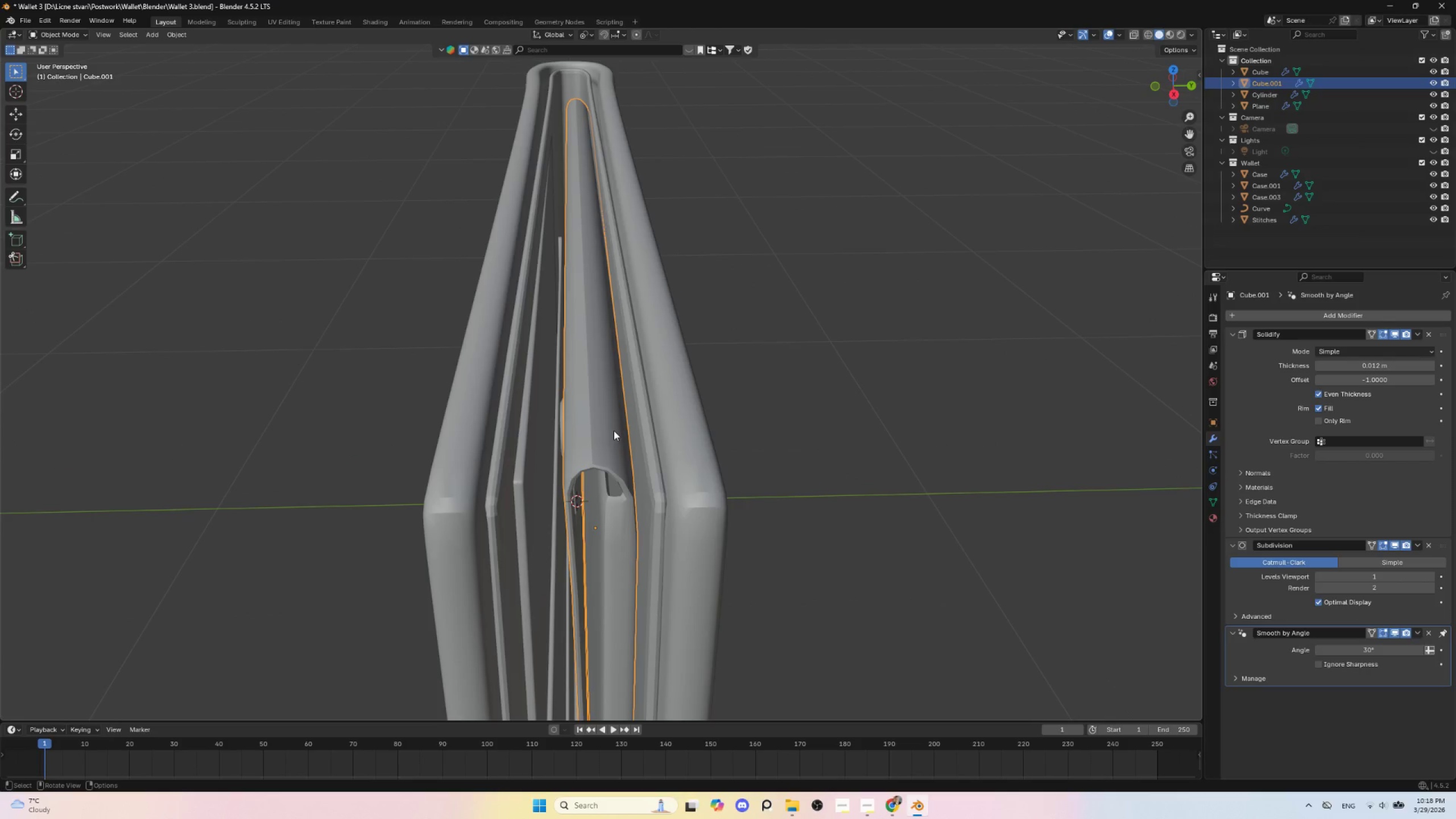 
key(NumpadDivide)
 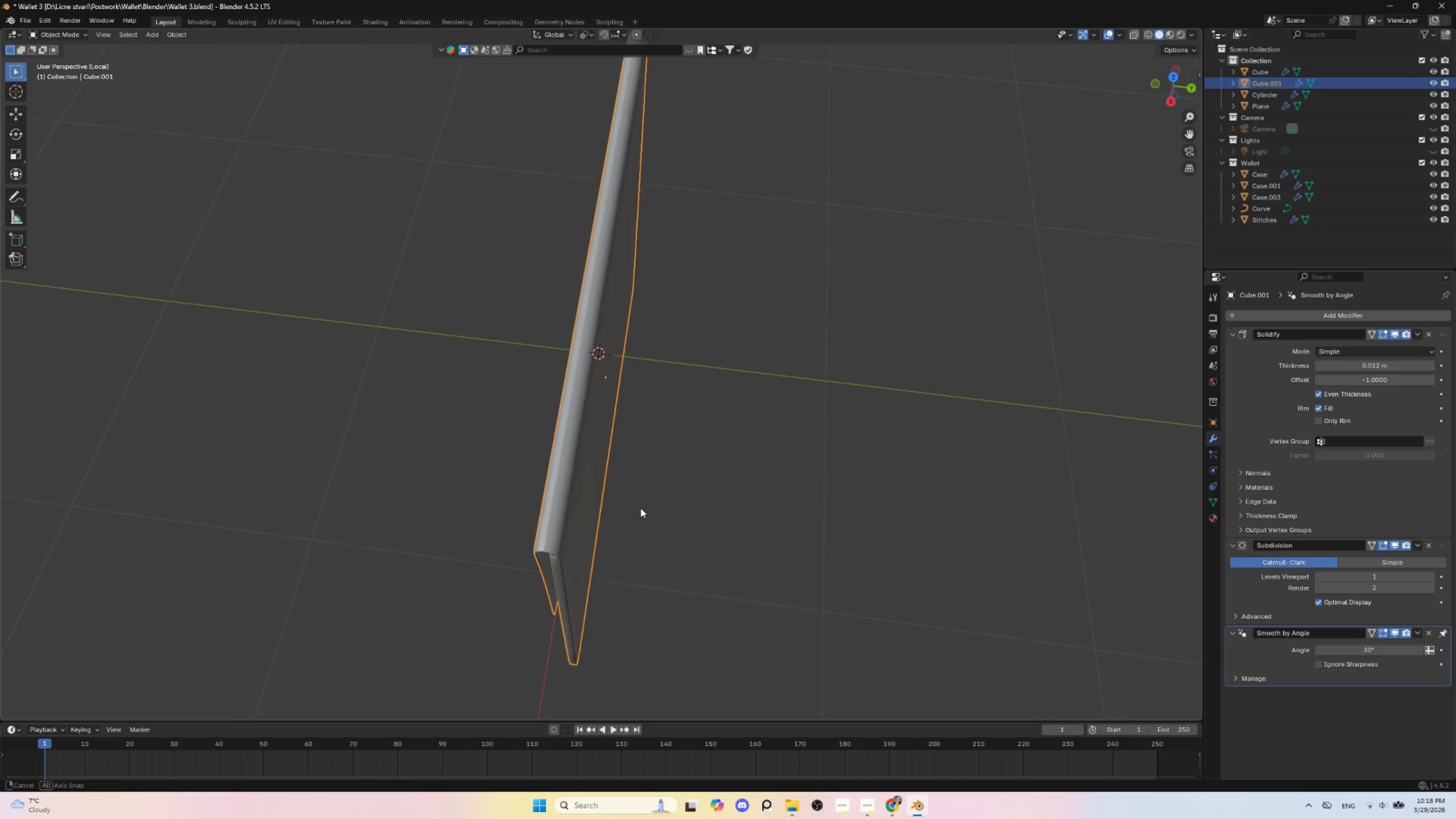 
scroll: coordinate [619, 503], scroll_direction: up, amount: 3.0
 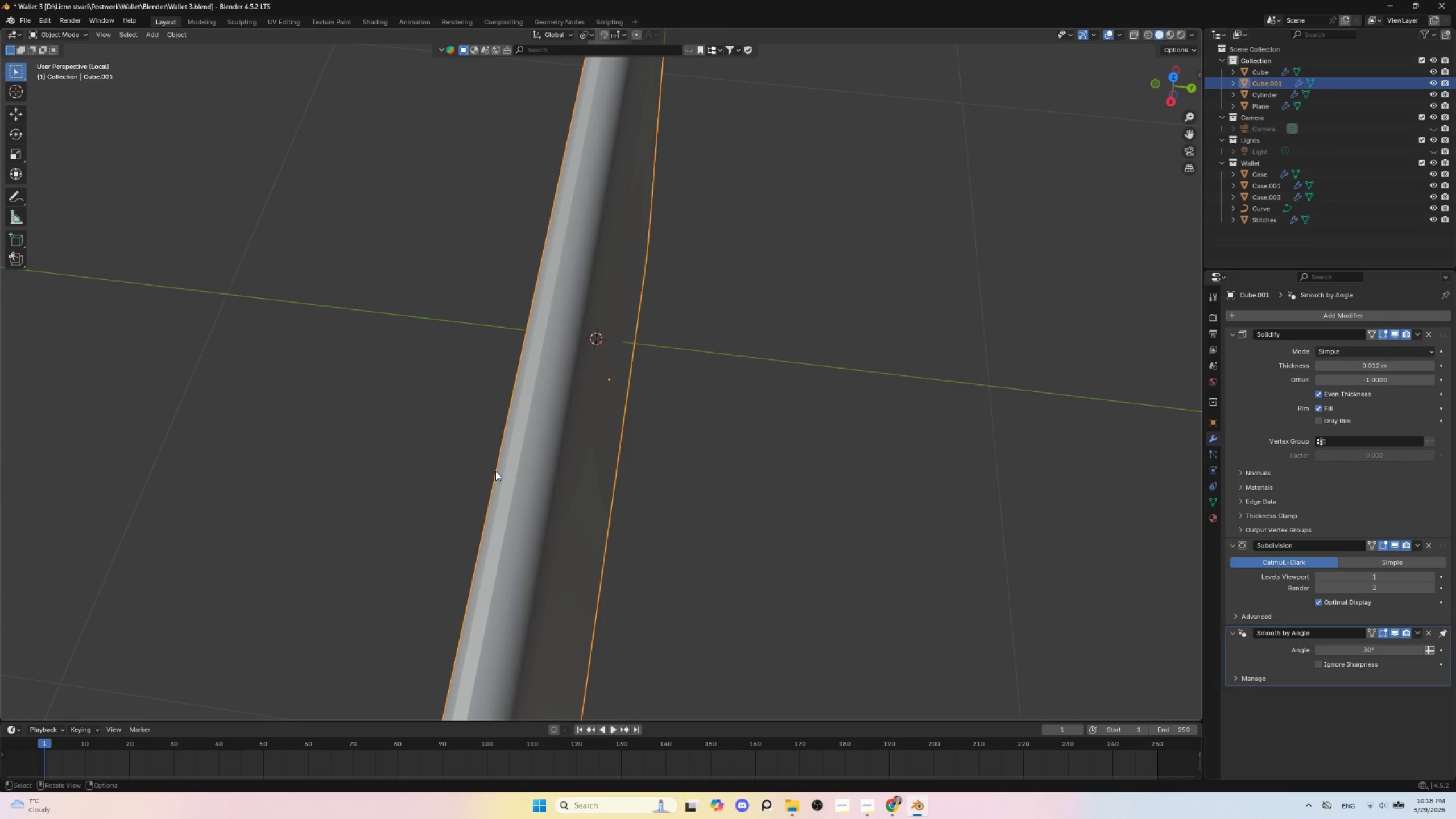 
left_click([513, 467])
 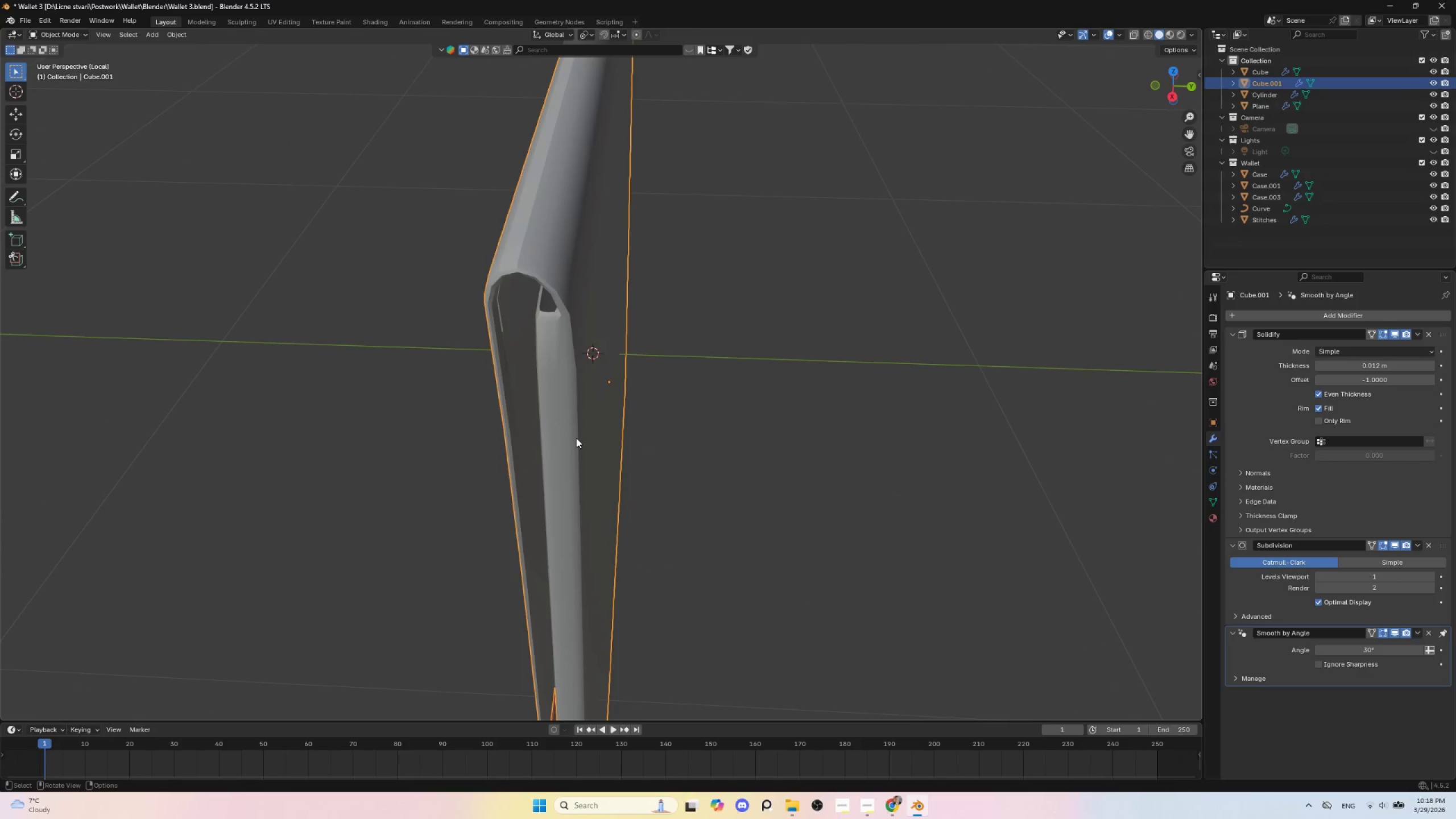 
key(Tab)
 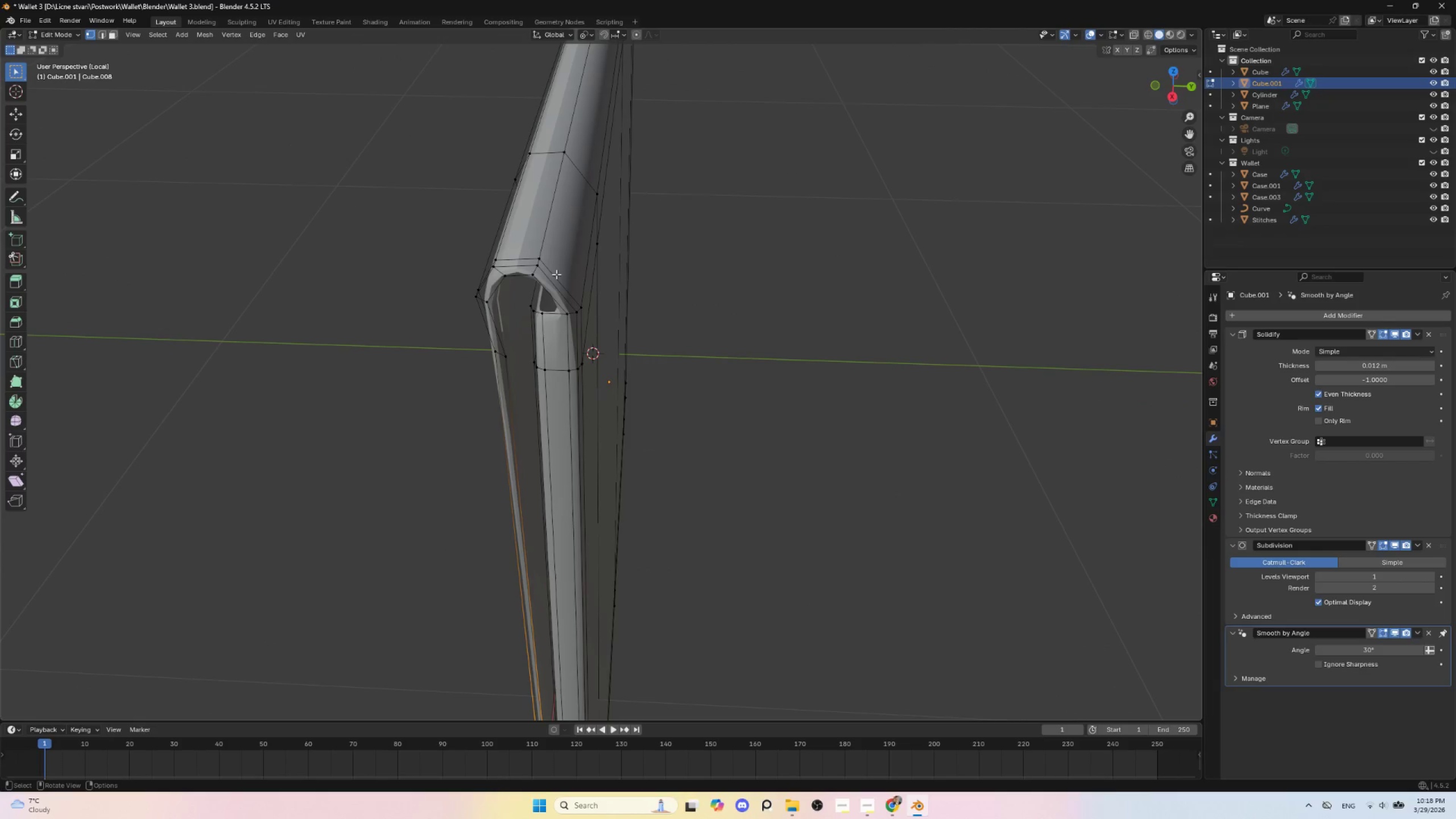 
key(Tab)
 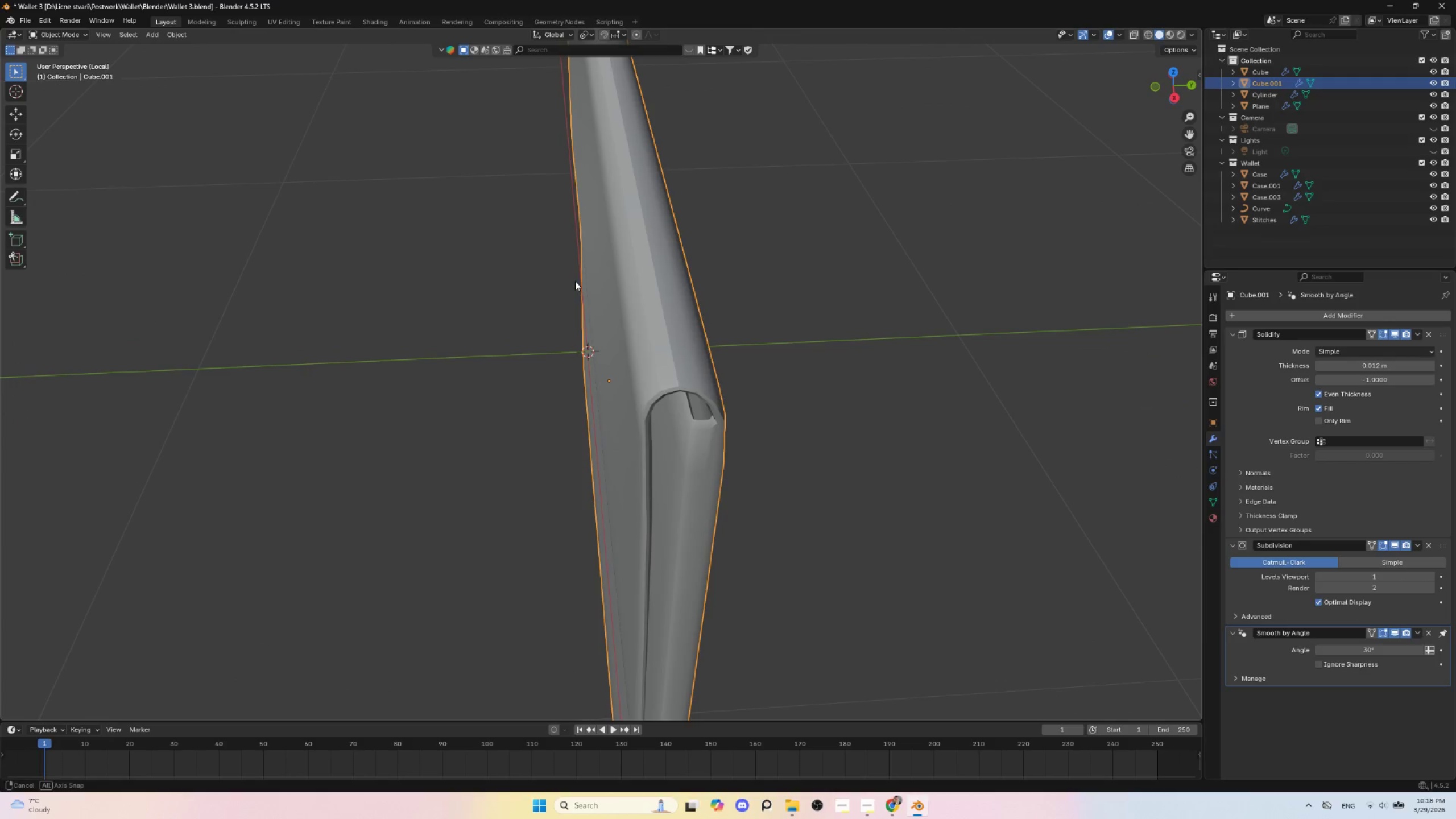 
key(Tab)
 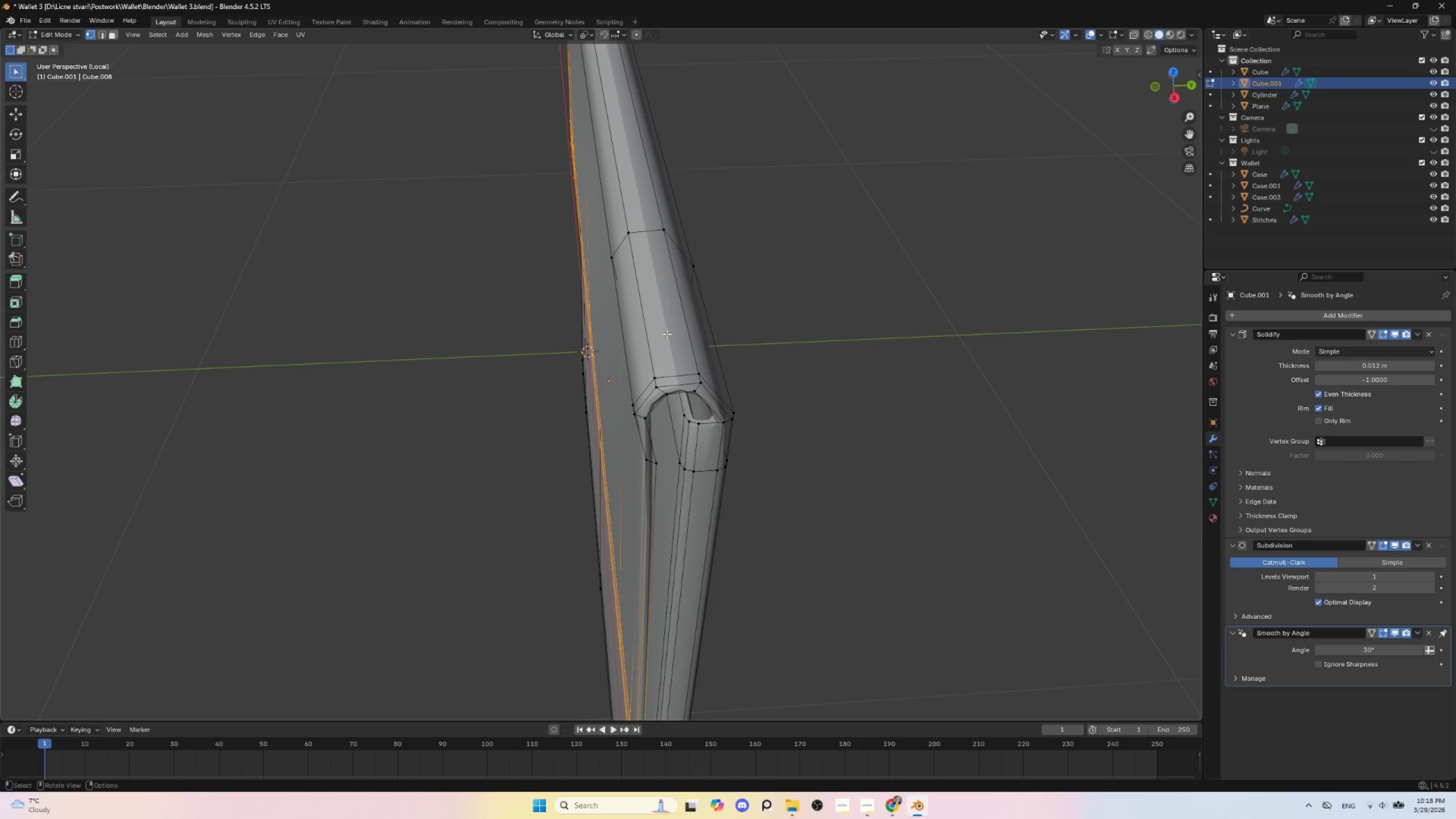 
key(Tab)
 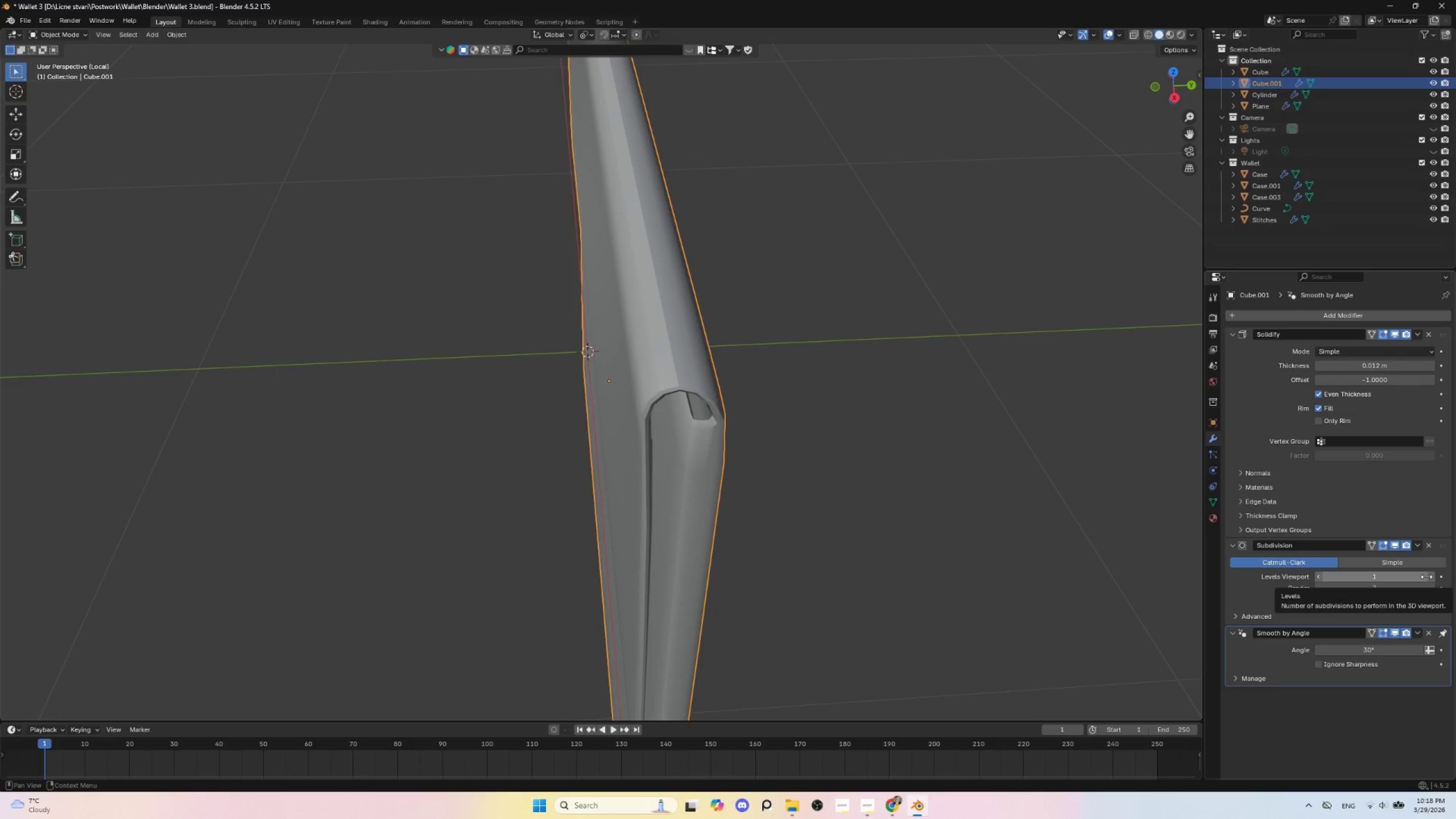 
left_click([1432, 577])
 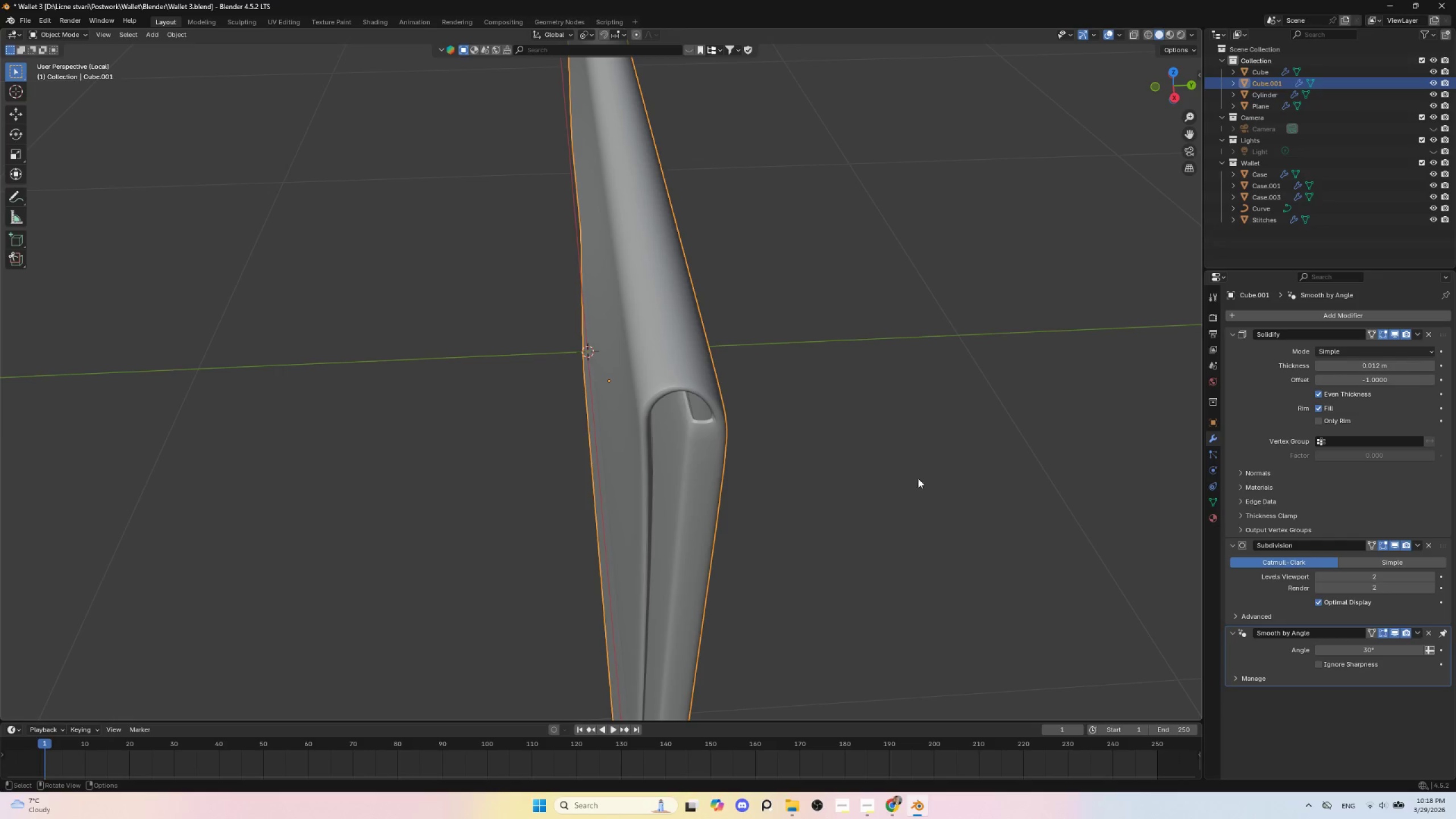 
key(Tab)
 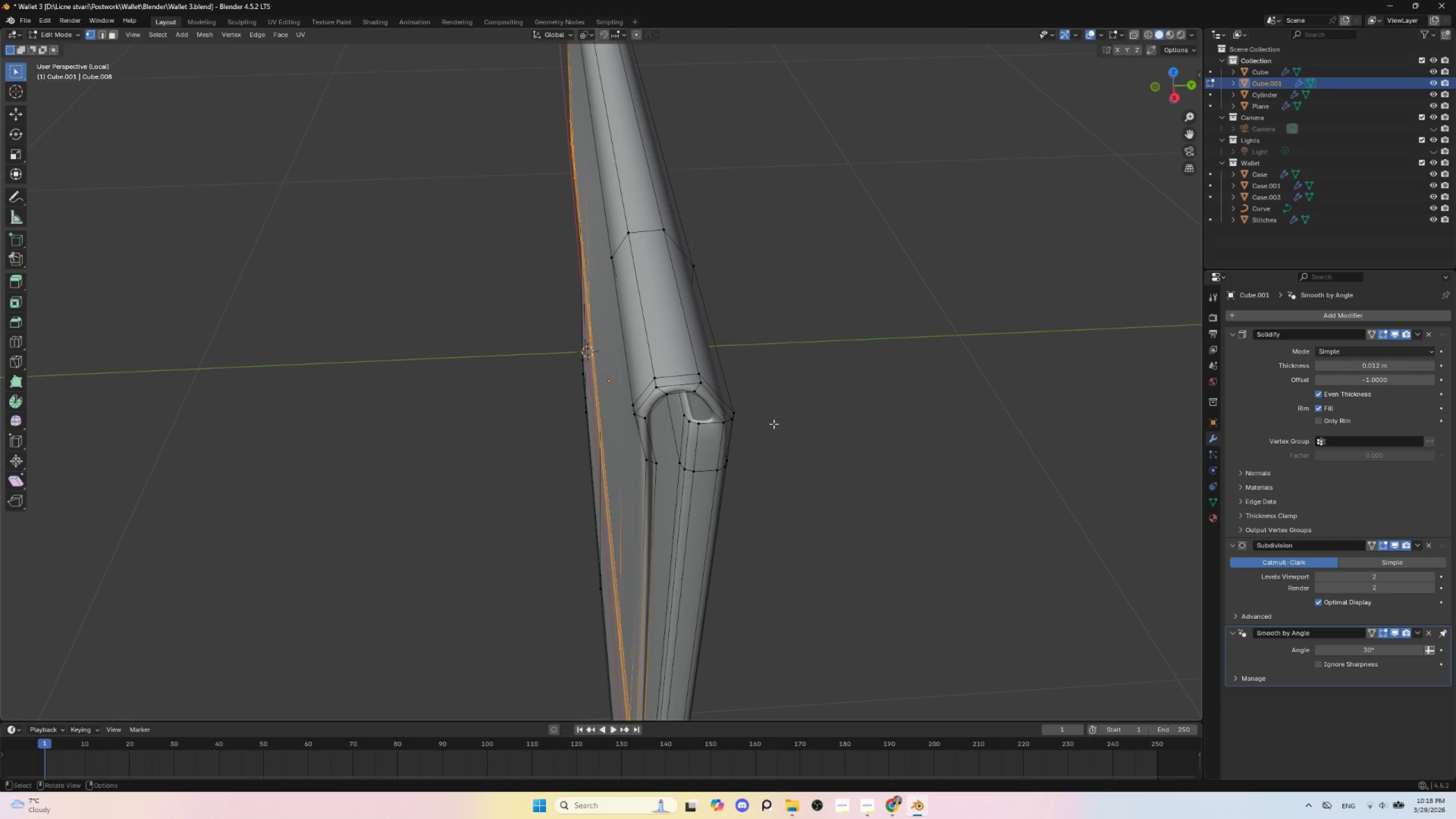 
key(Tab)
 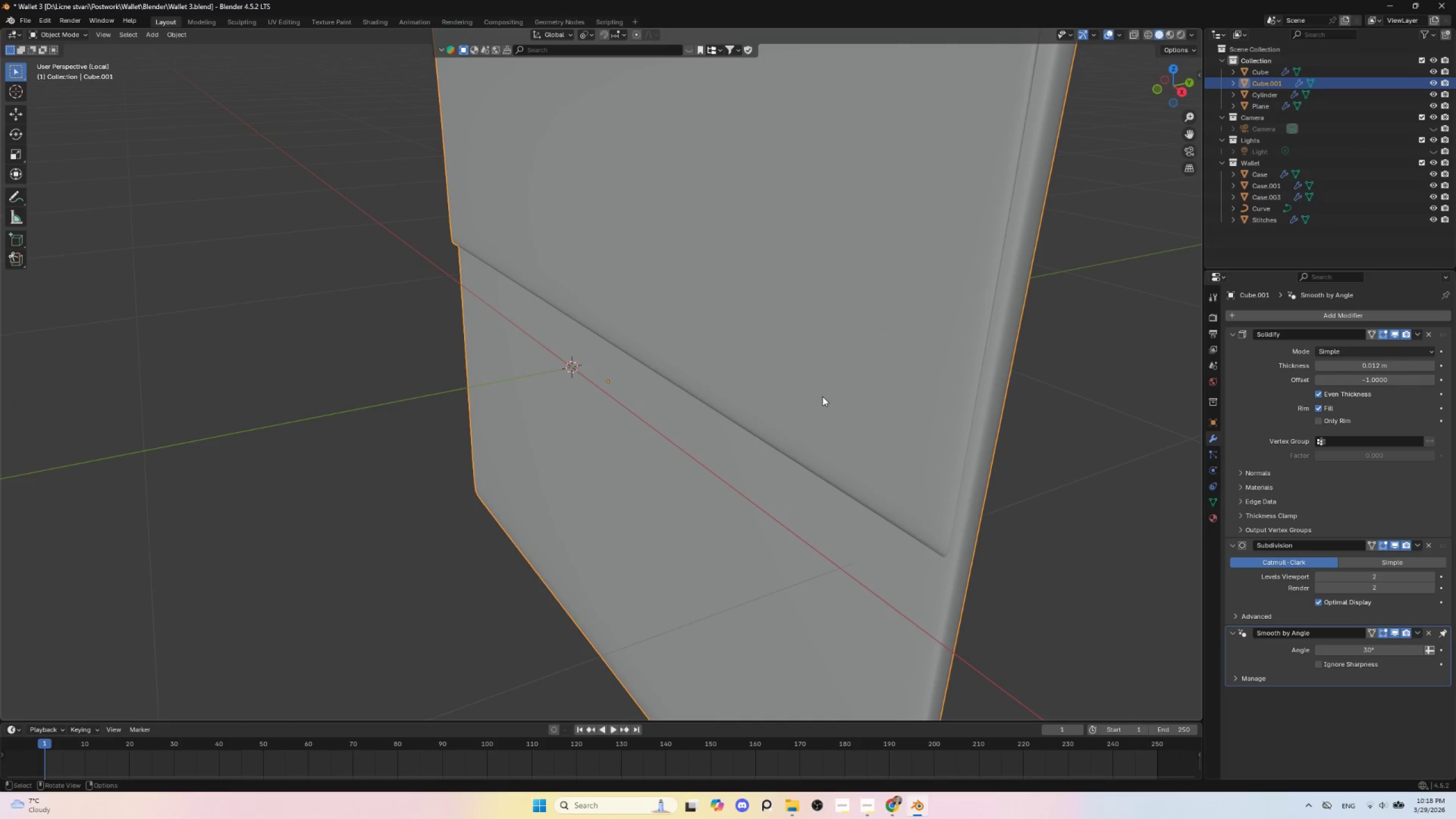 
key(NumpadDivide)
 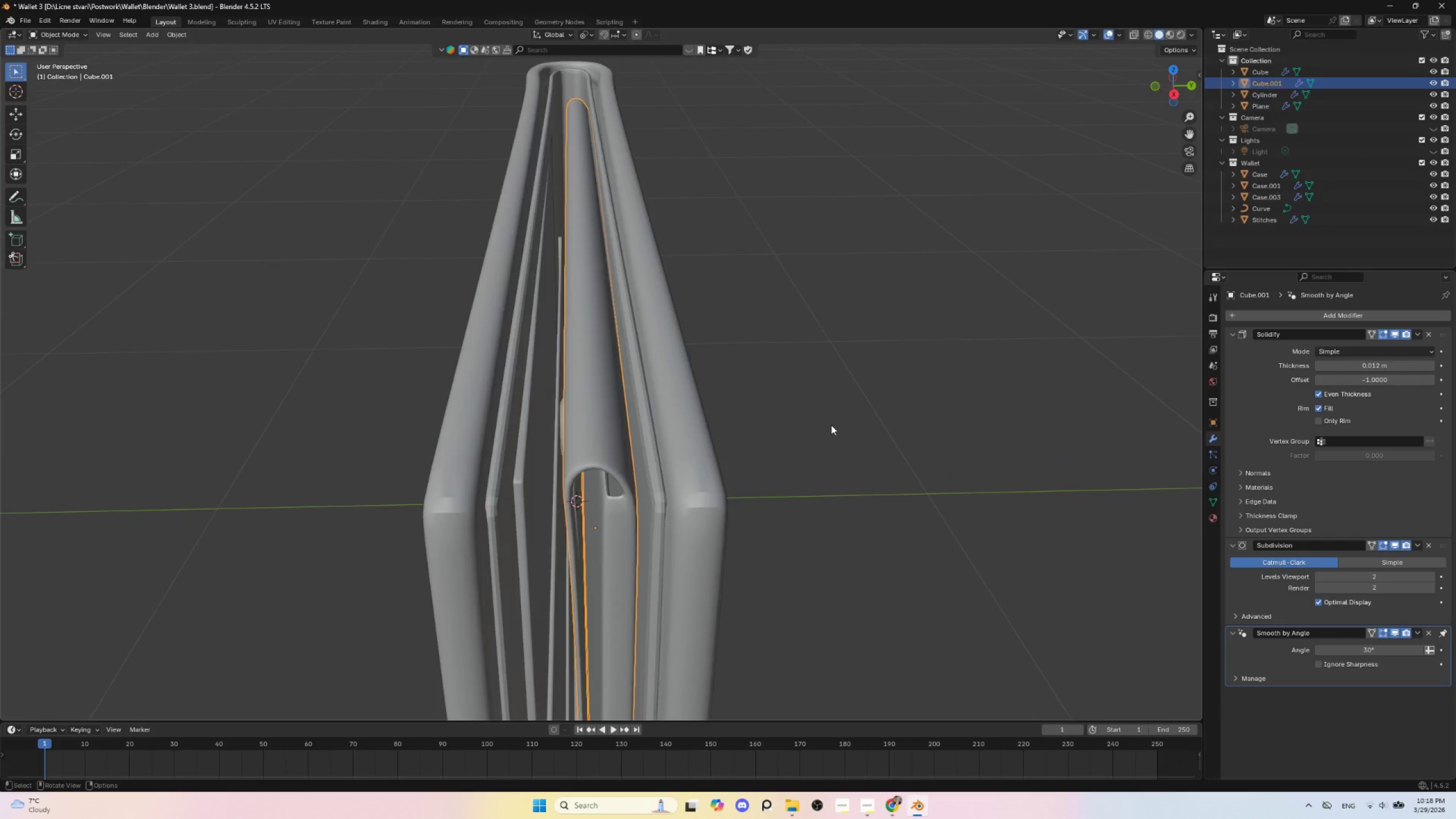 
left_click([812, 409])
 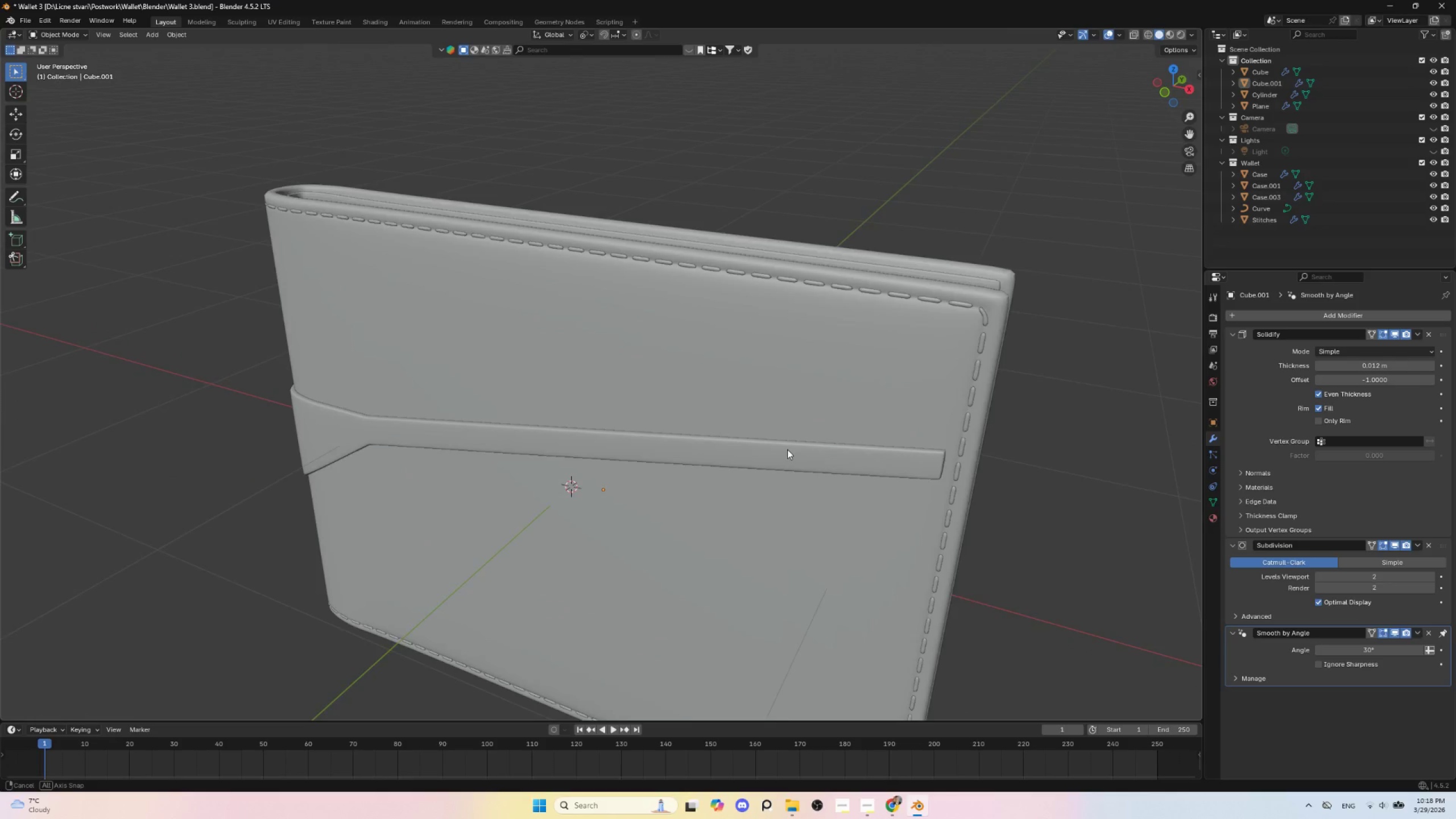 
scroll: coordinate [831, 427], scroll_direction: down, amount: 2.0
 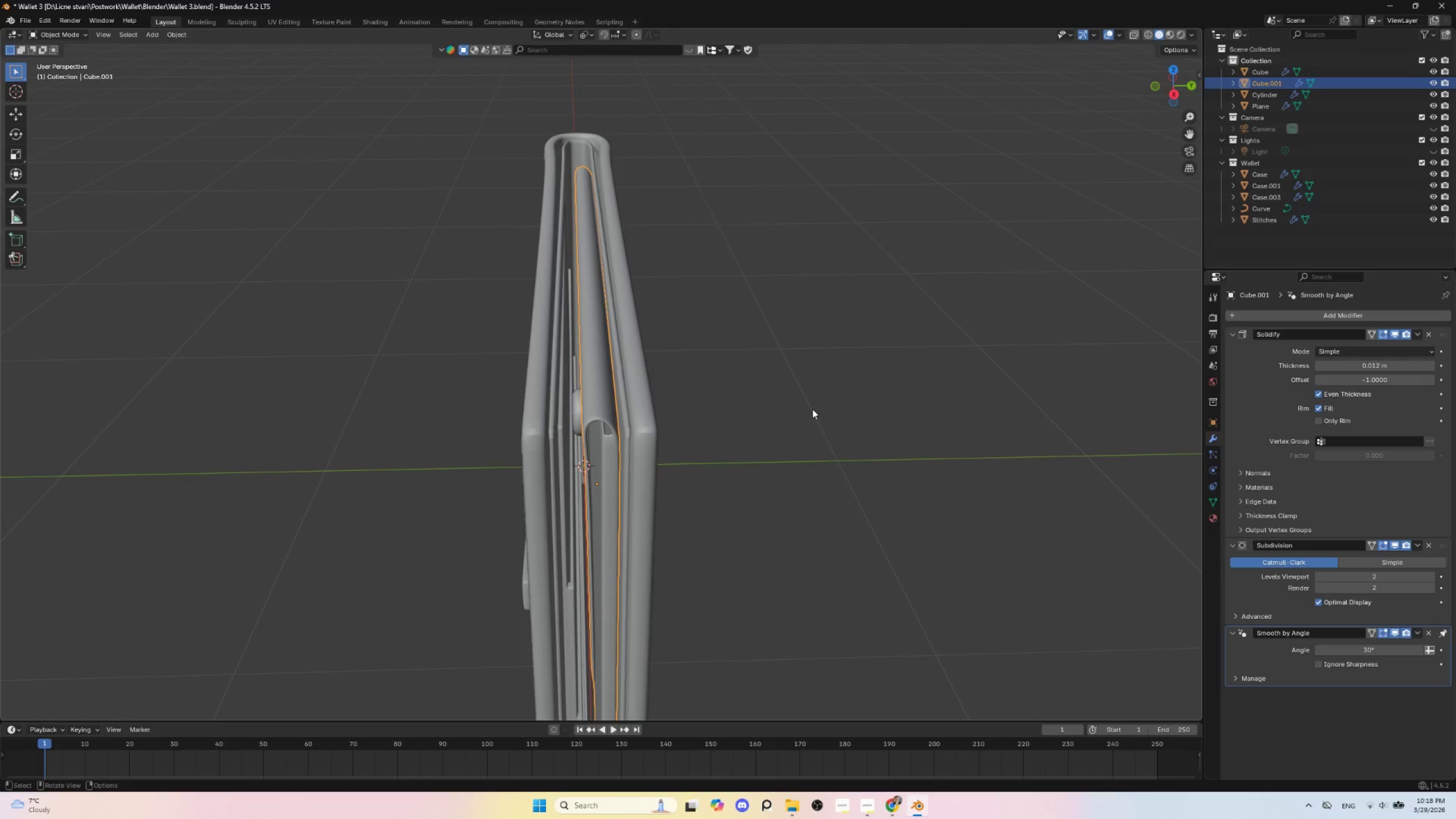 
hold_key(key=AltLeft, duration=0.62)
 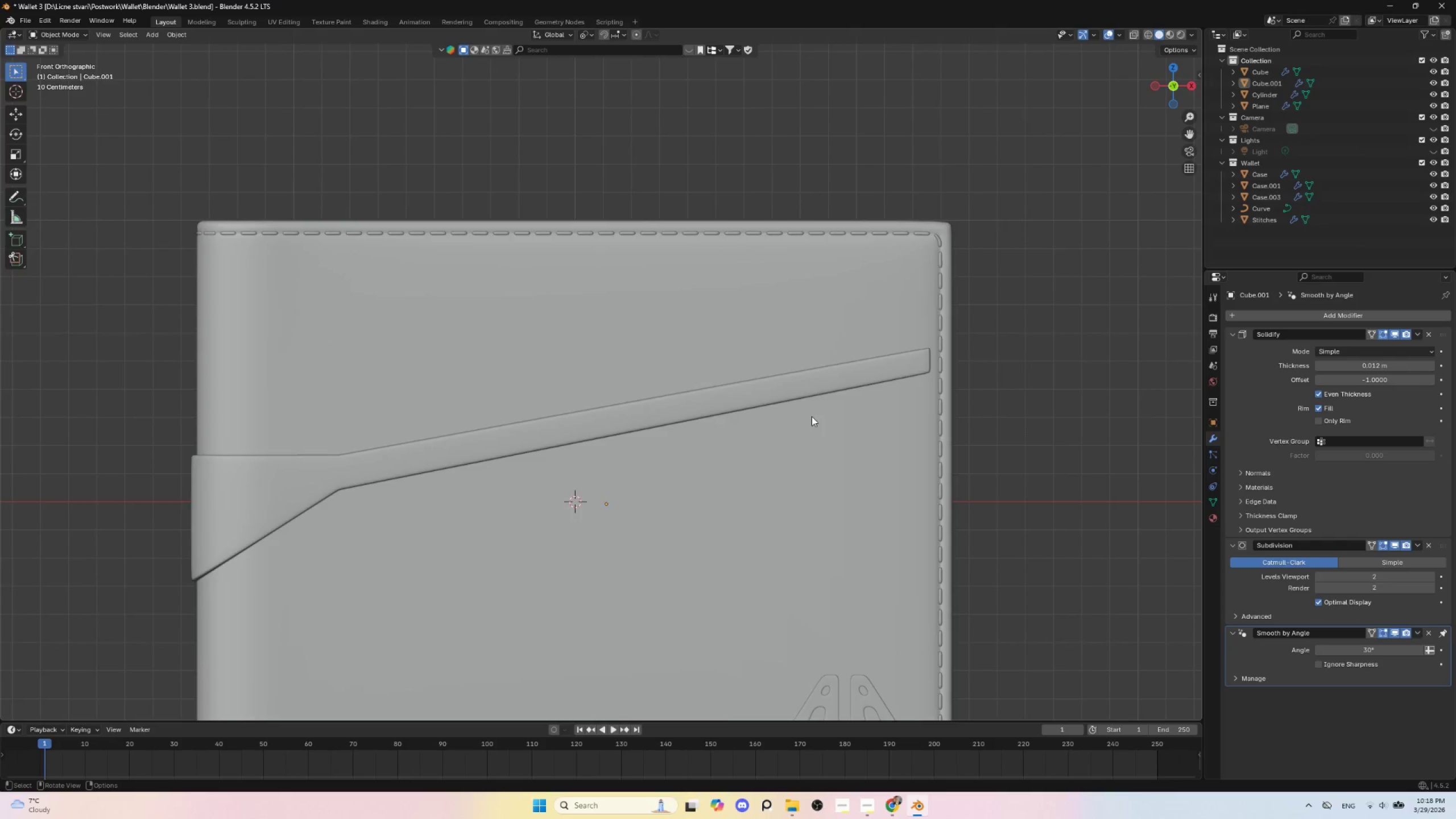 
hold_key(key=ShiftLeft, duration=0.48)
 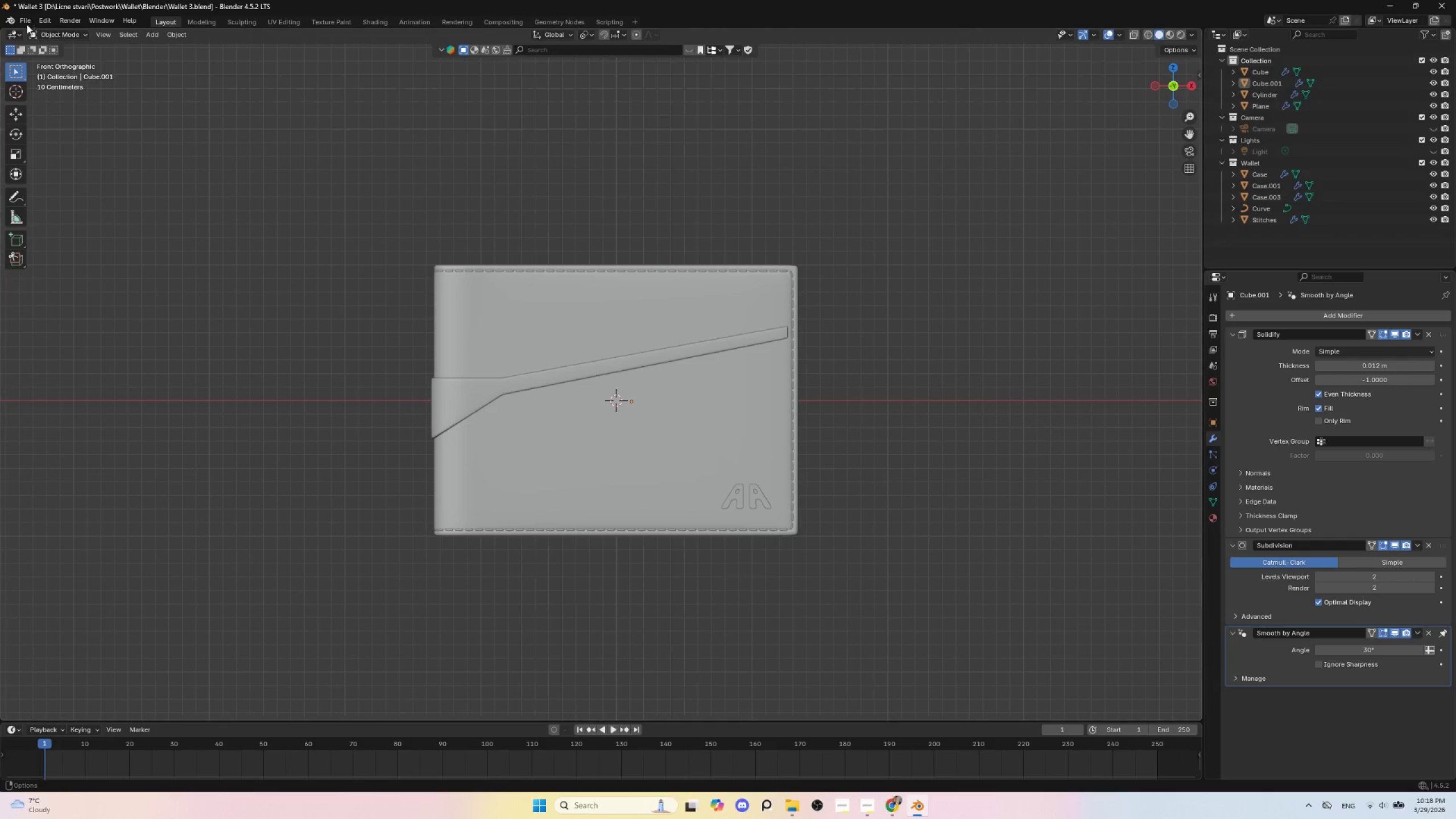 
scroll: coordinate [804, 431], scroll_direction: down, amount: 4.0
 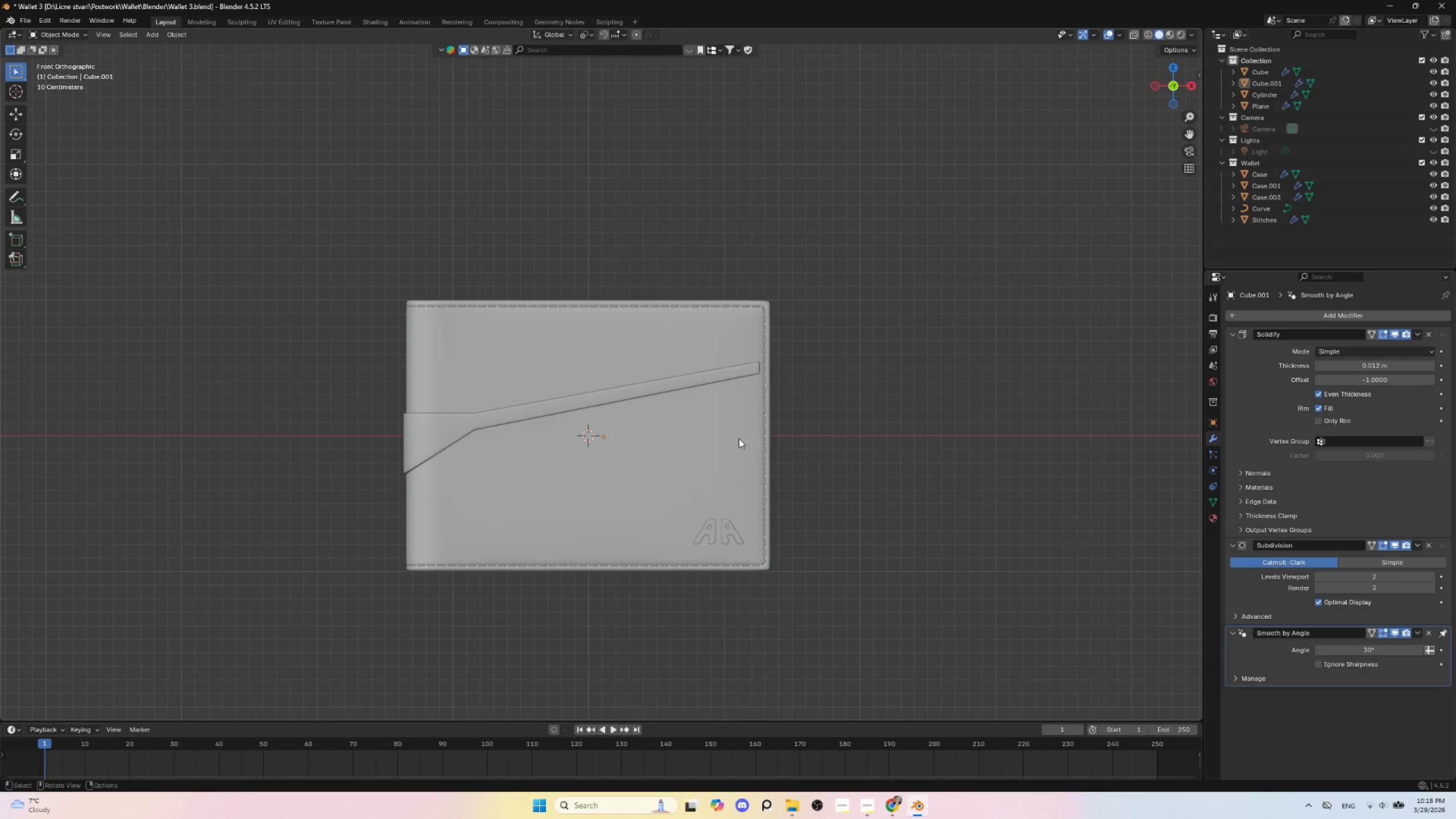 
left_click([25, 22])
 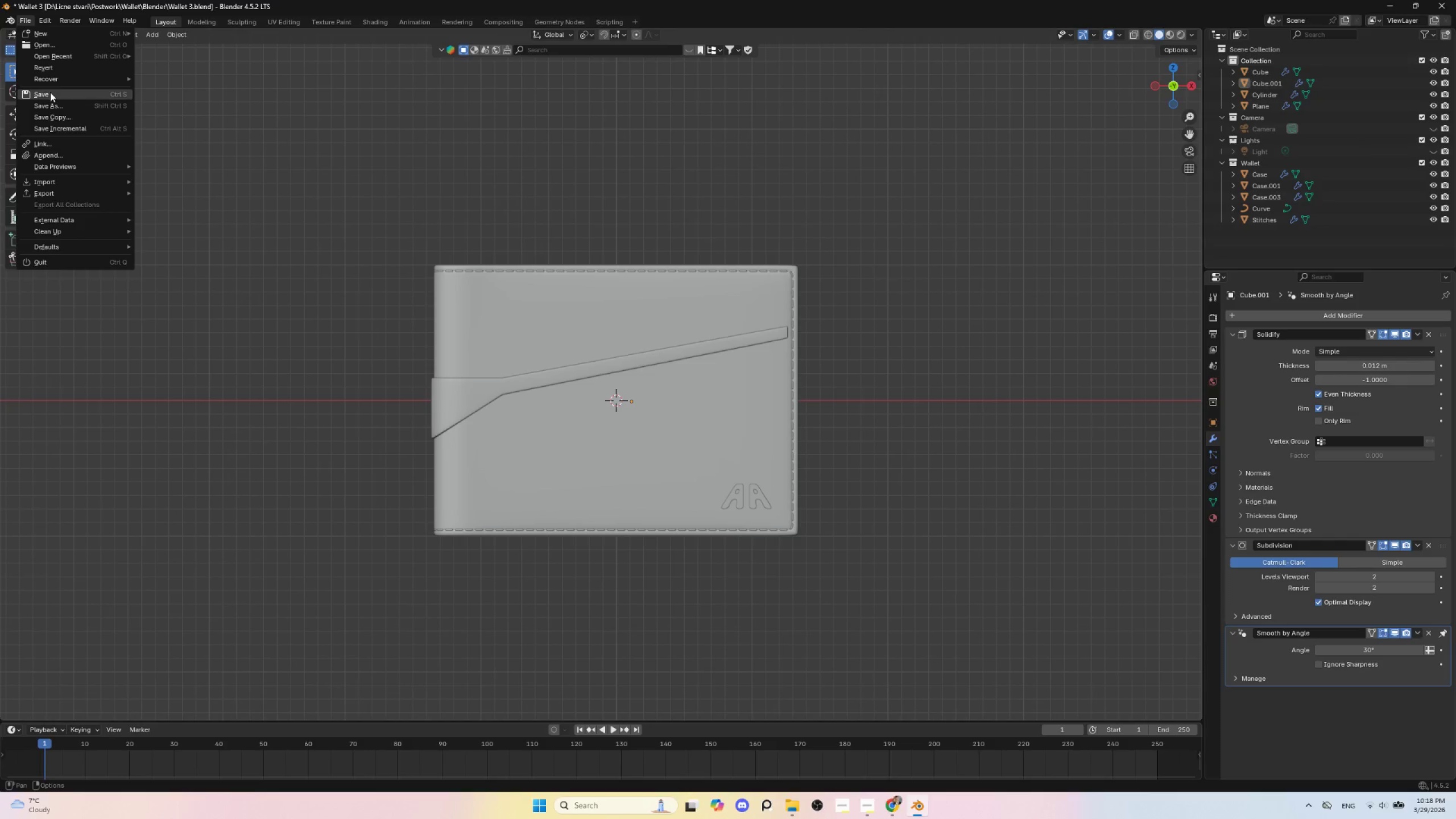 
left_click([50, 92])
 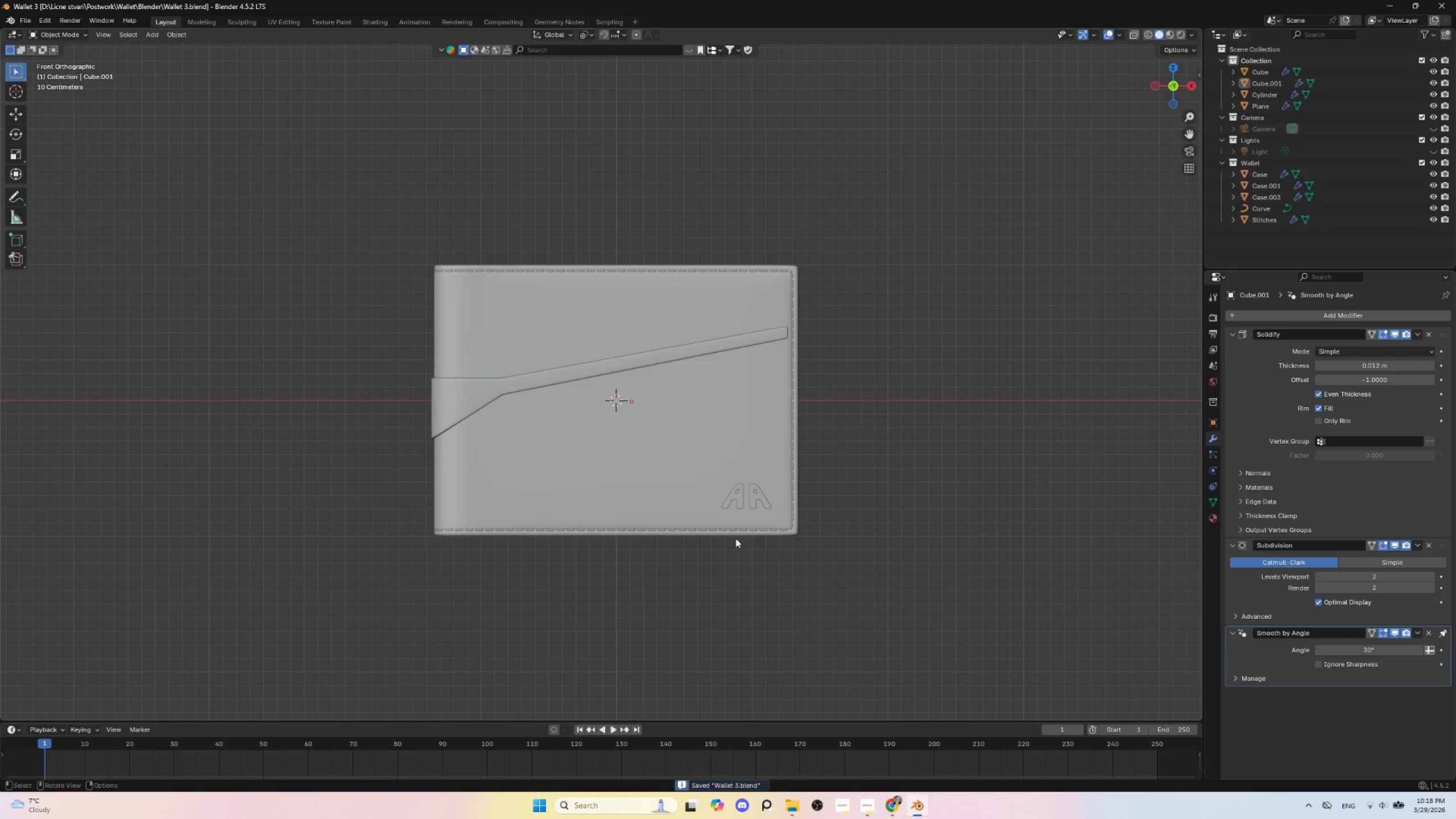 
scroll: coordinate [738, 542], scroll_direction: up, amount: 1.0
 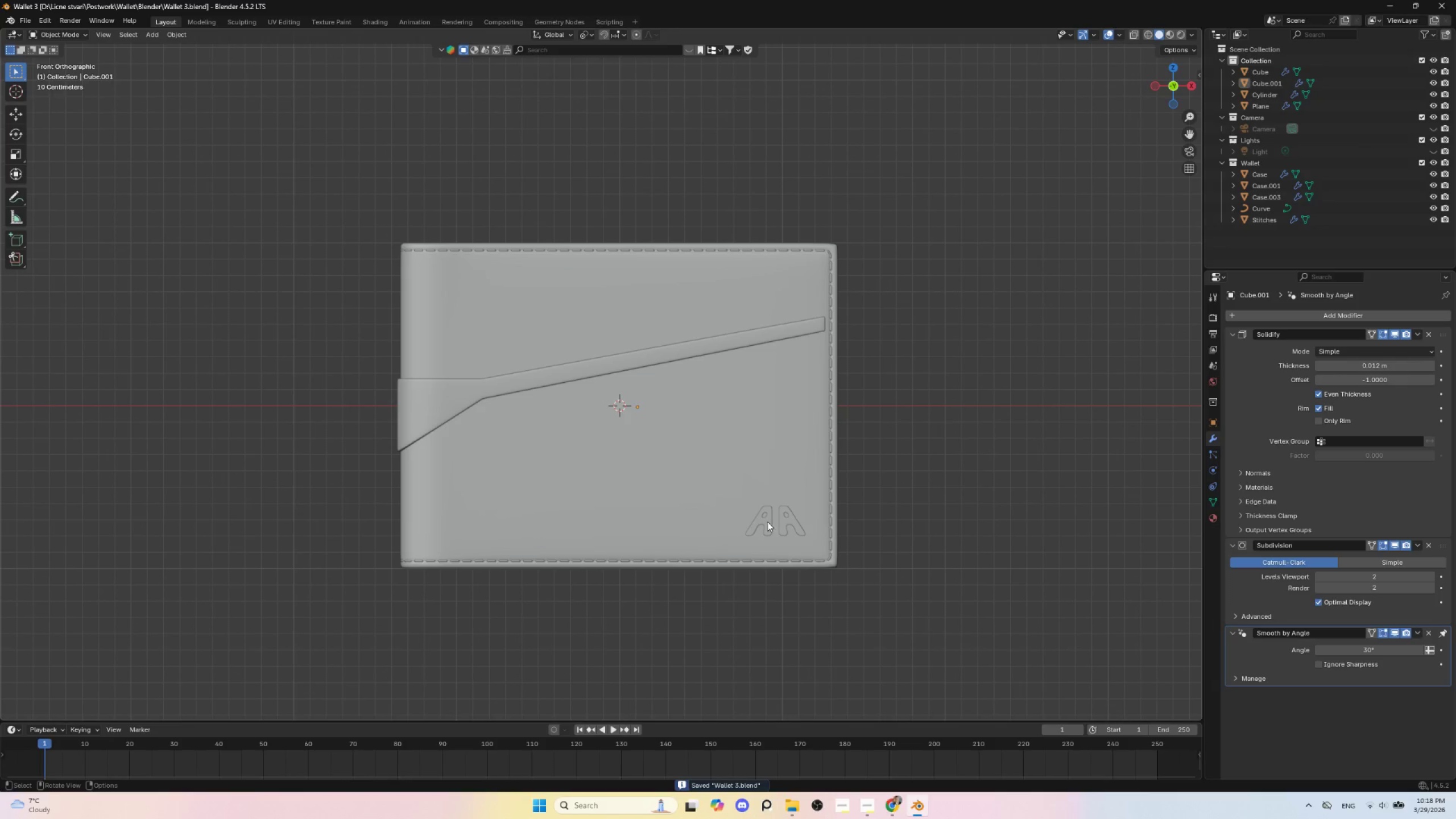 
left_click([767, 522])
 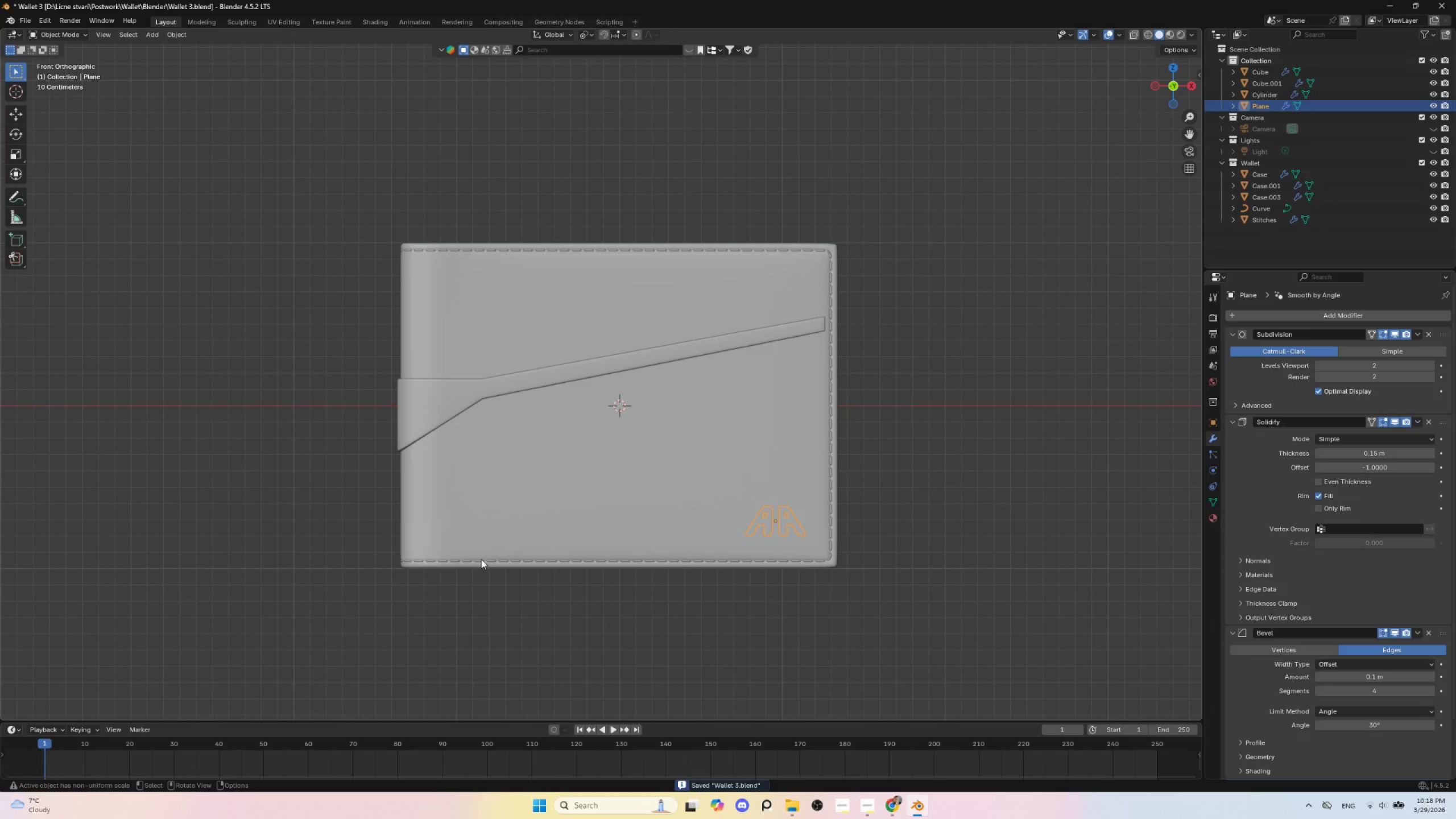 
key(M)
 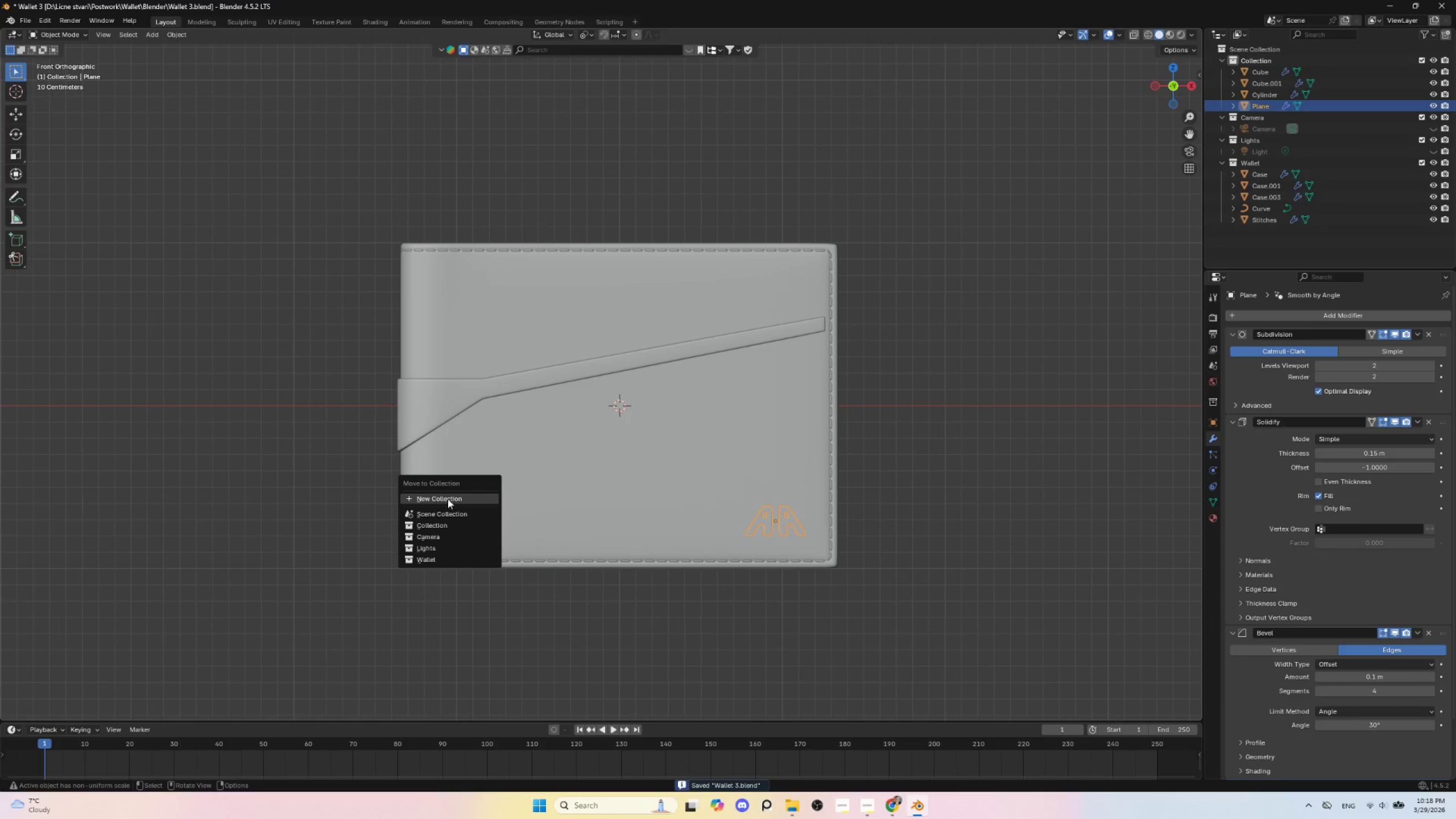 
left_click([448, 499])
 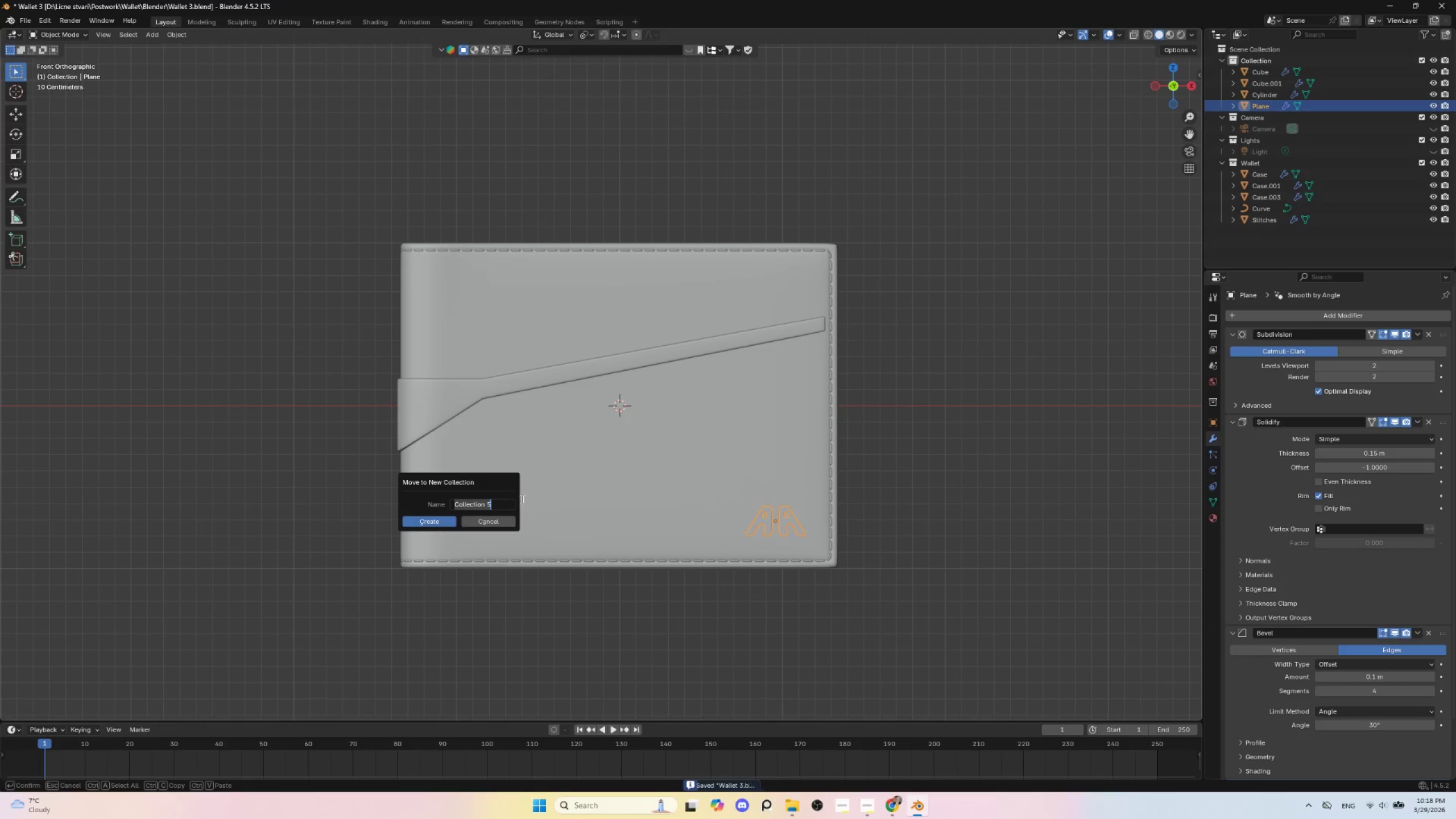 
type(Logo)
 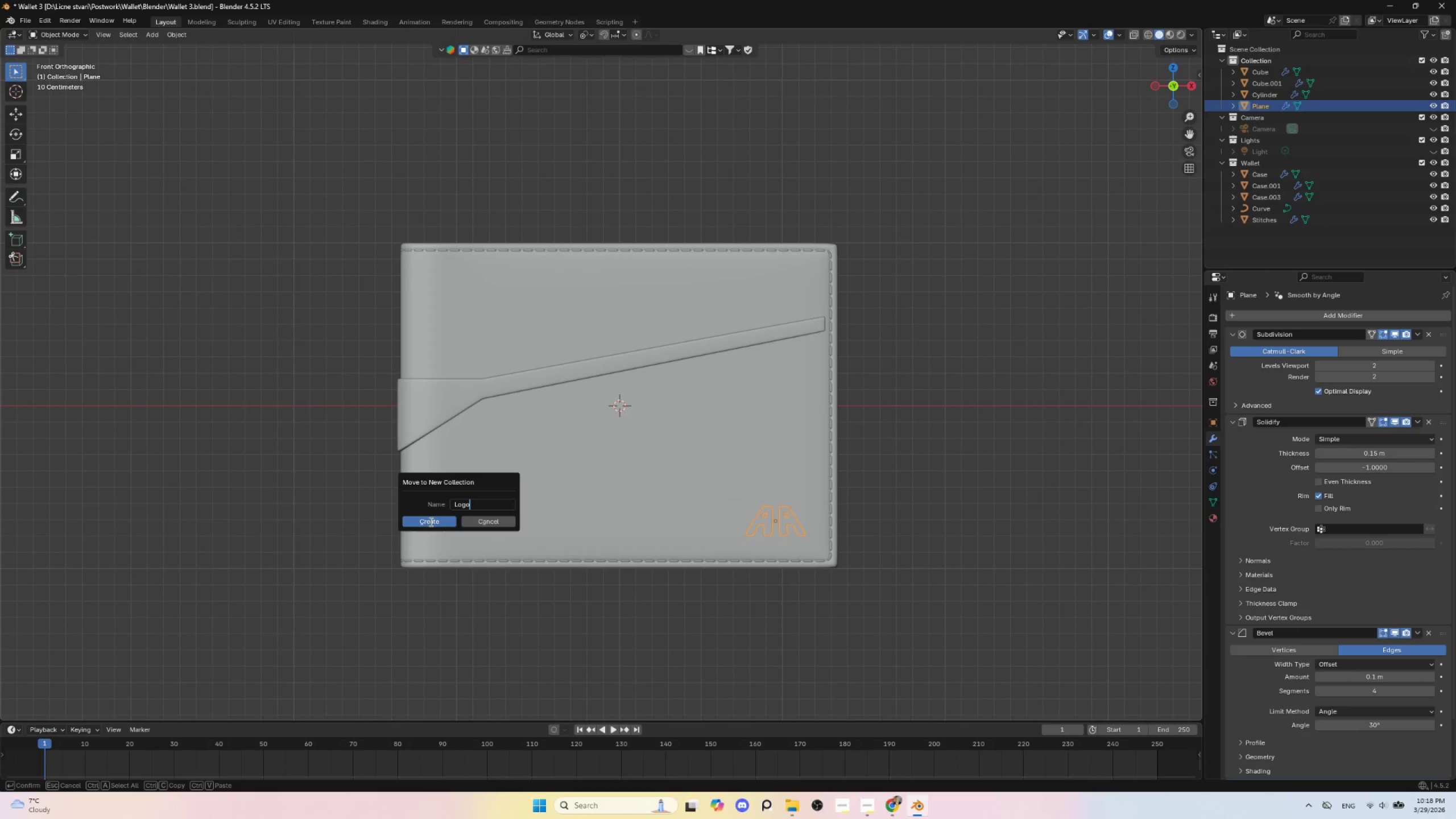 
left_click([431, 519])
 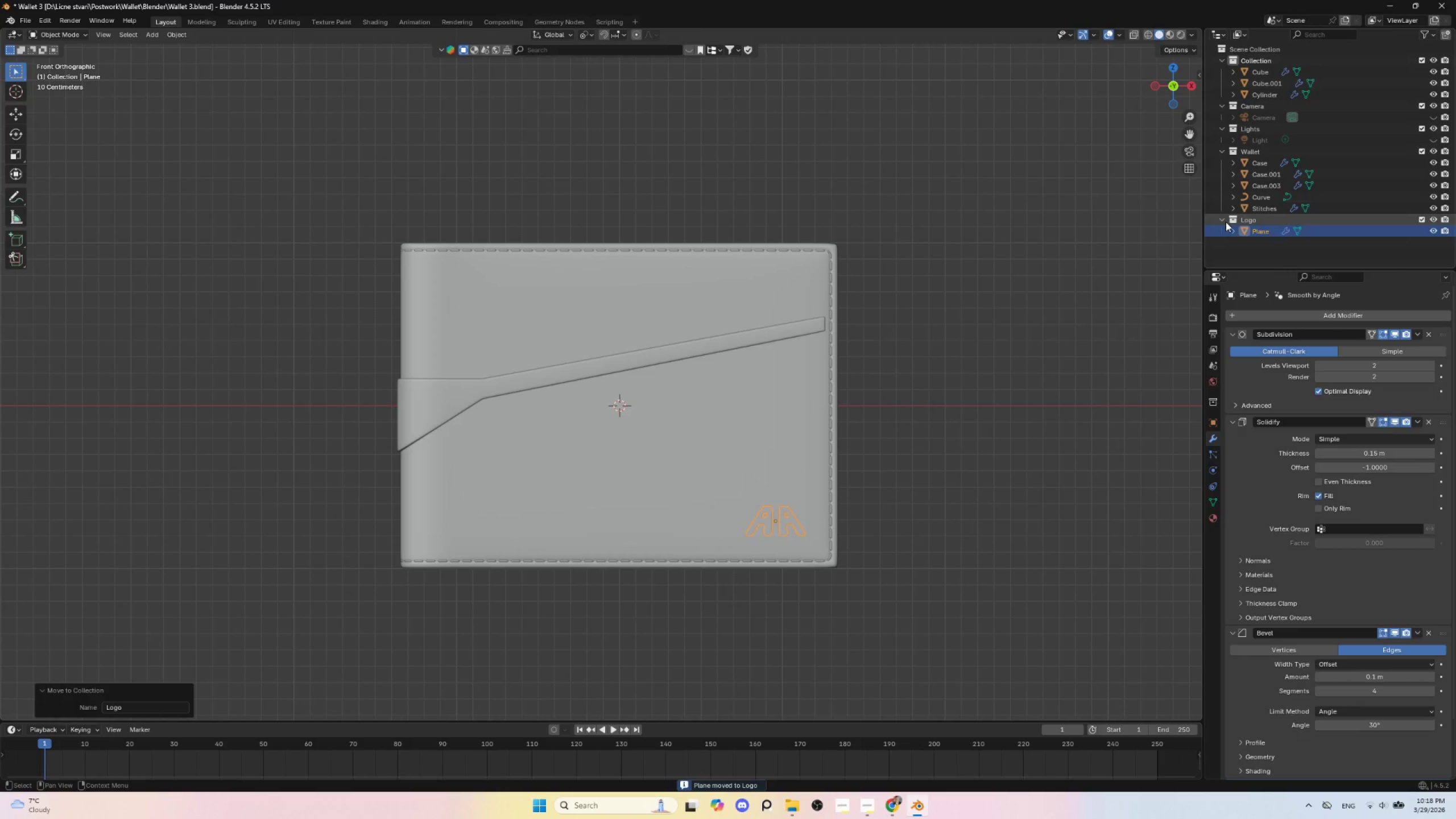 
double_click([1273, 231])
 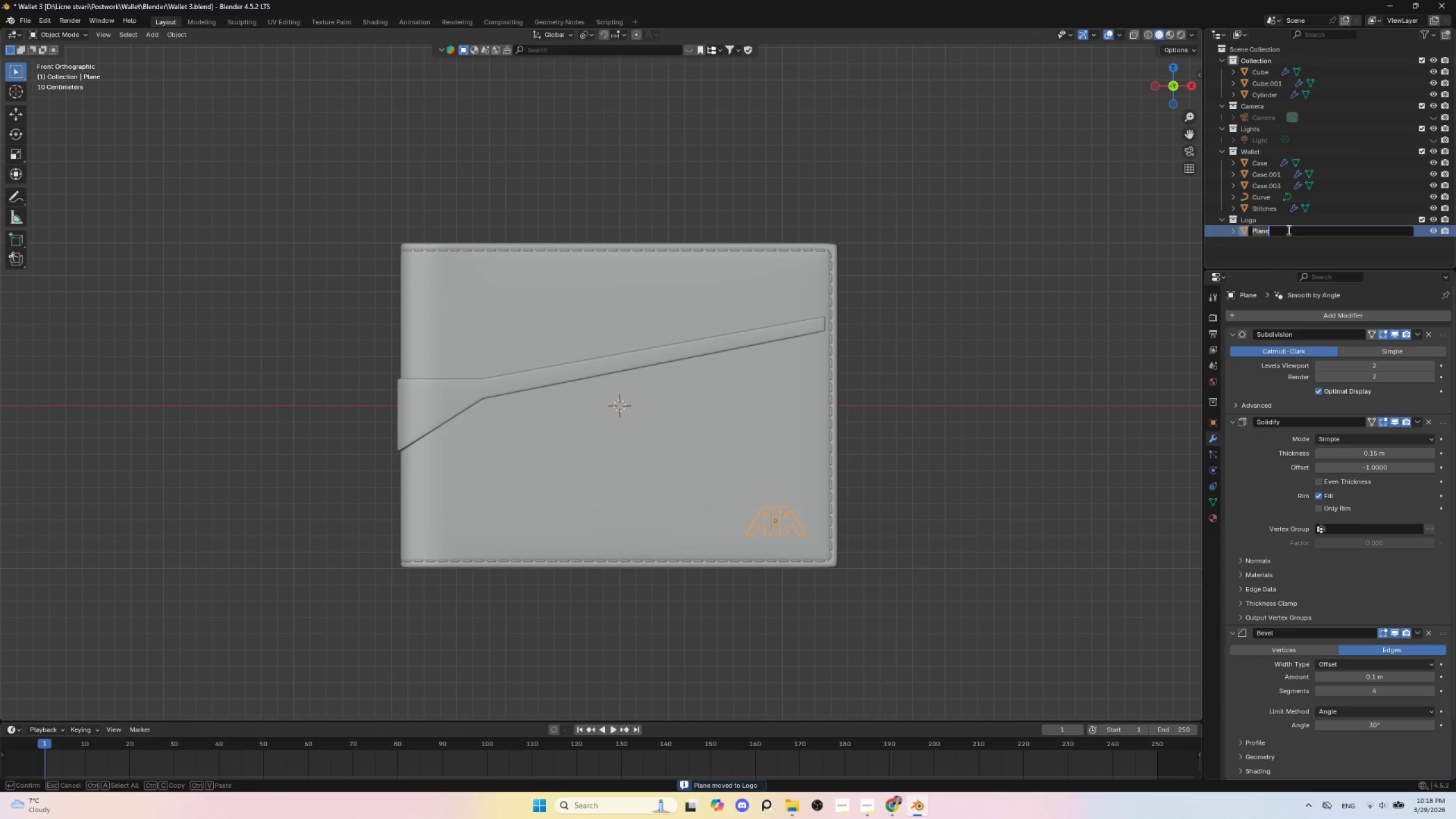 
type(A&A)
 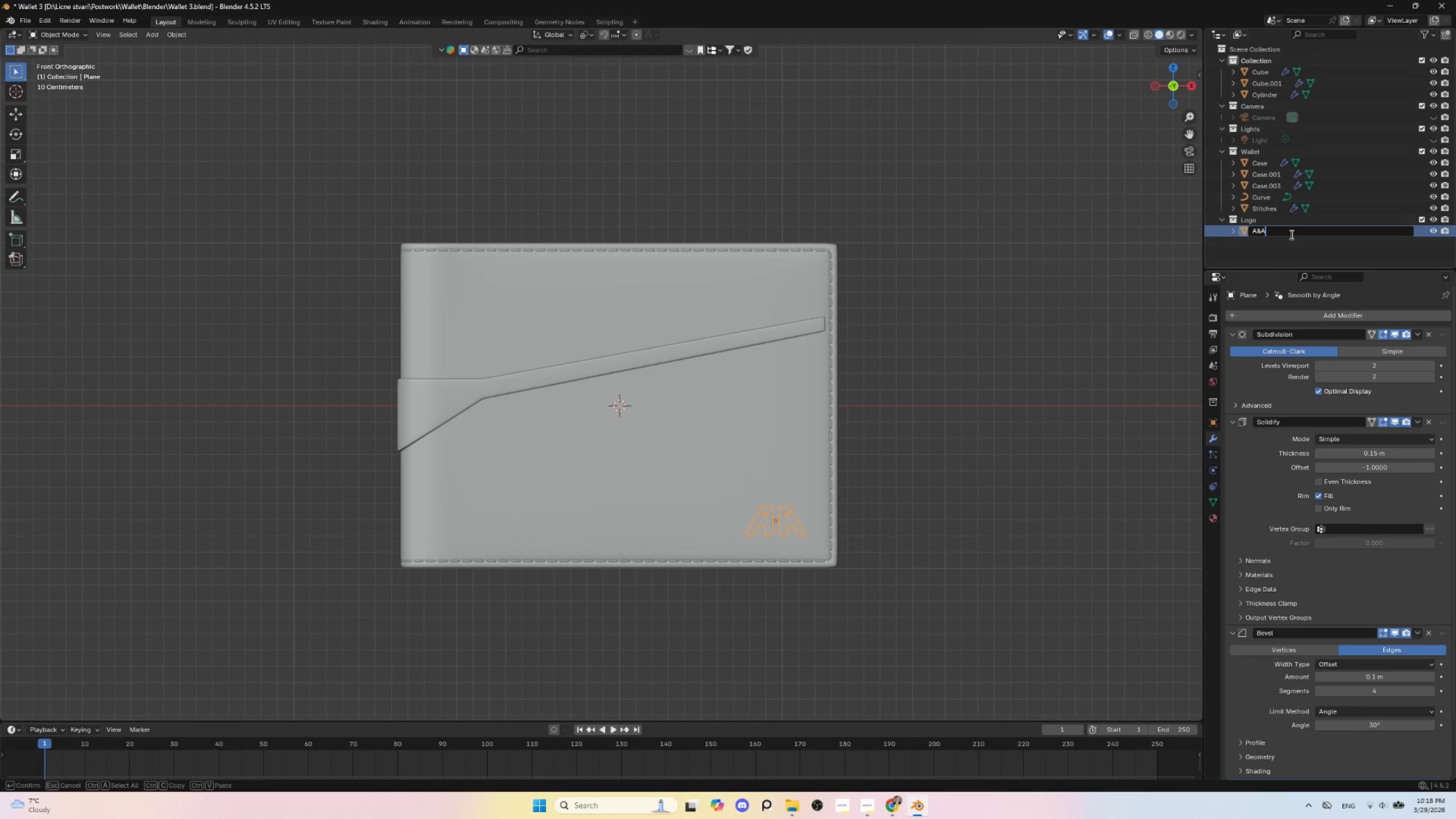 
left_click([1257, 218])
 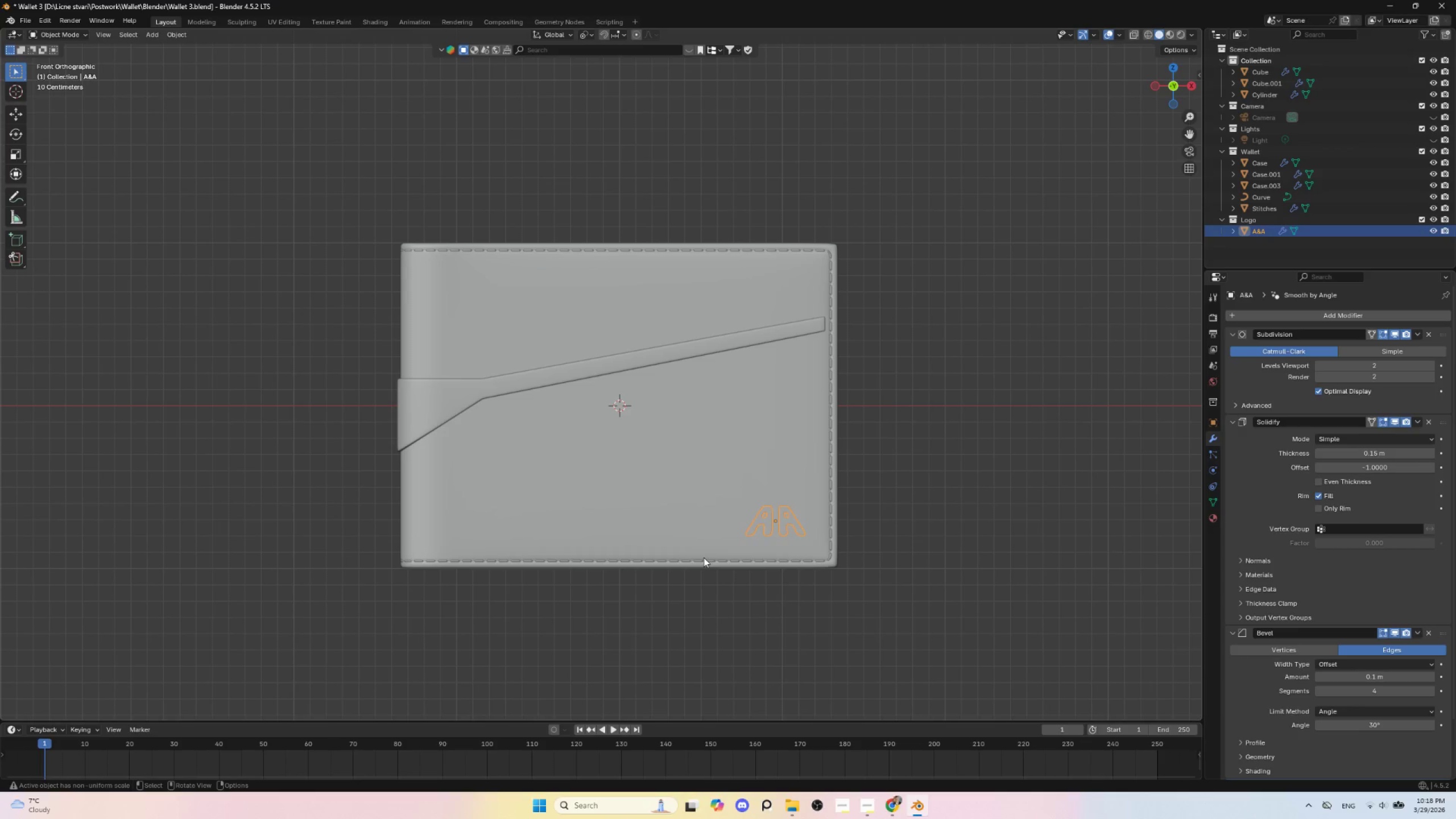 
left_click([692, 561])
 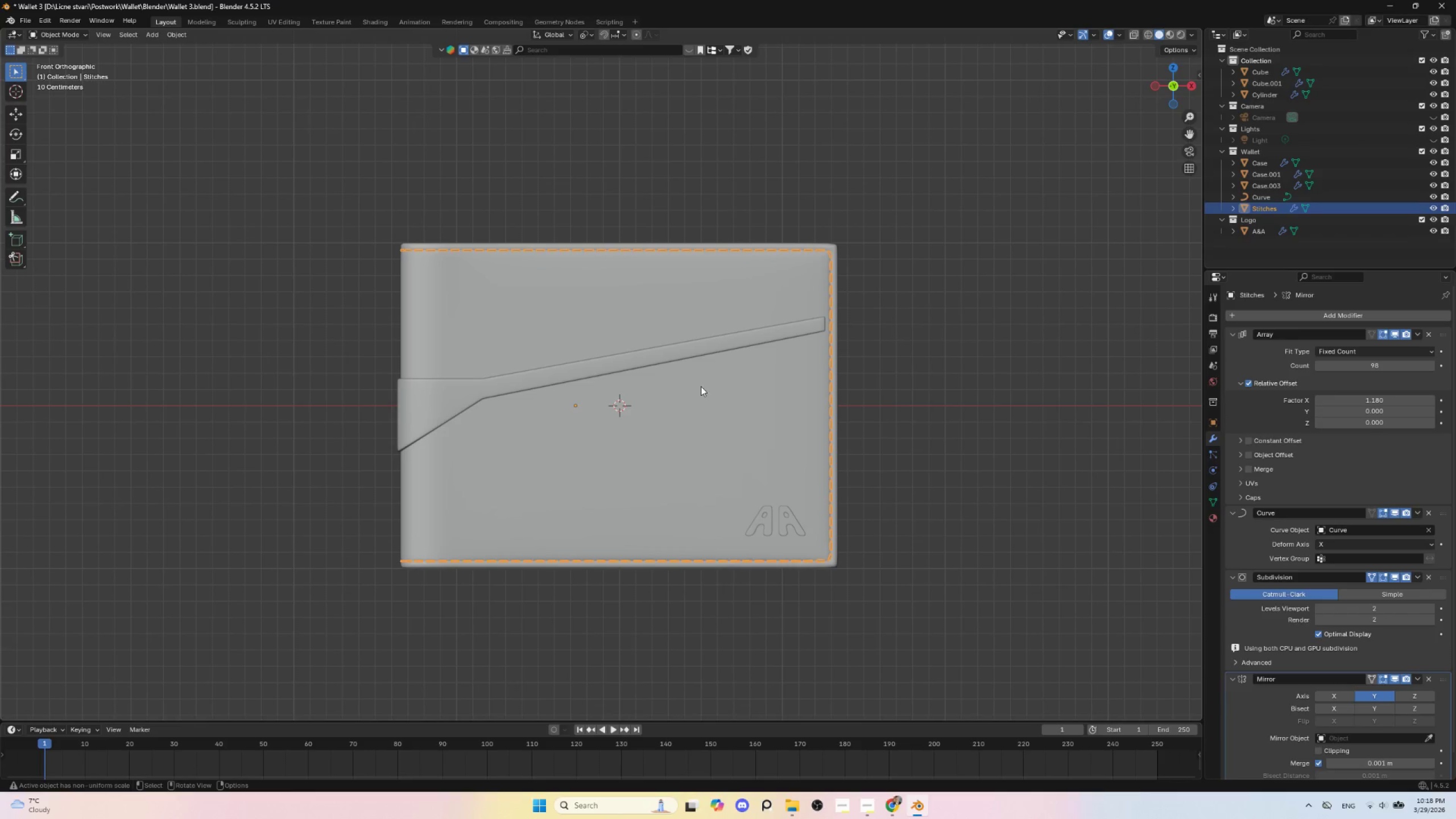 
left_click([668, 358])
 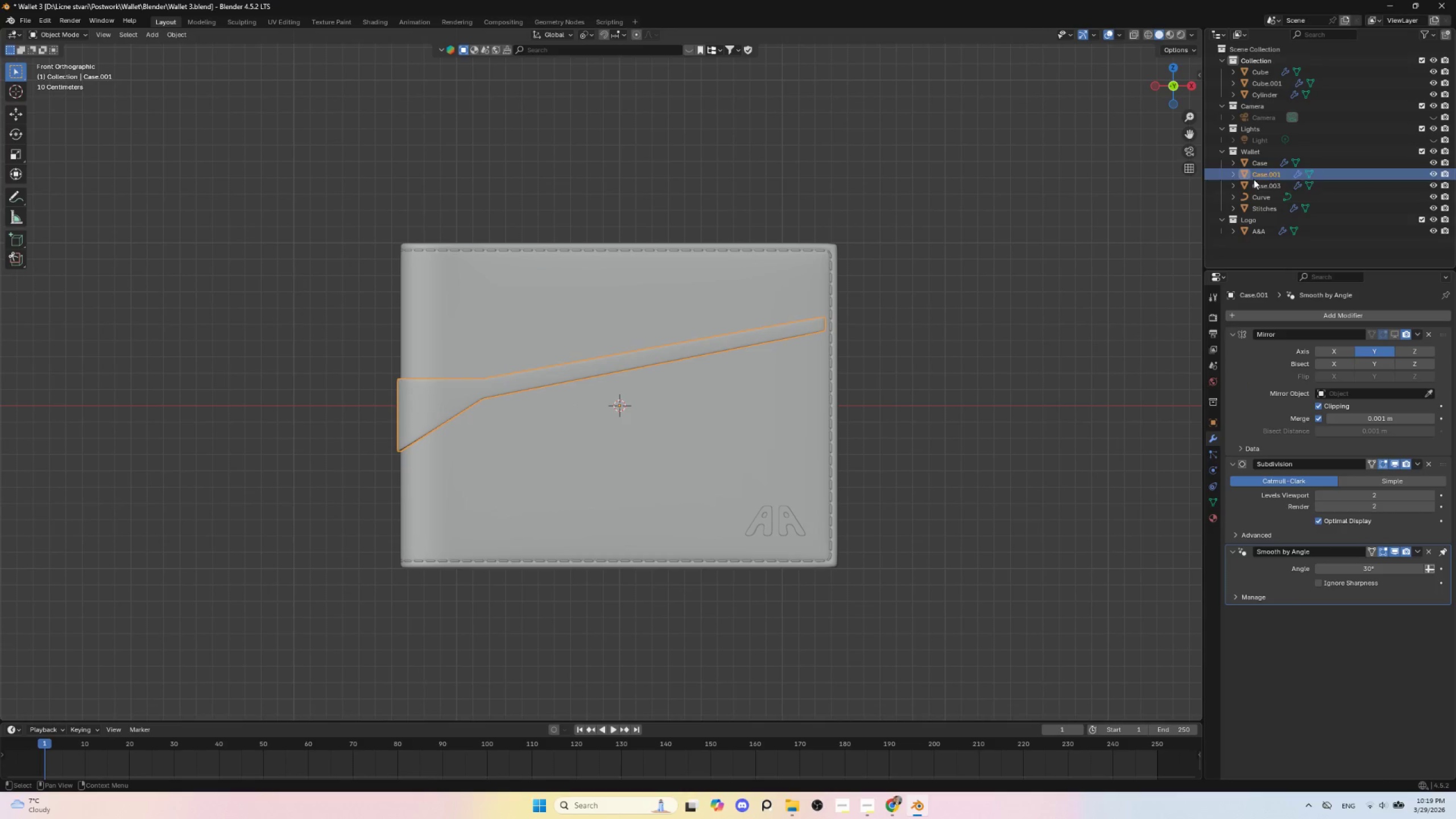 
double_click([1264, 176])
 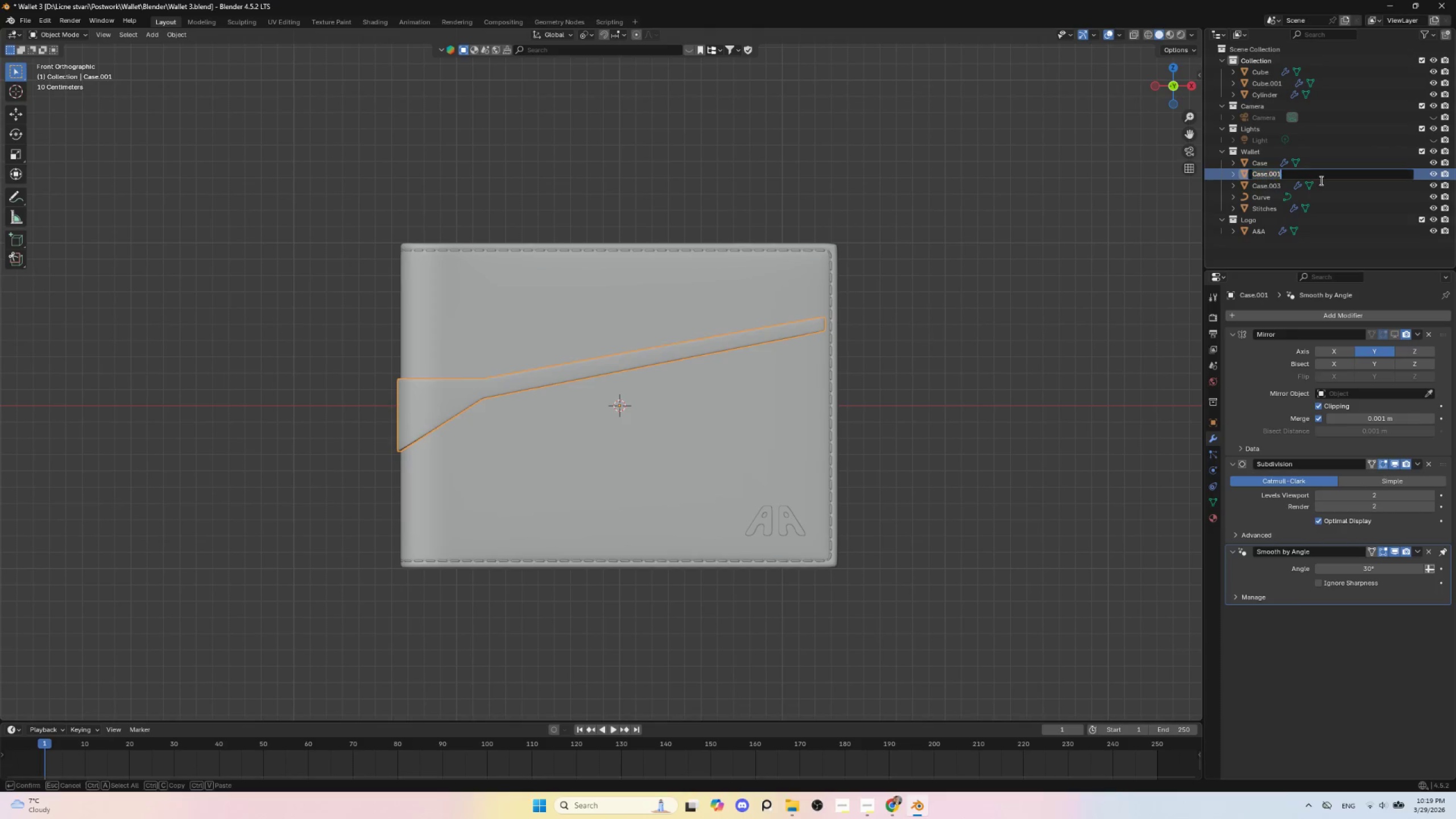 
type(Metal part)
 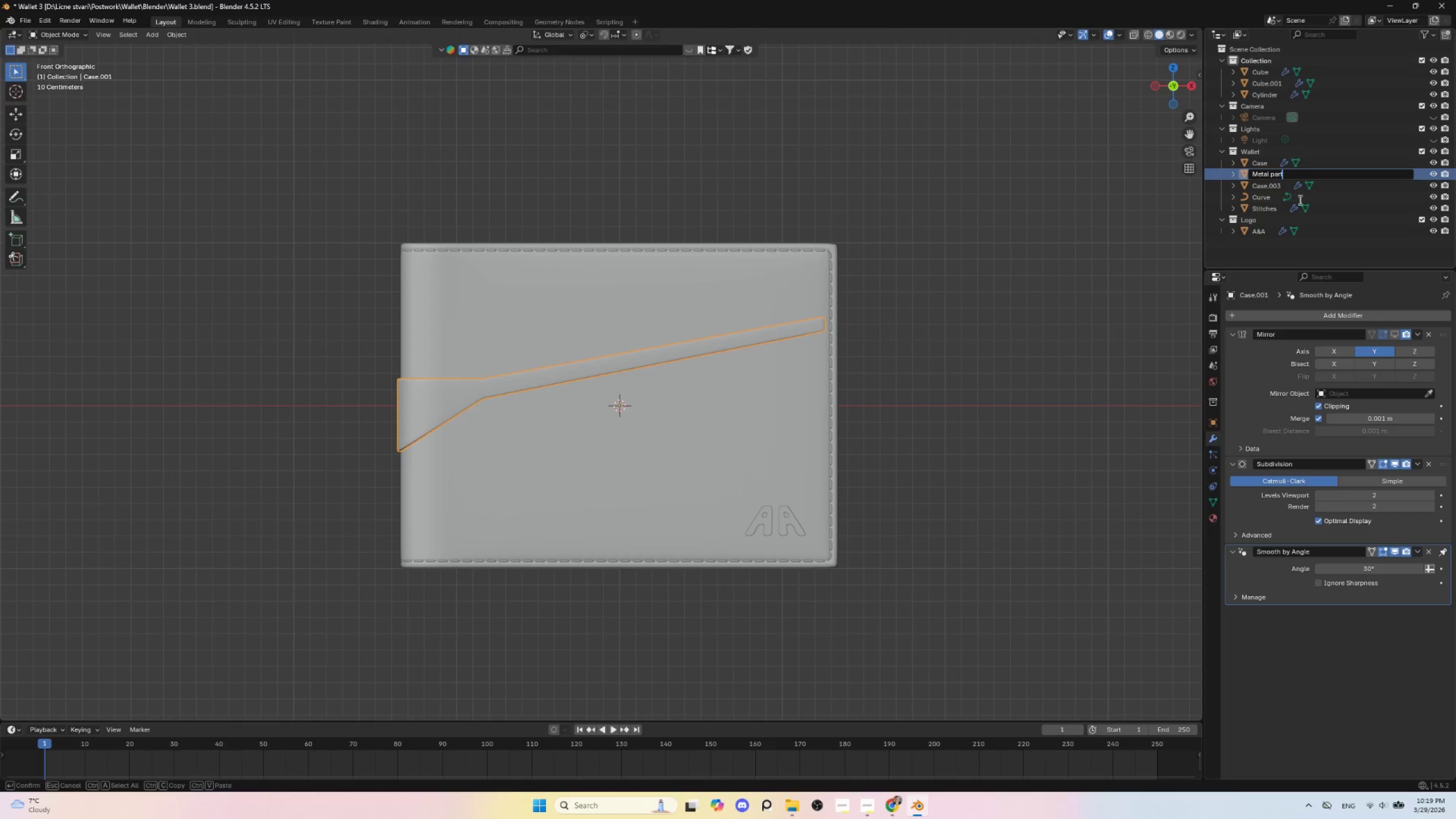 
type( design)
 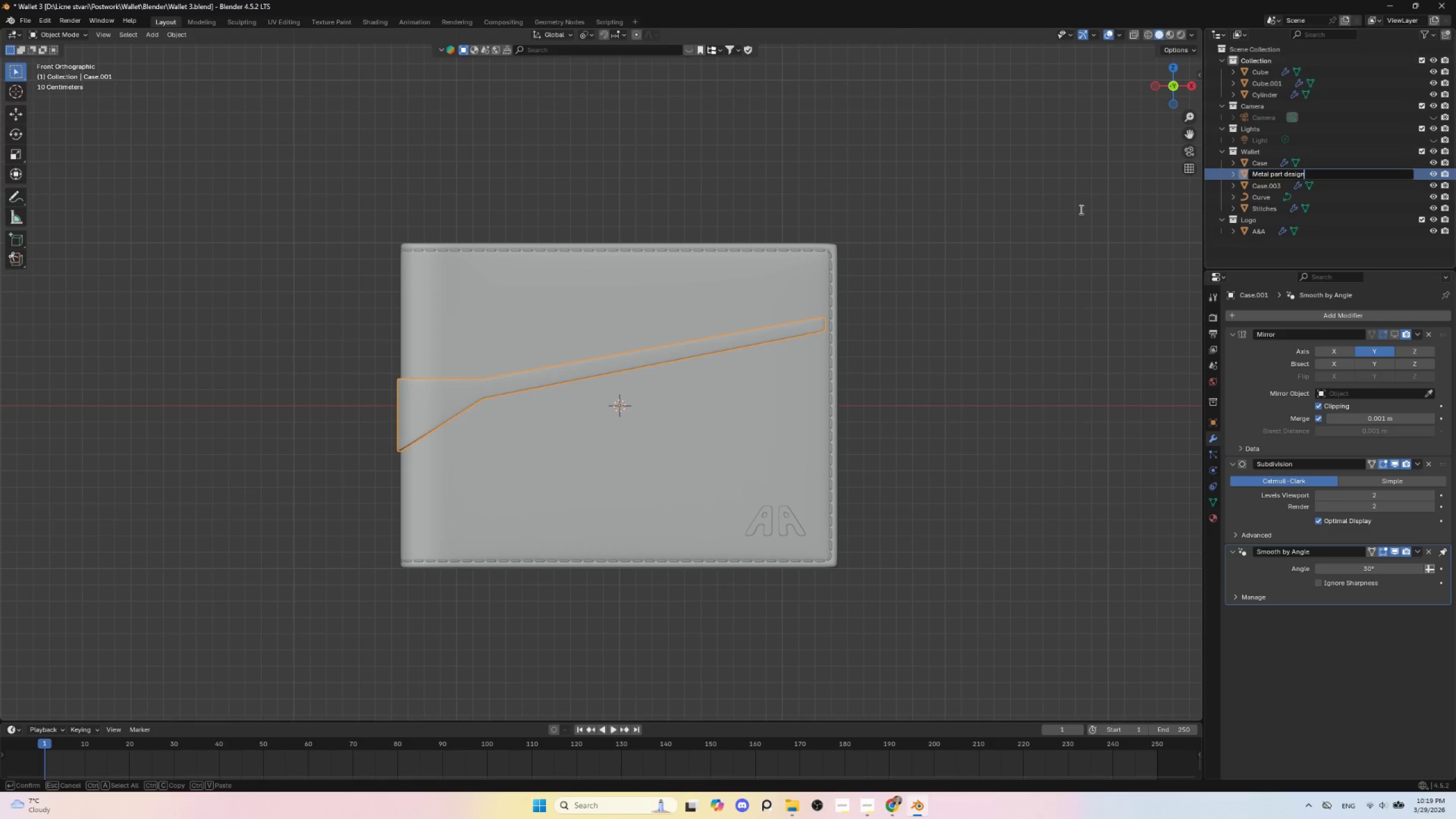 
left_click([1080, 209])
 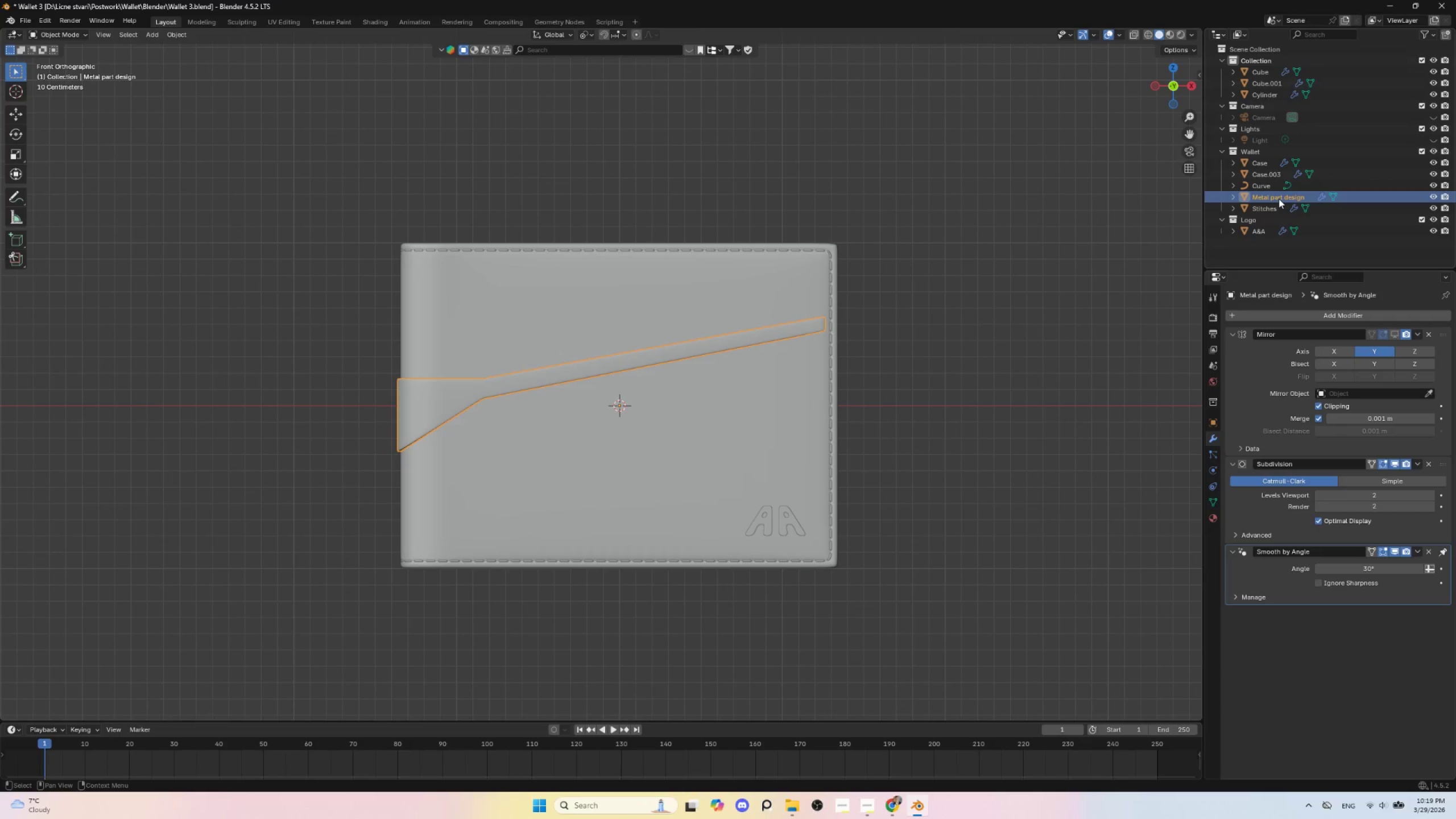 
double_click([1279, 198])
 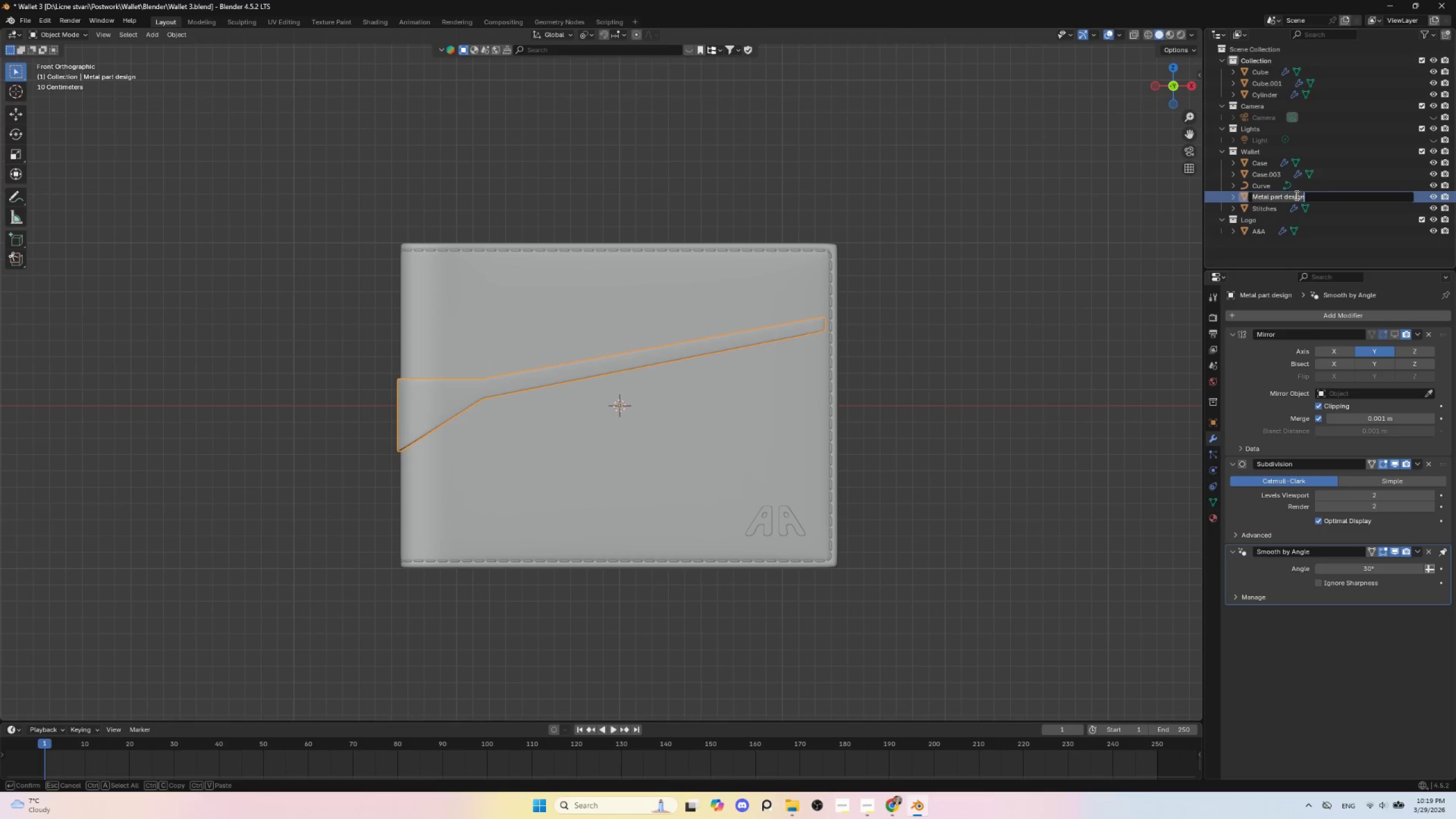 
left_click([1296, 195])
 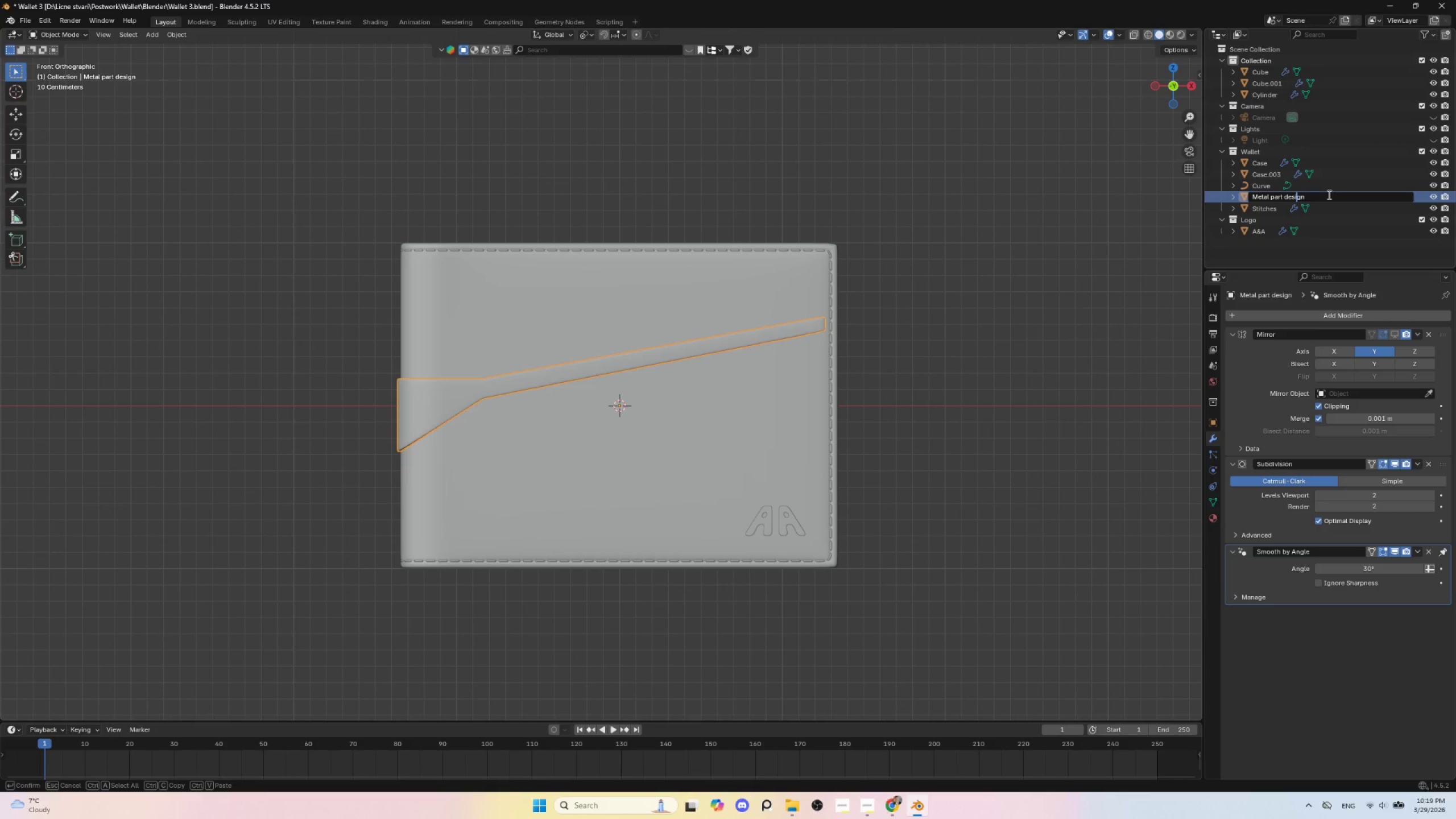 
key(Backspace)
 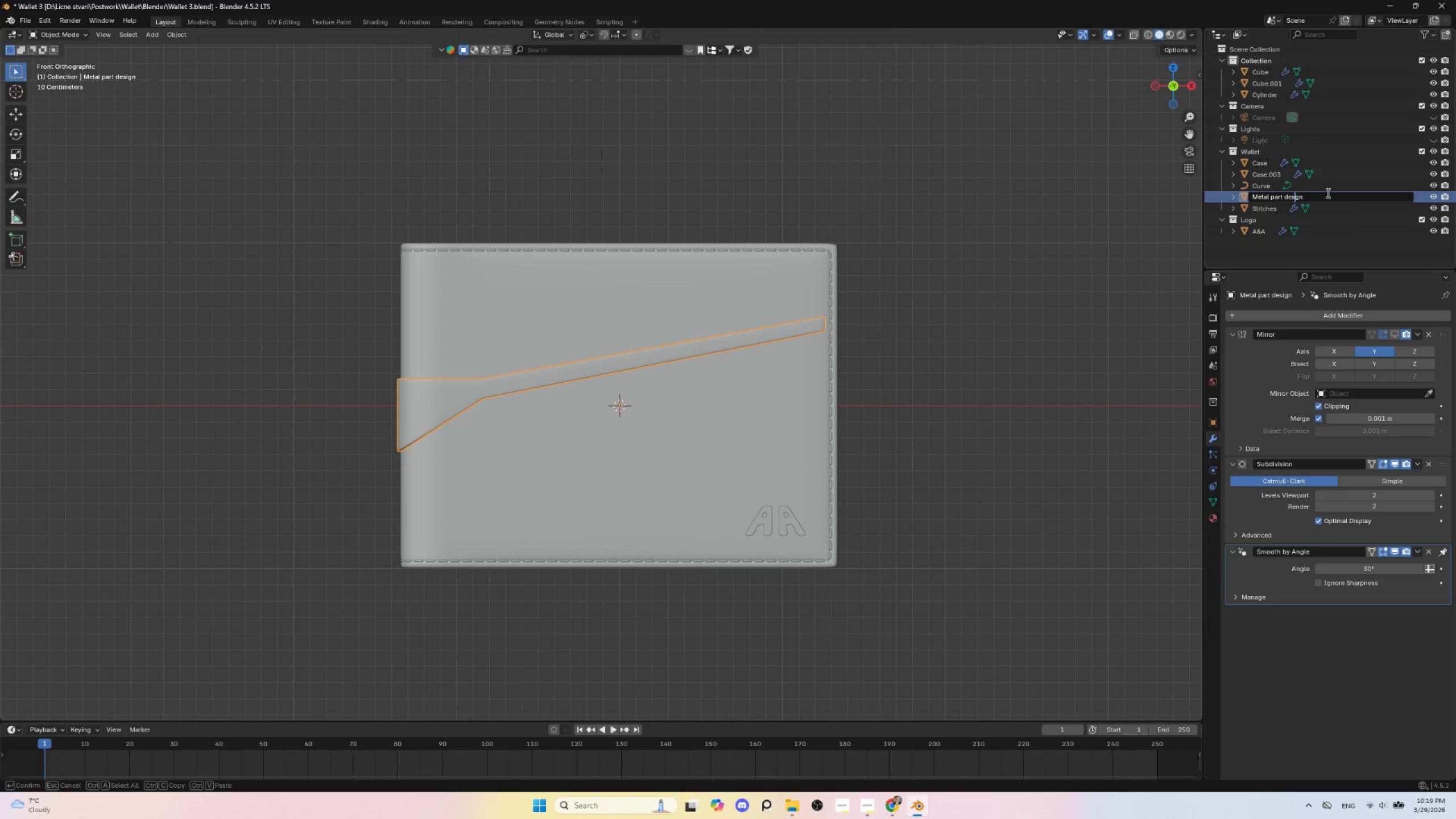 
key(Y)
 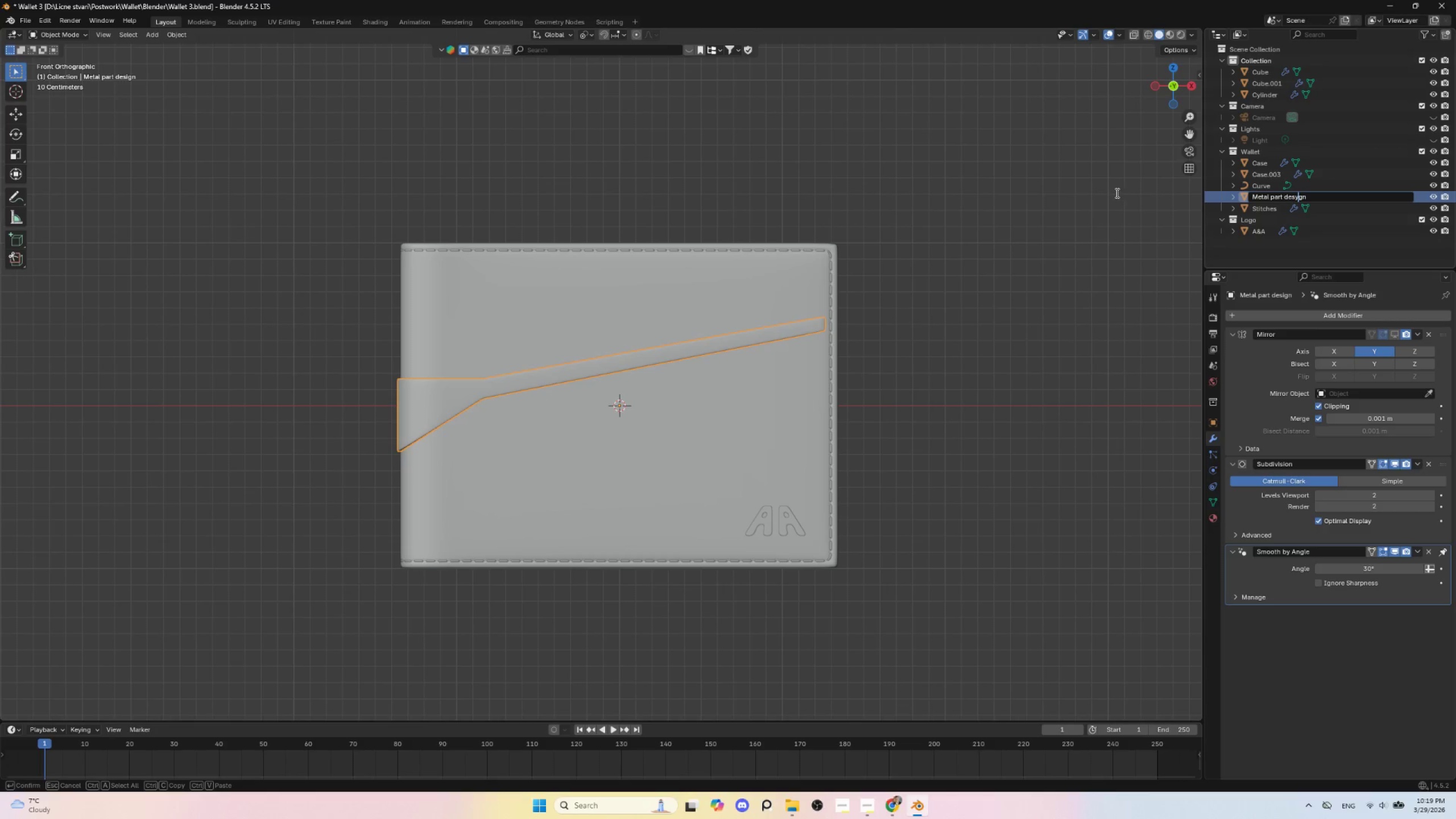 
left_click([1090, 192])
 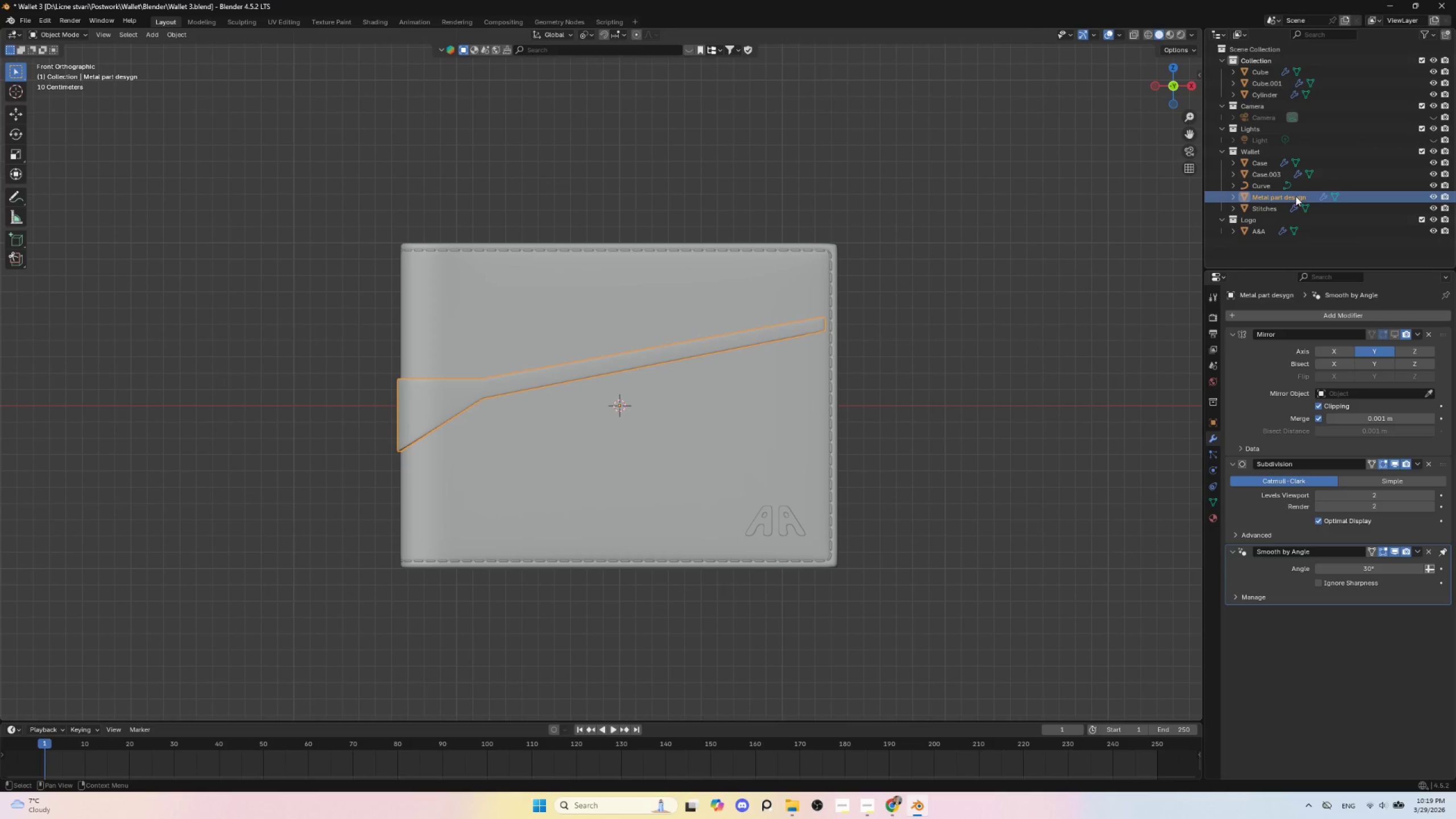 
wait(10.59)
 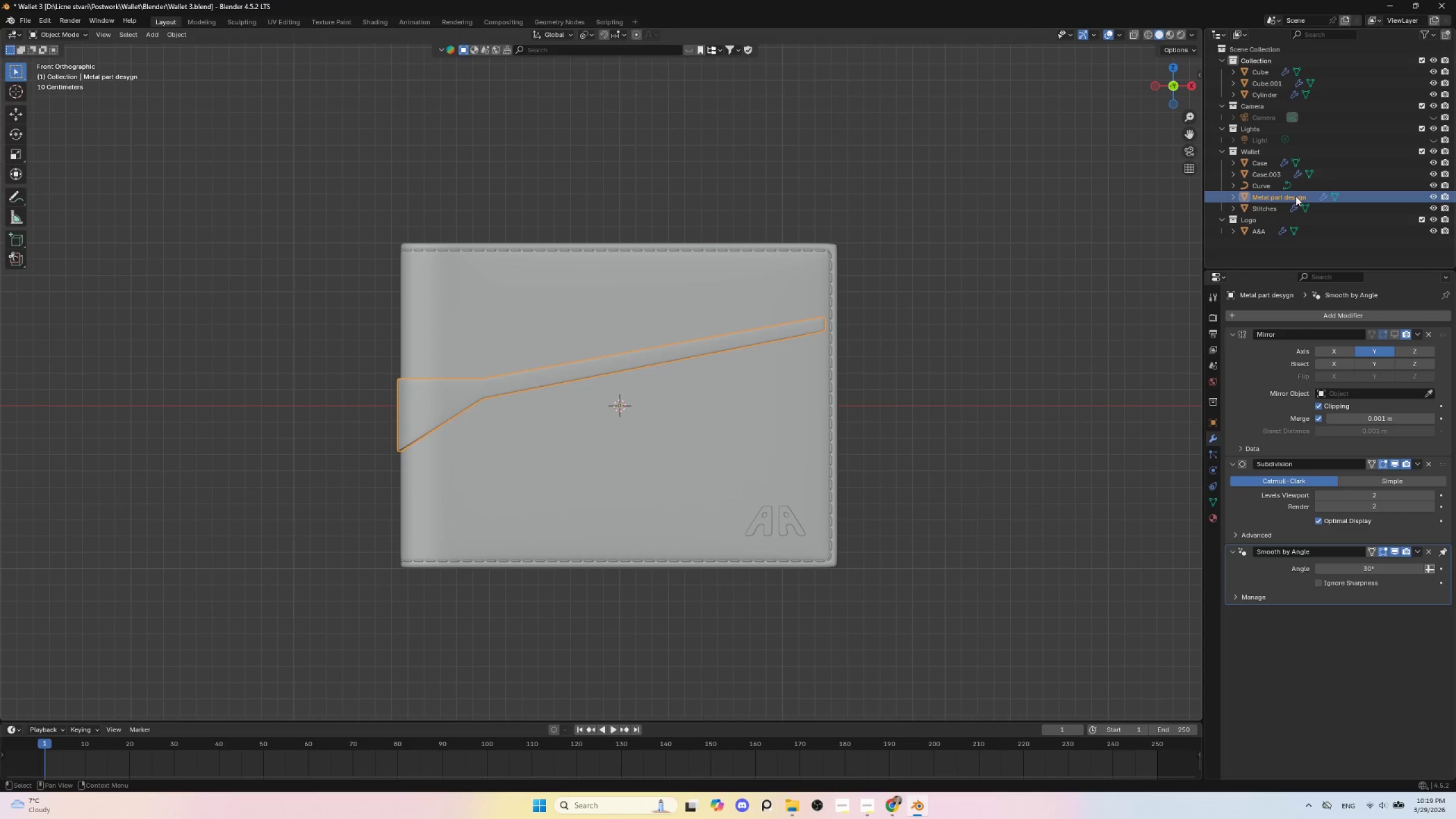 
double_click([1304, 199])
 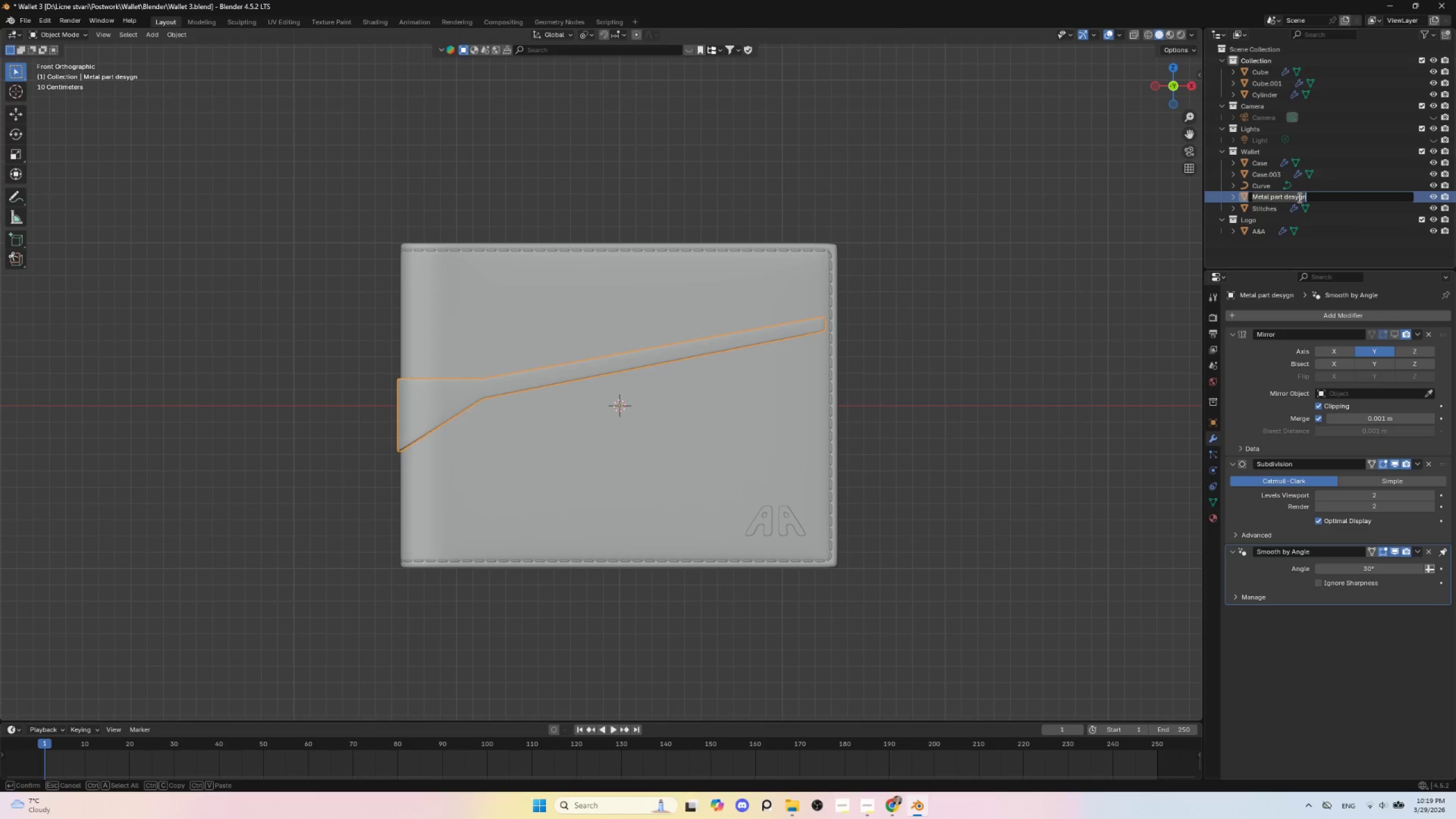 
left_click([1298, 197])
 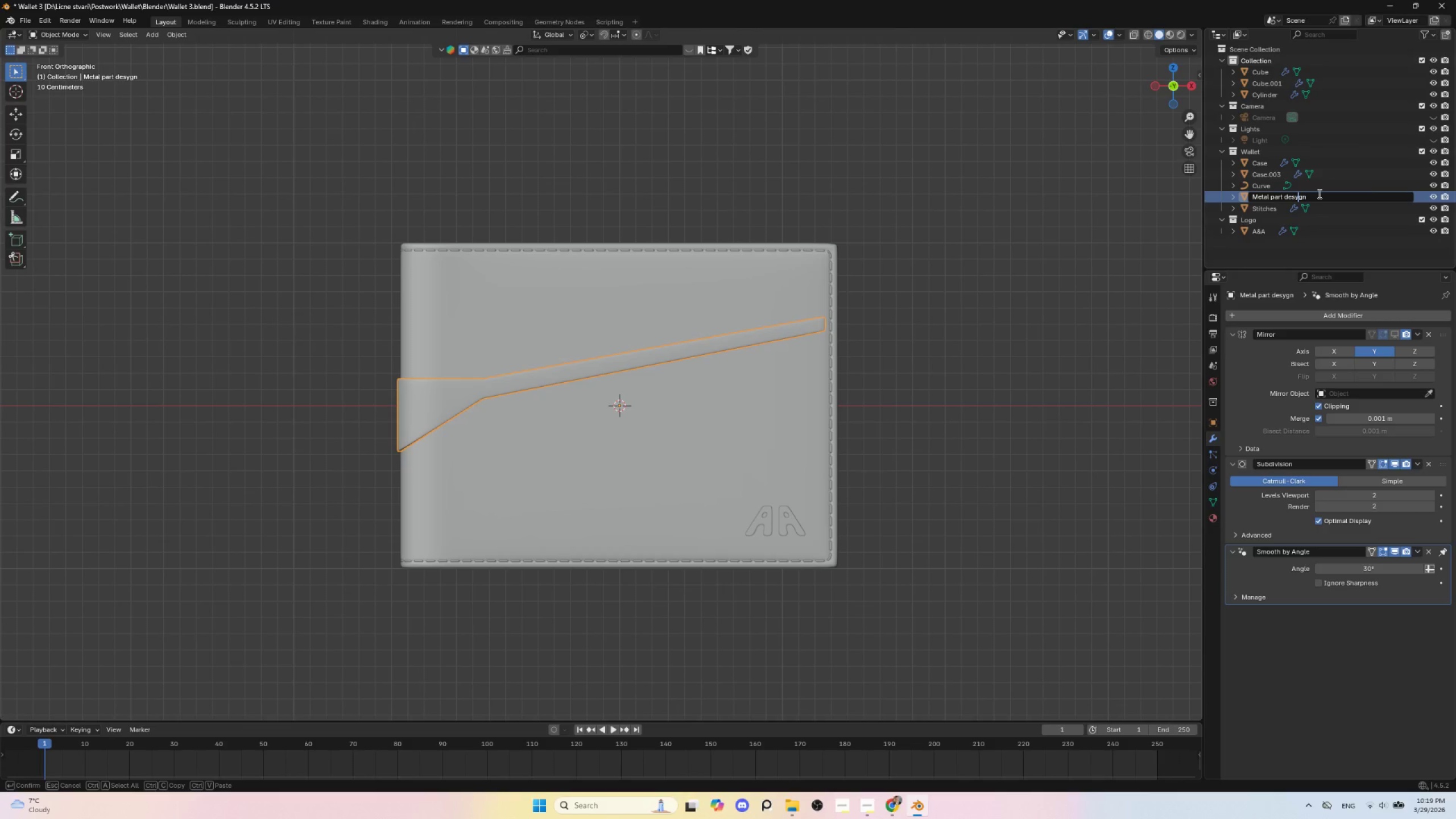 
key(Backspace)
 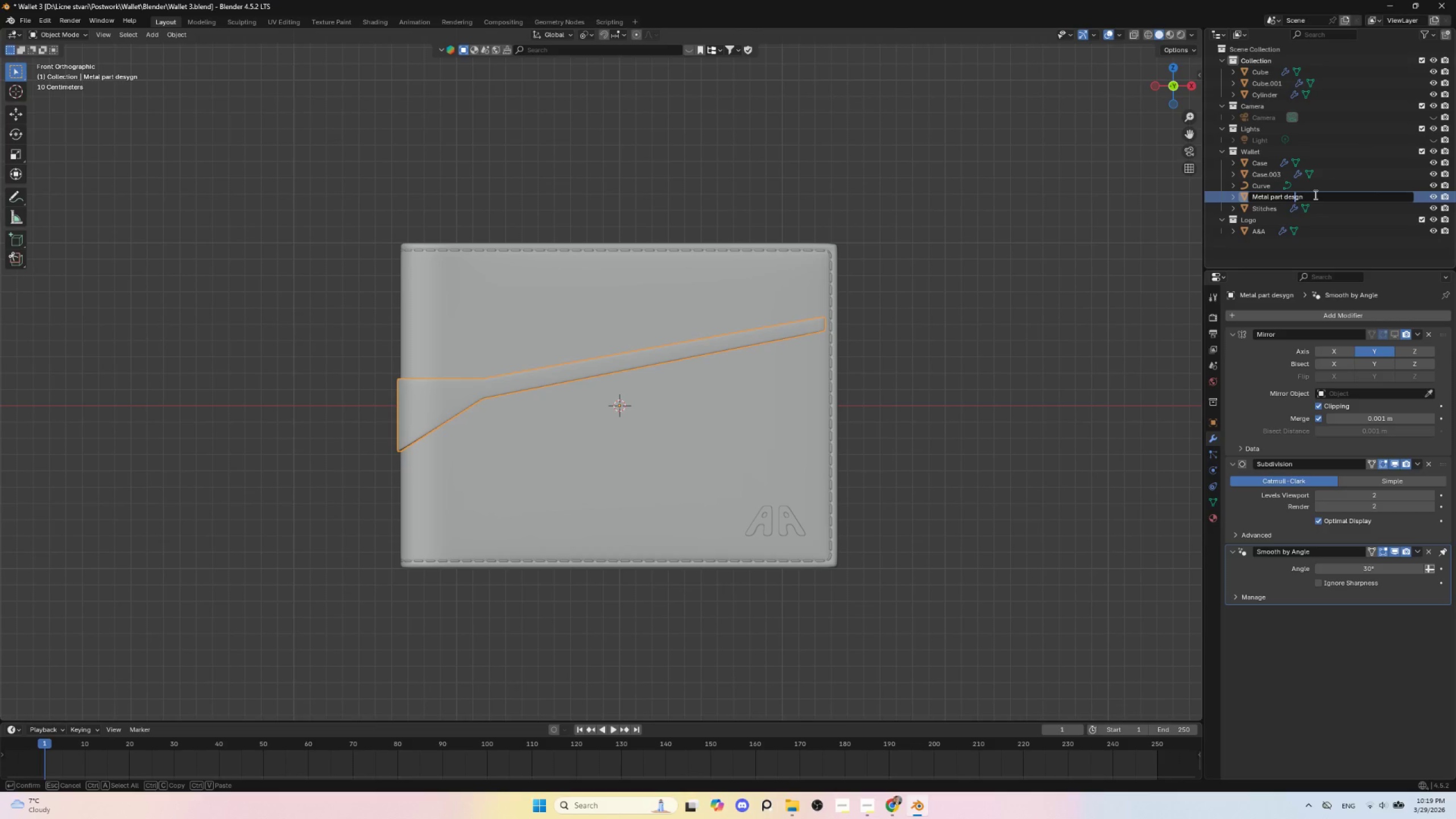 
key(I)
 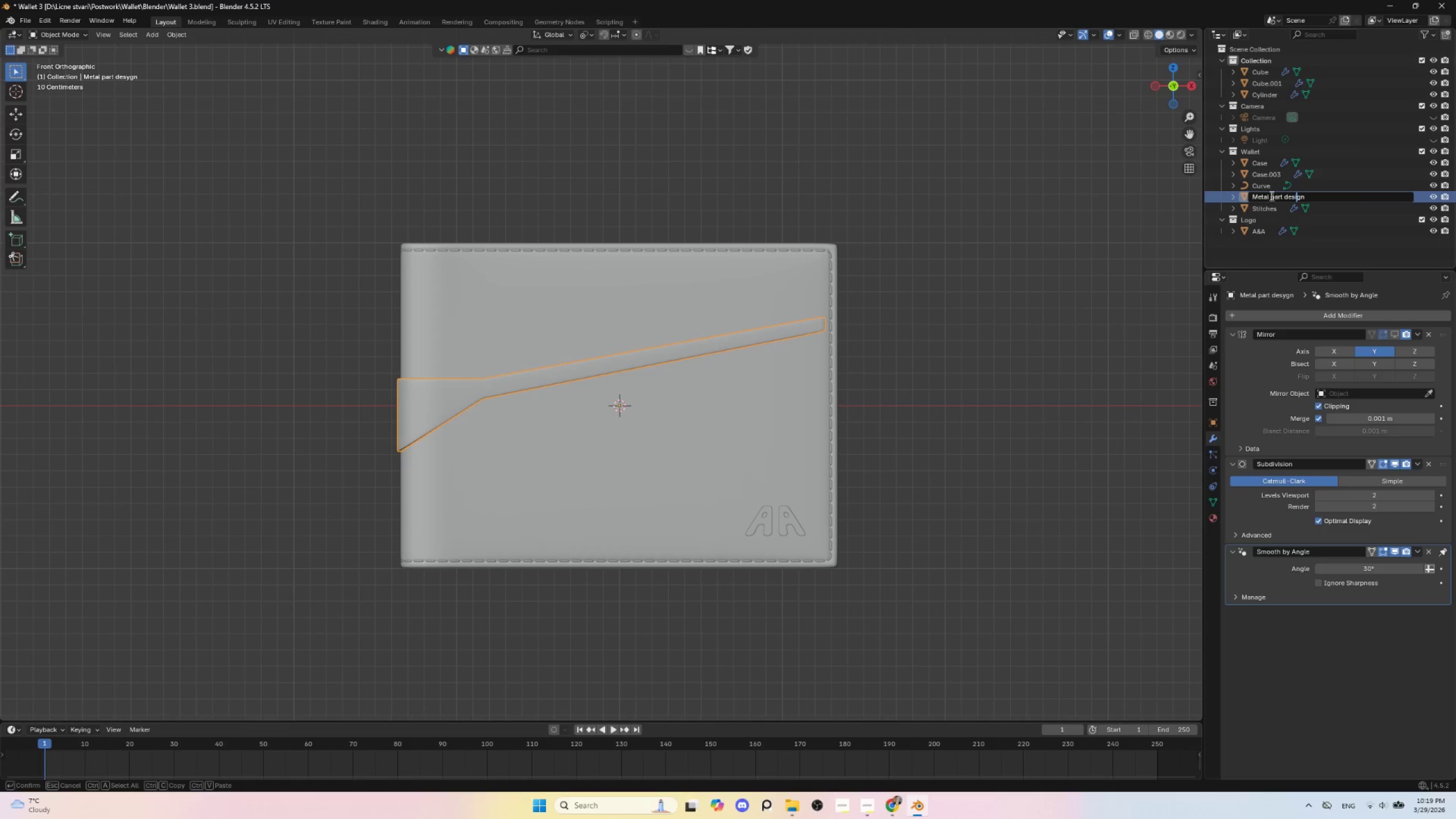 
left_click([1272, 189])
 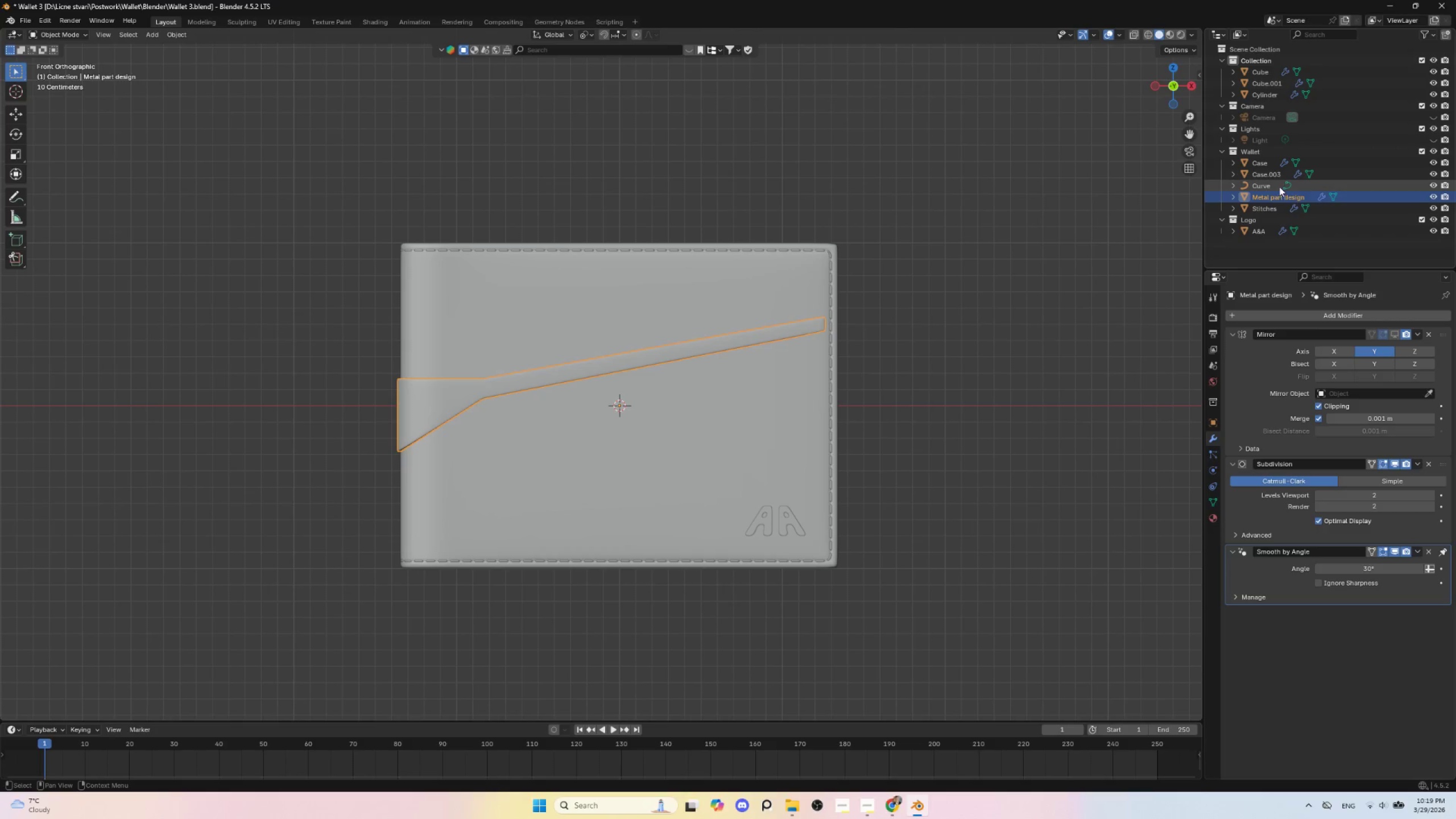 
left_click([1275, 176])
 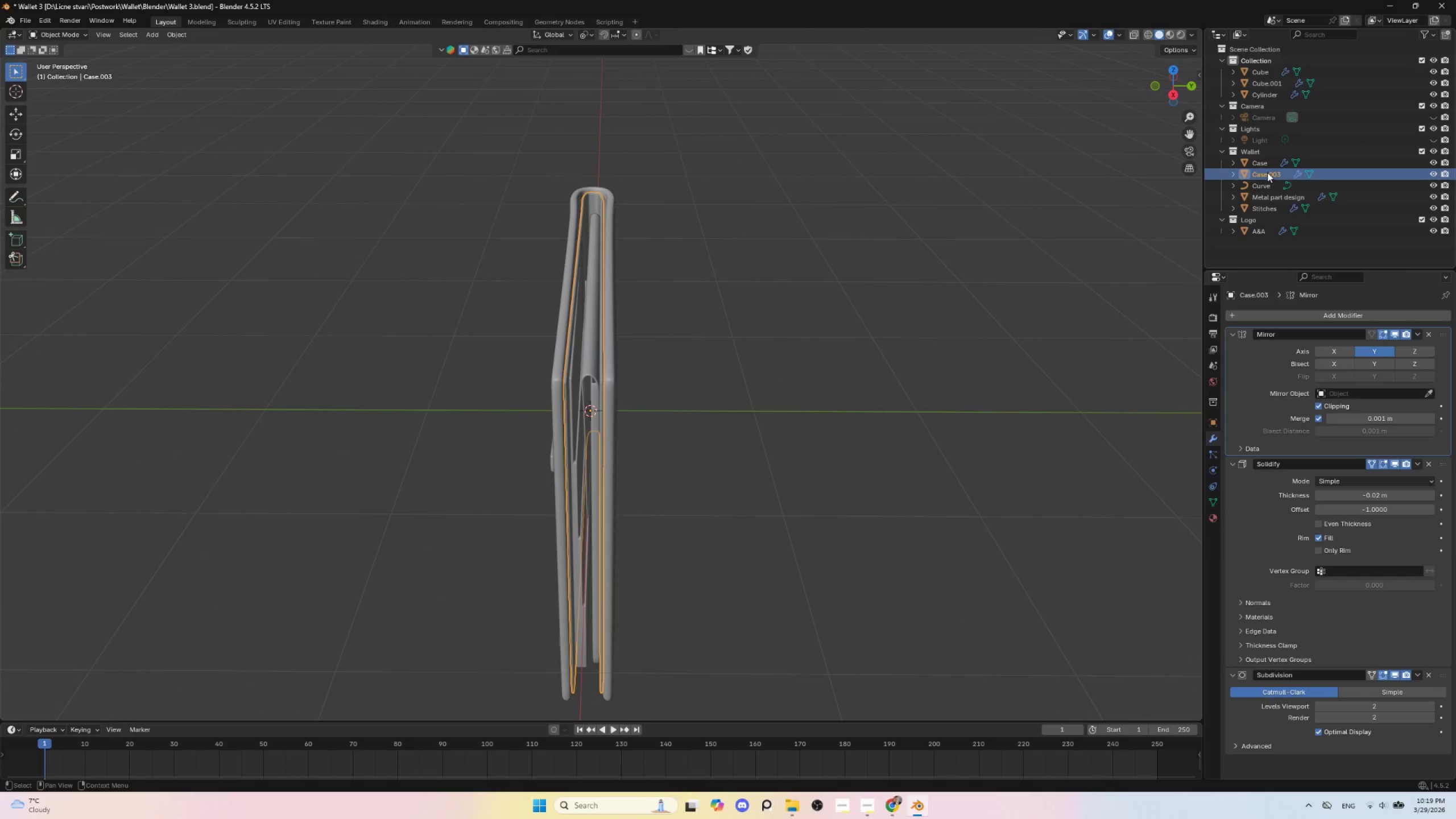 
wait(7.61)
 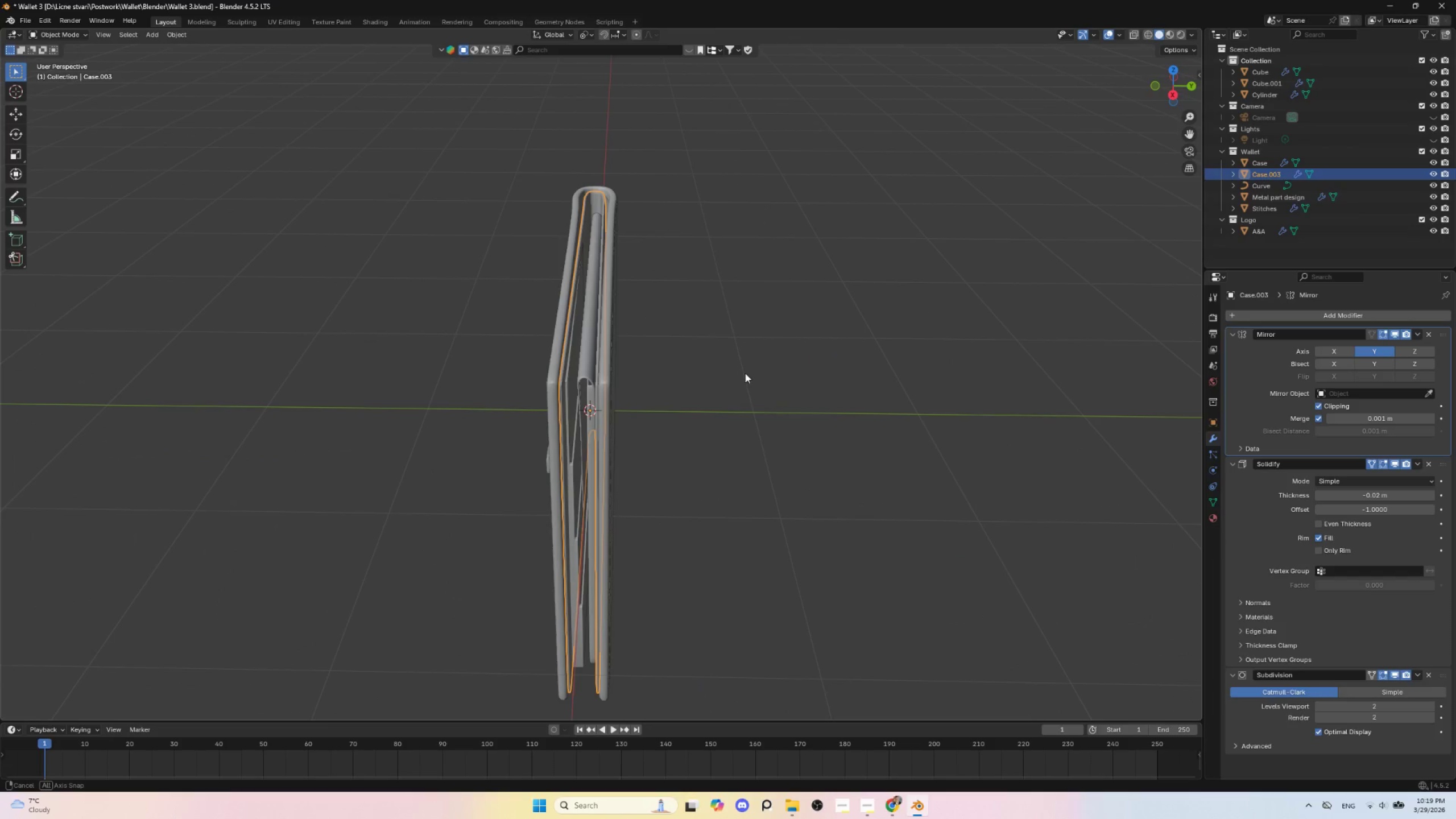 
double_click([1267, 172])
 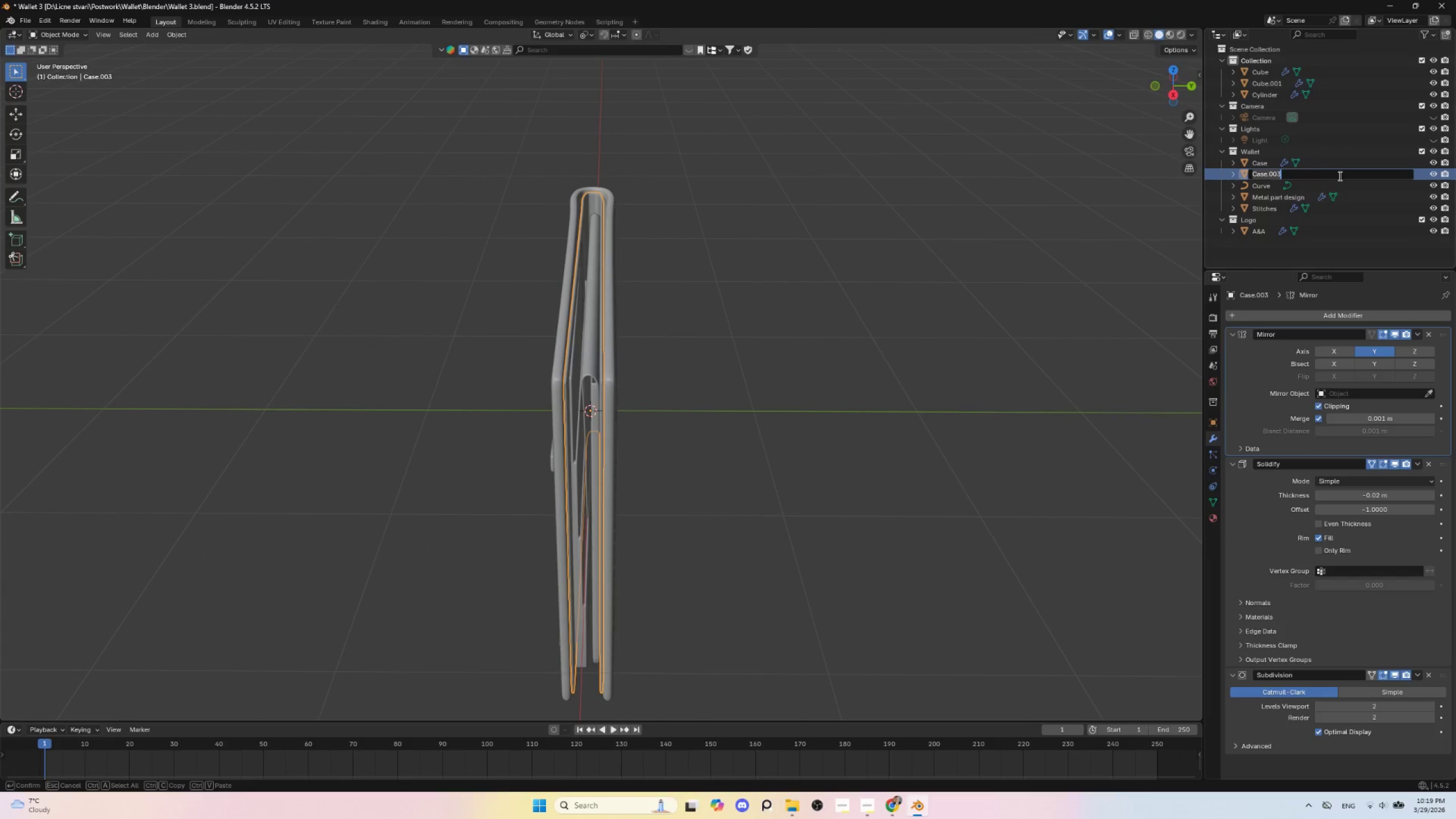 
type(Inner case)
 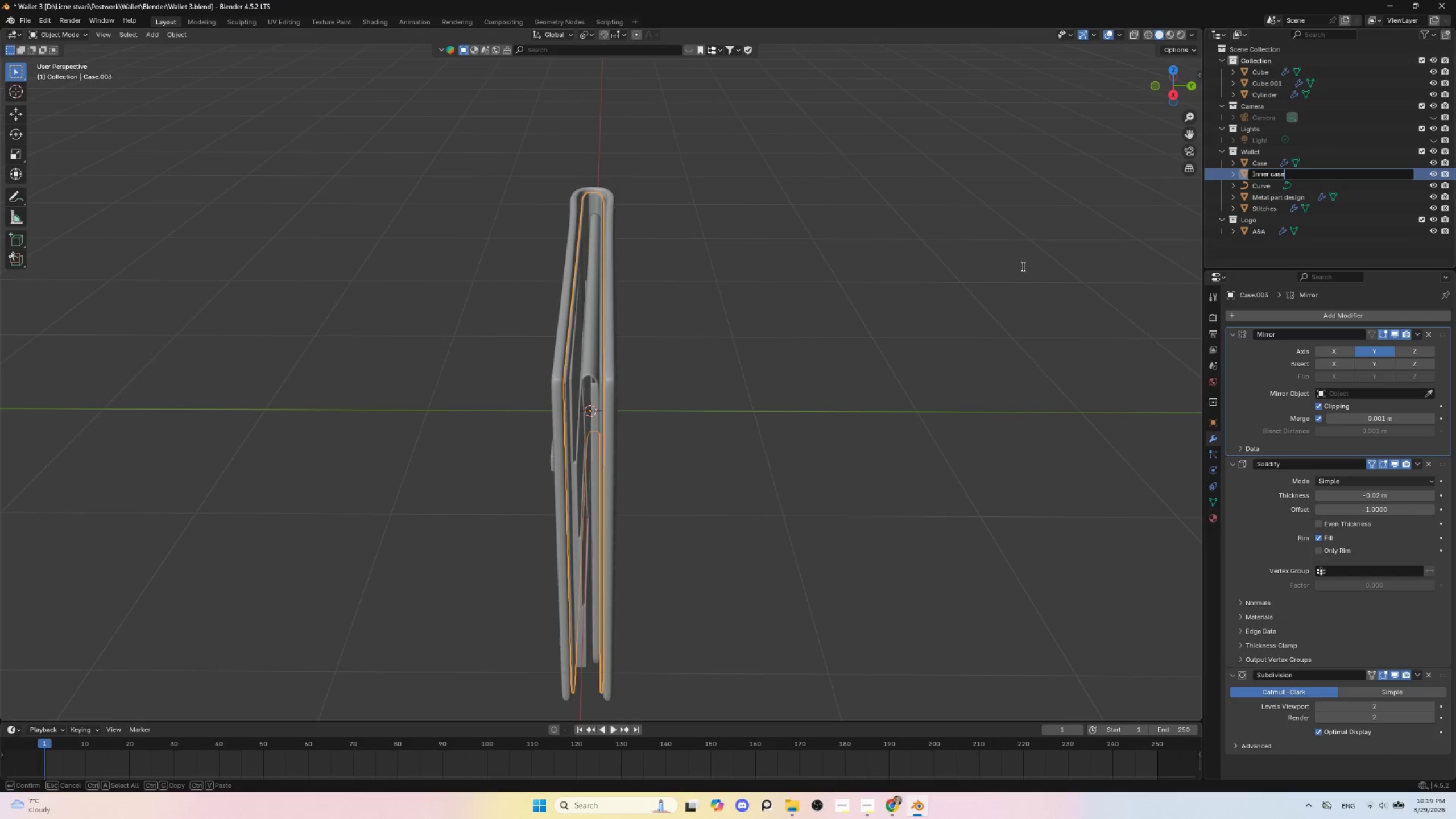 
type( drawer)
 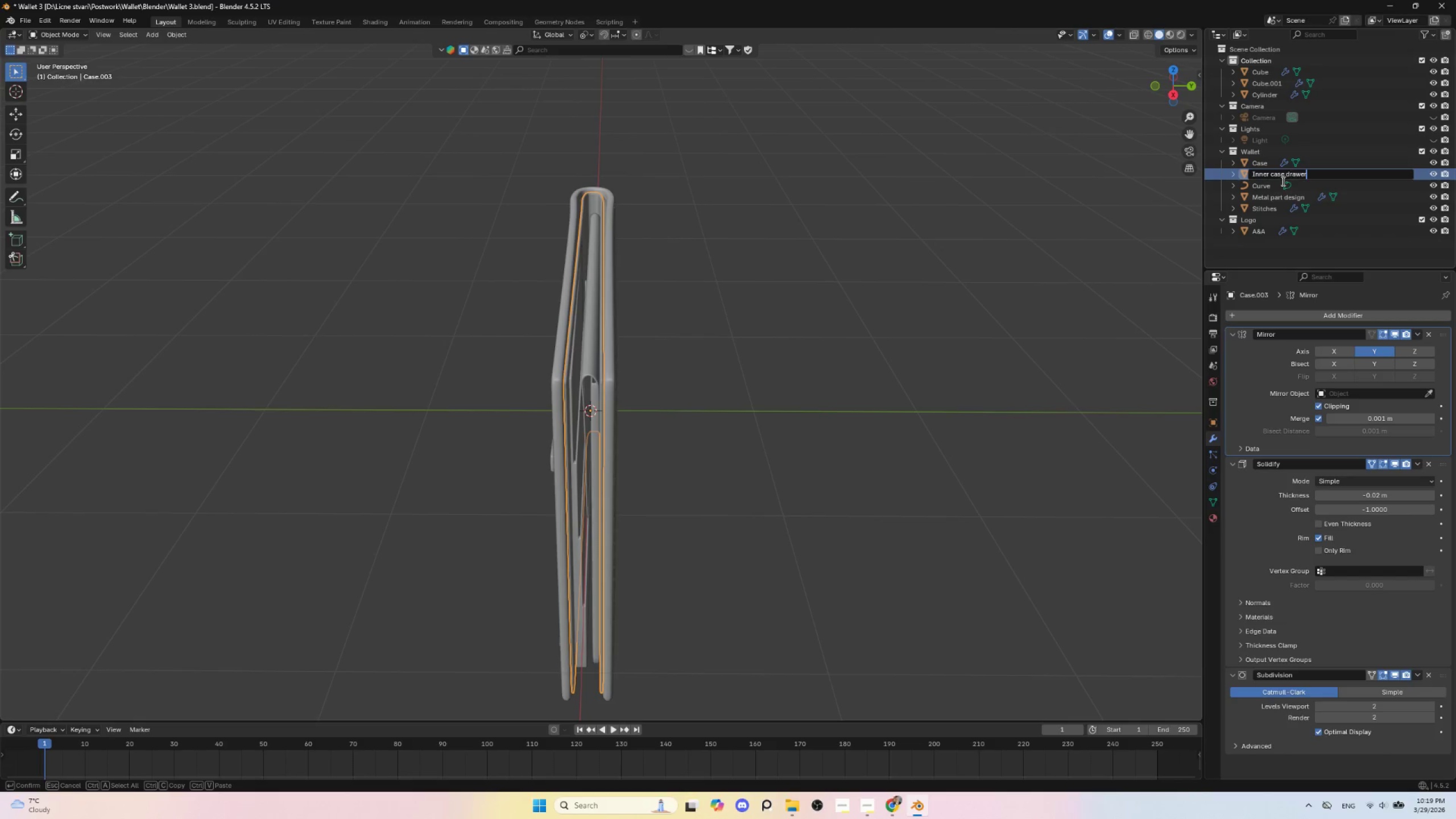 
left_click([1298, 169])
 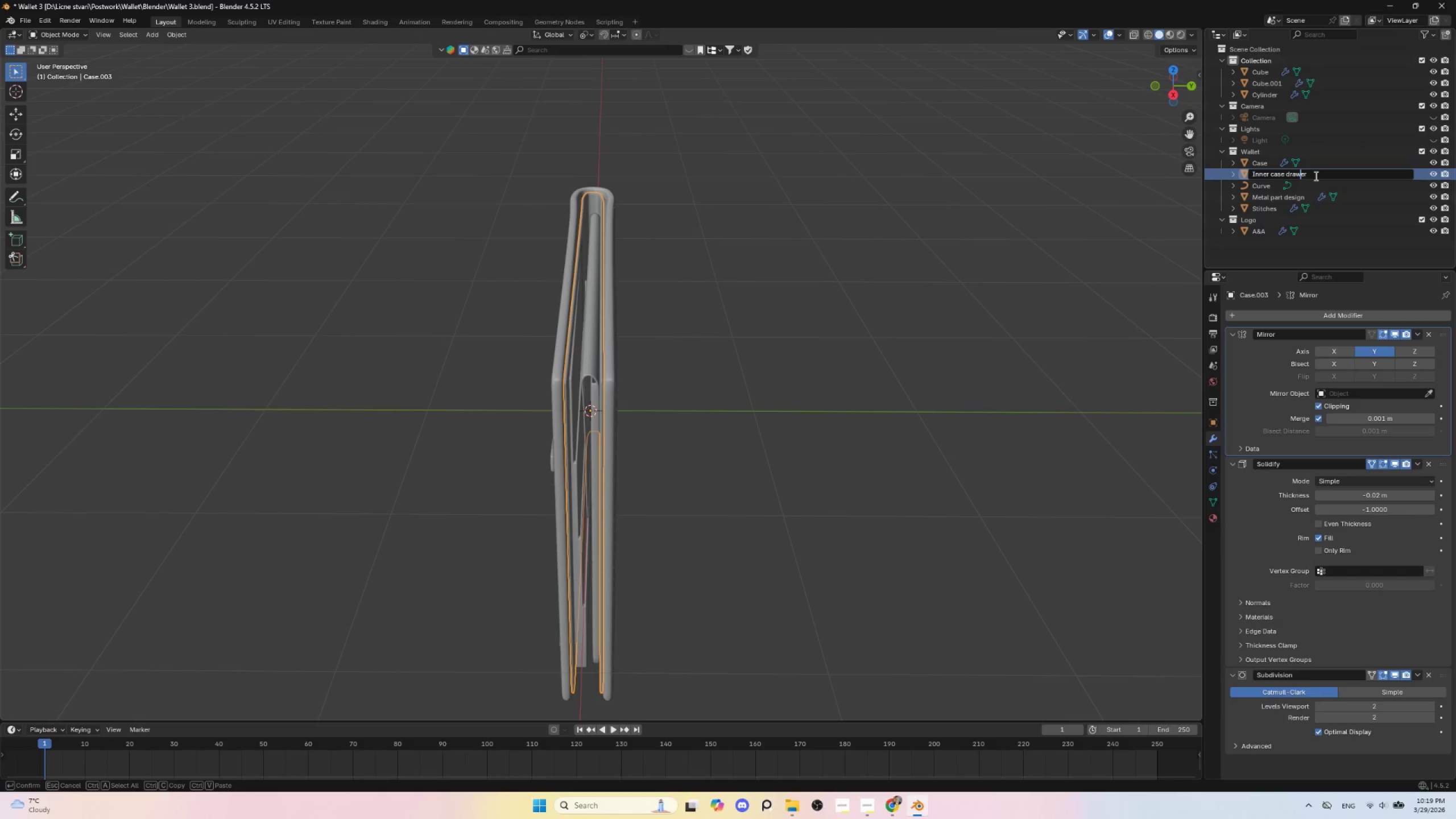 
key(Backspace)
 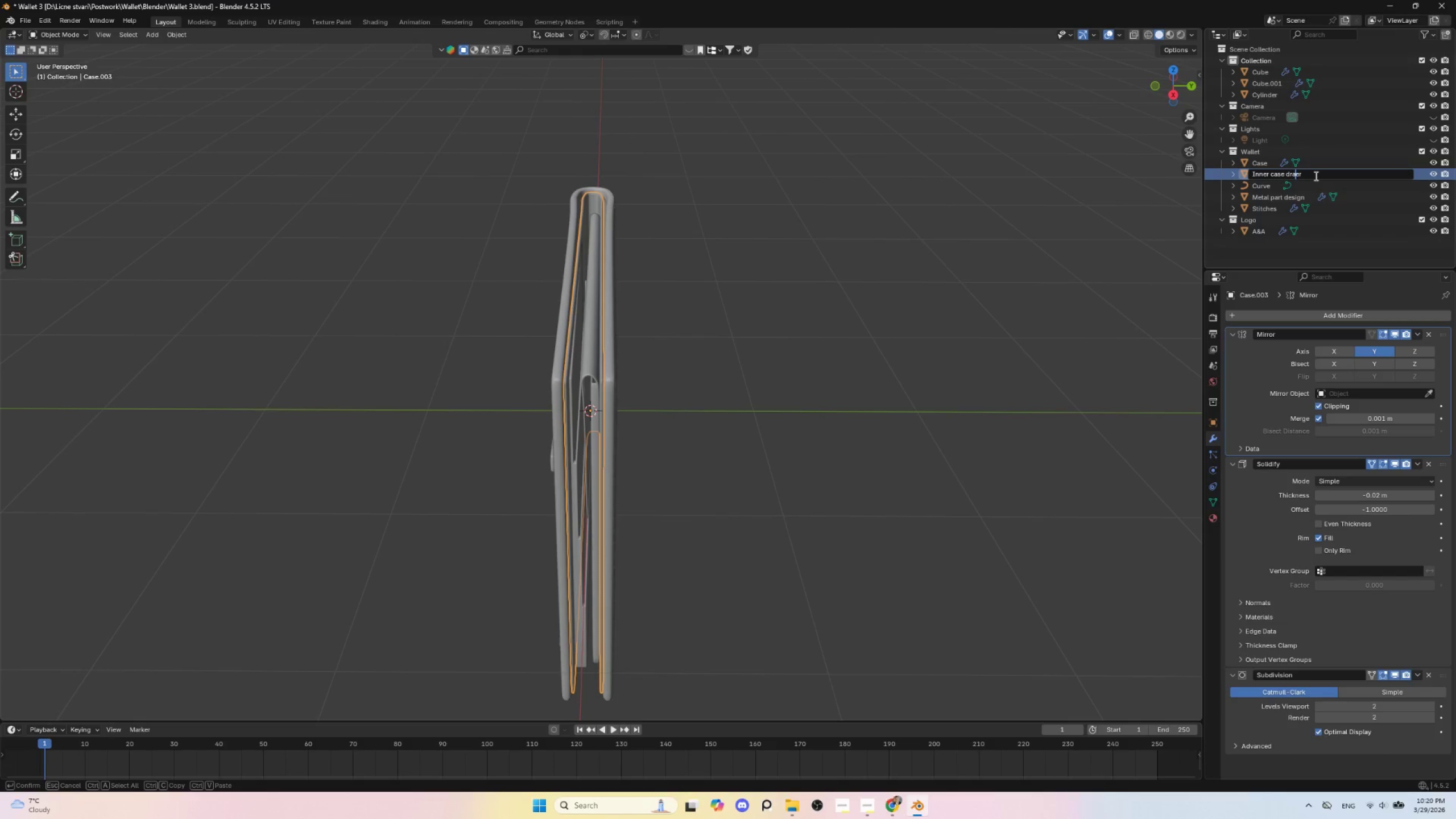 
key(V)
 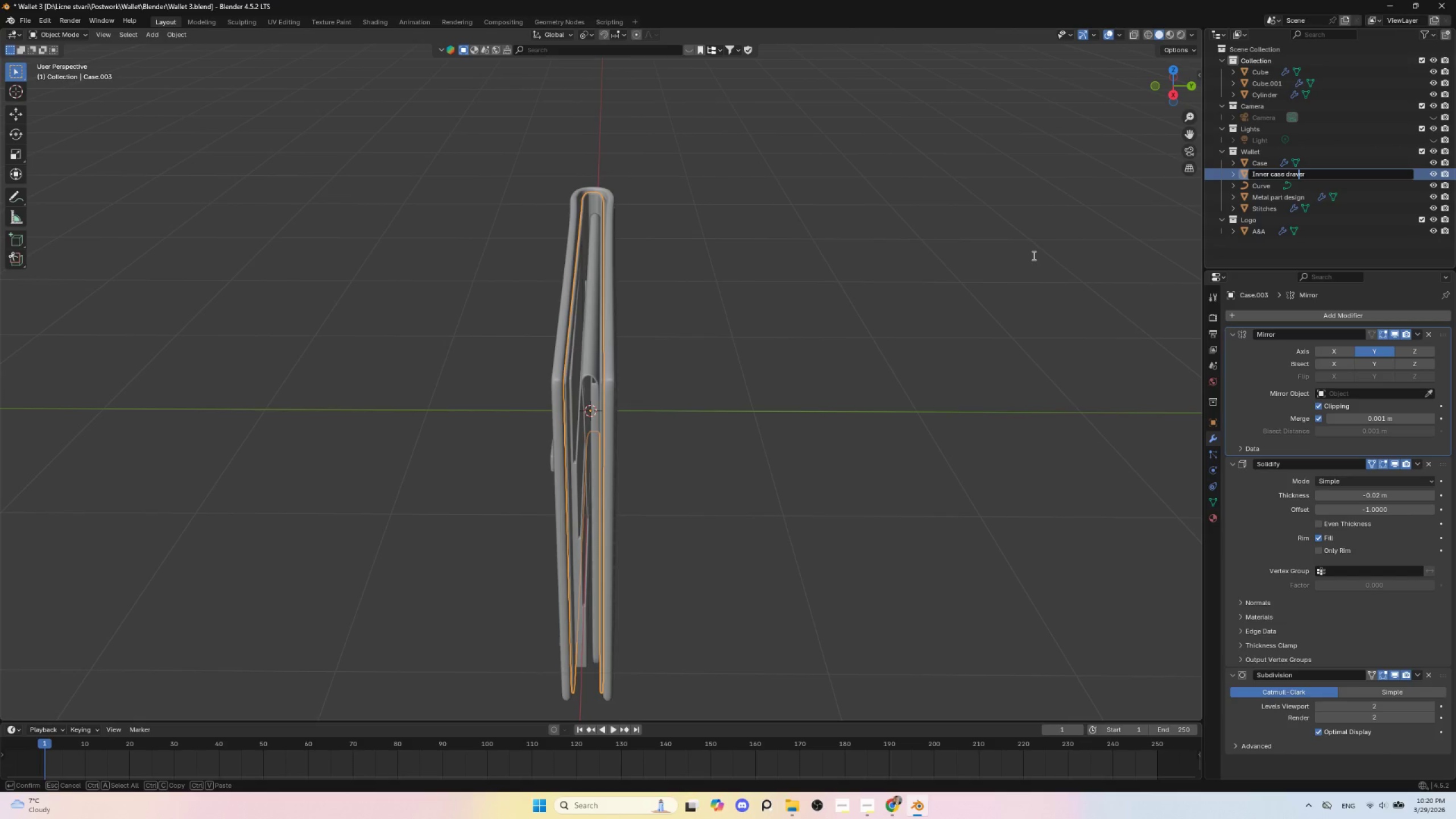 
left_click([1033, 255])
 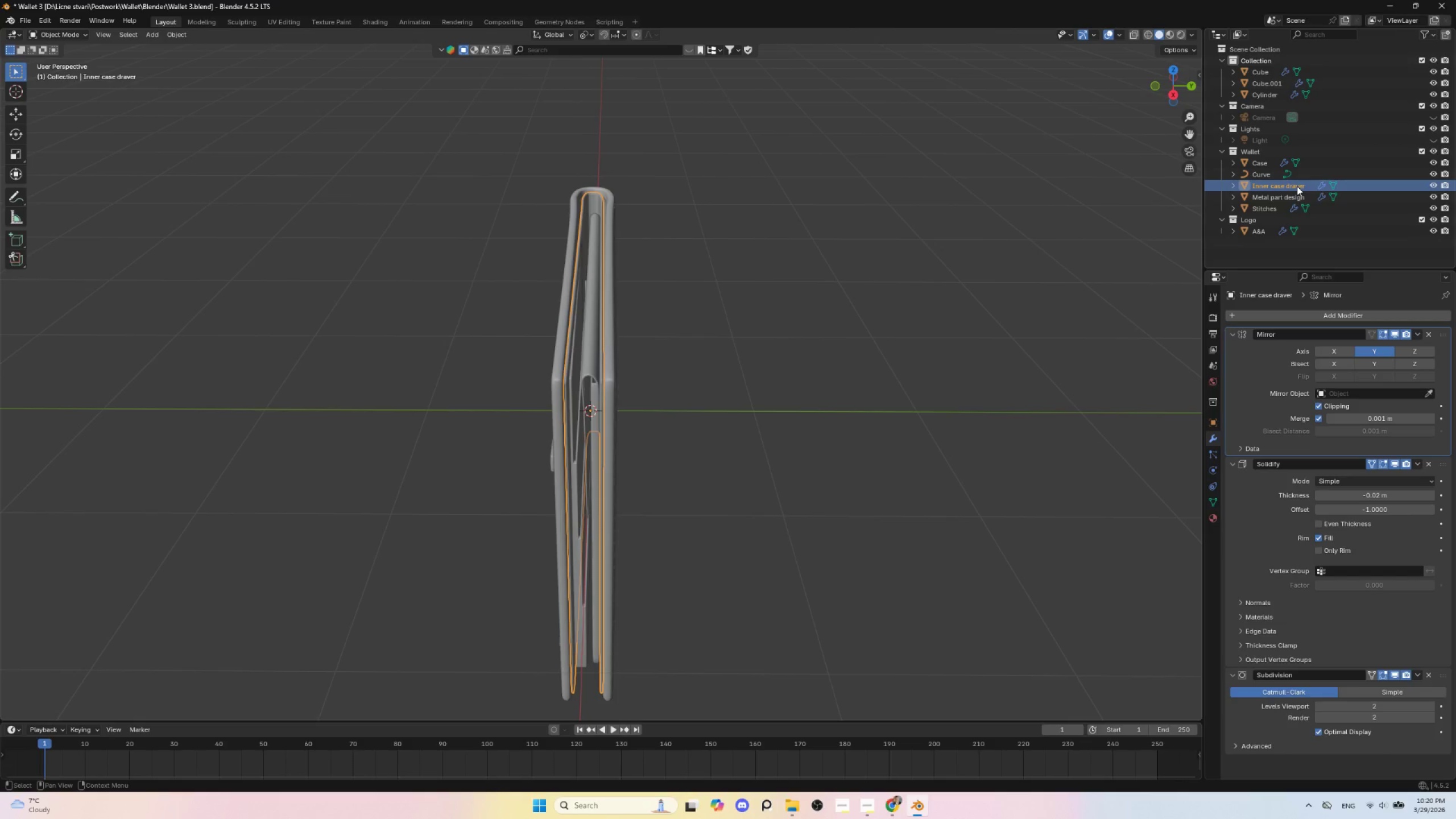 
double_click([1297, 186])
 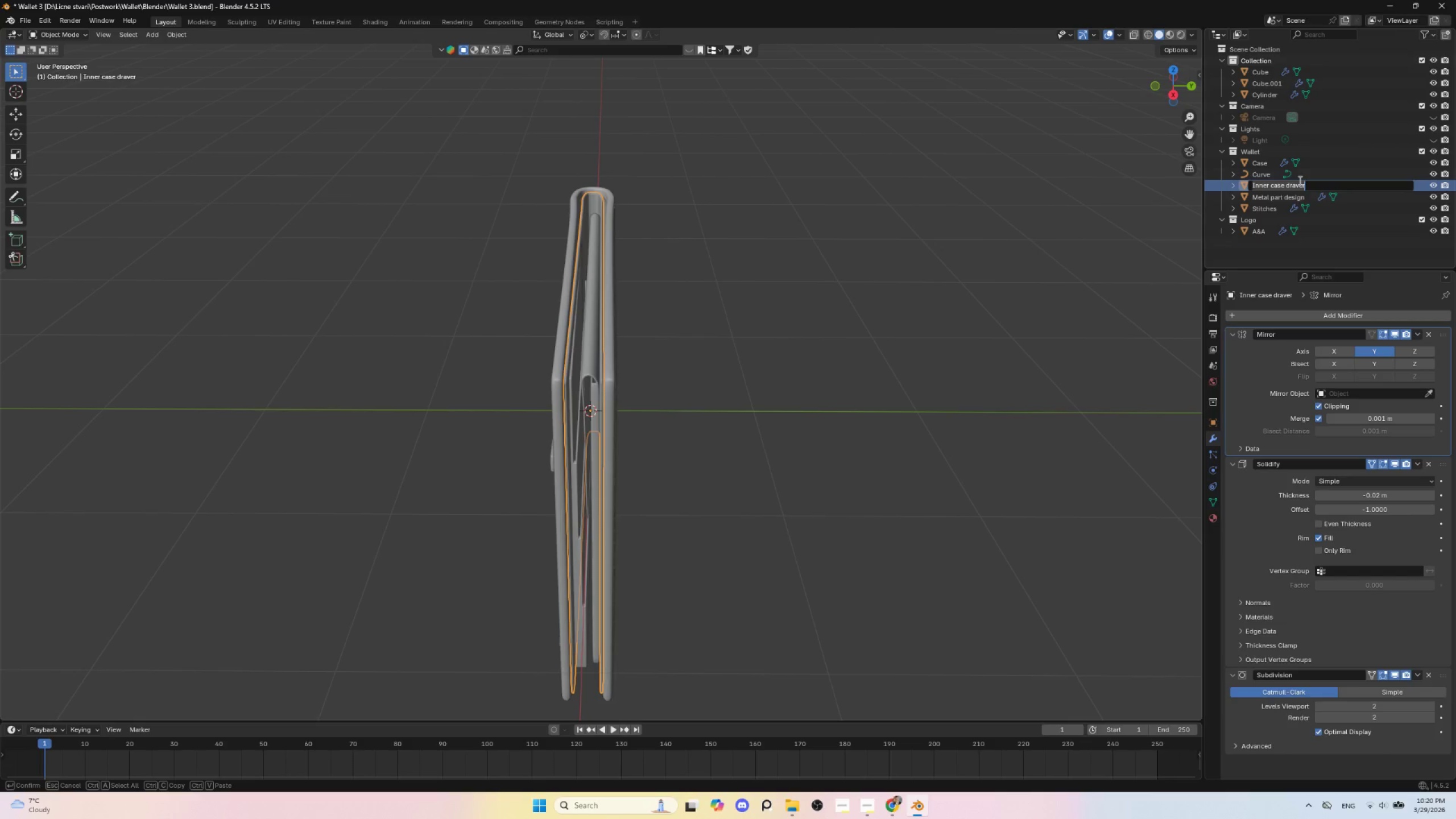 
left_click([1299, 180])
 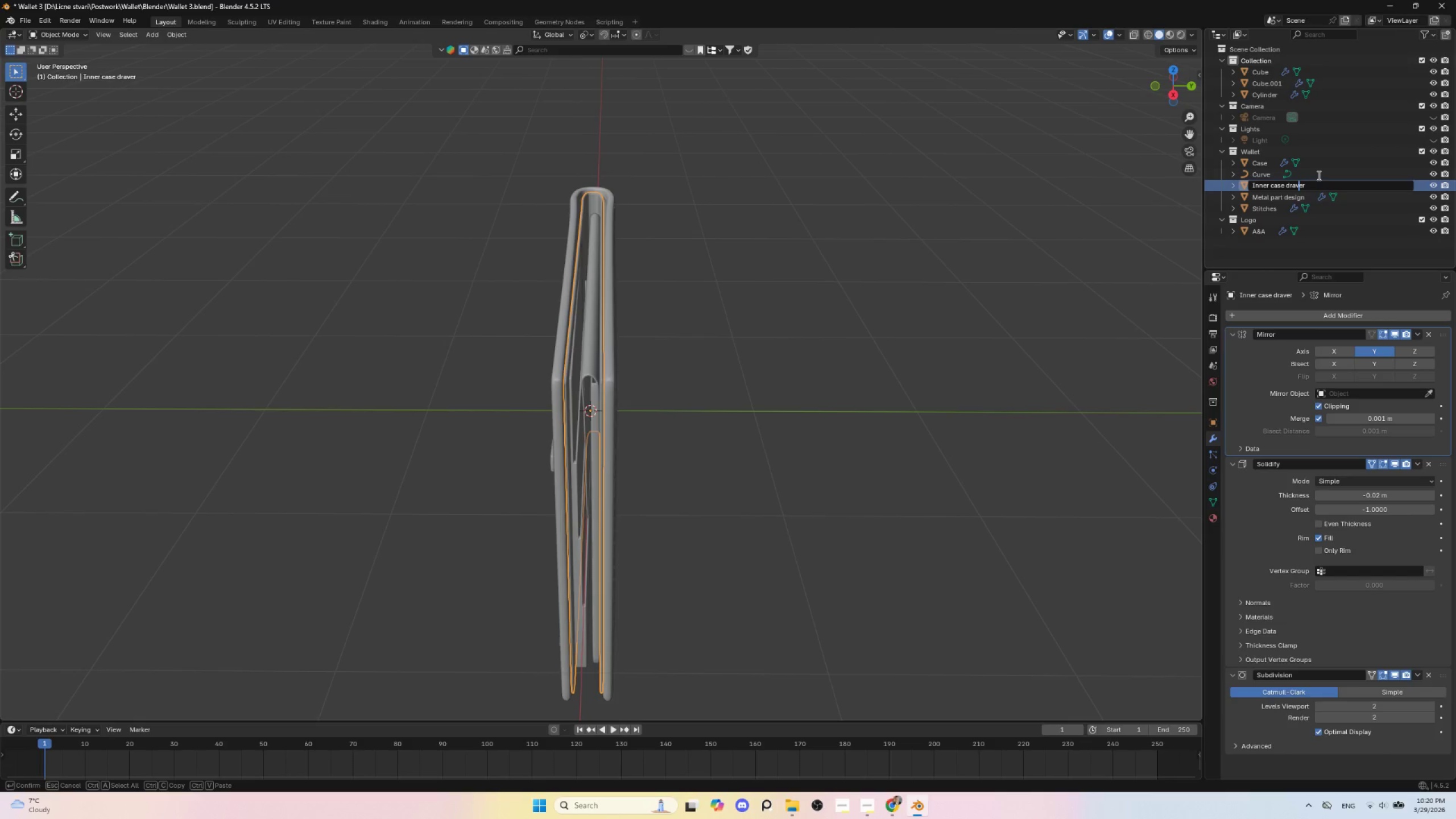 
key(Backspace)
 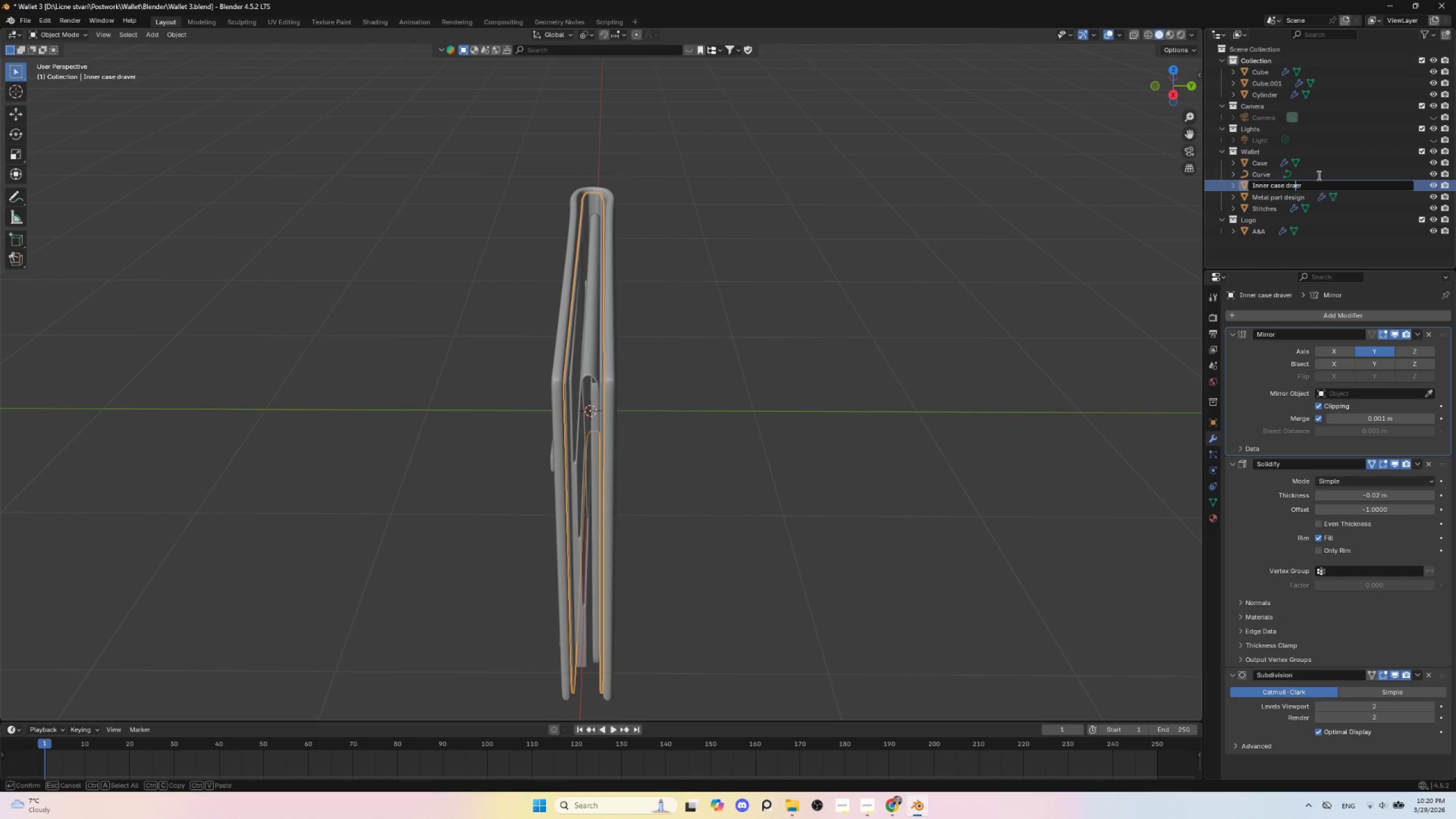 
key(W)
 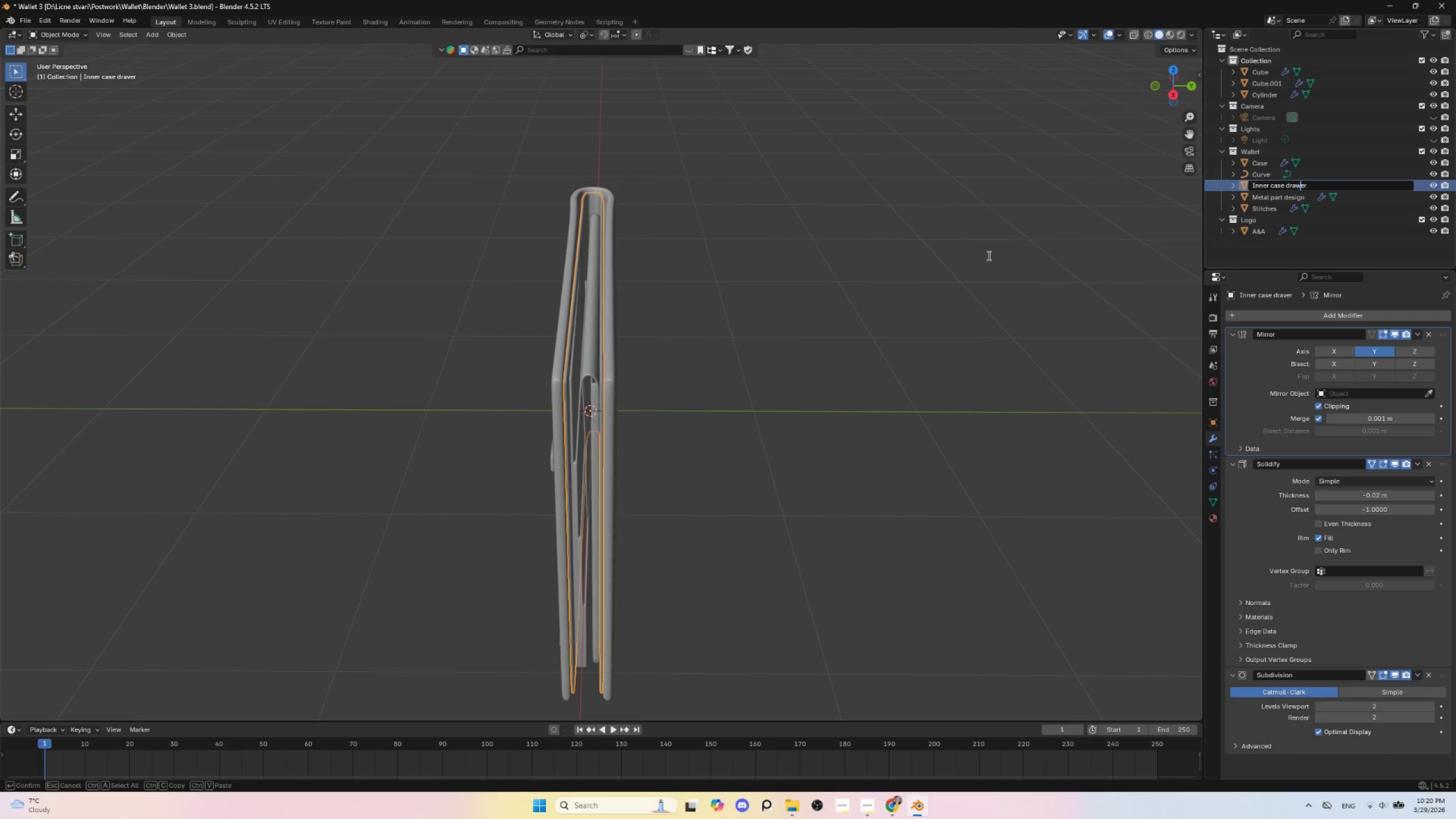 
left_click([986, 255])
 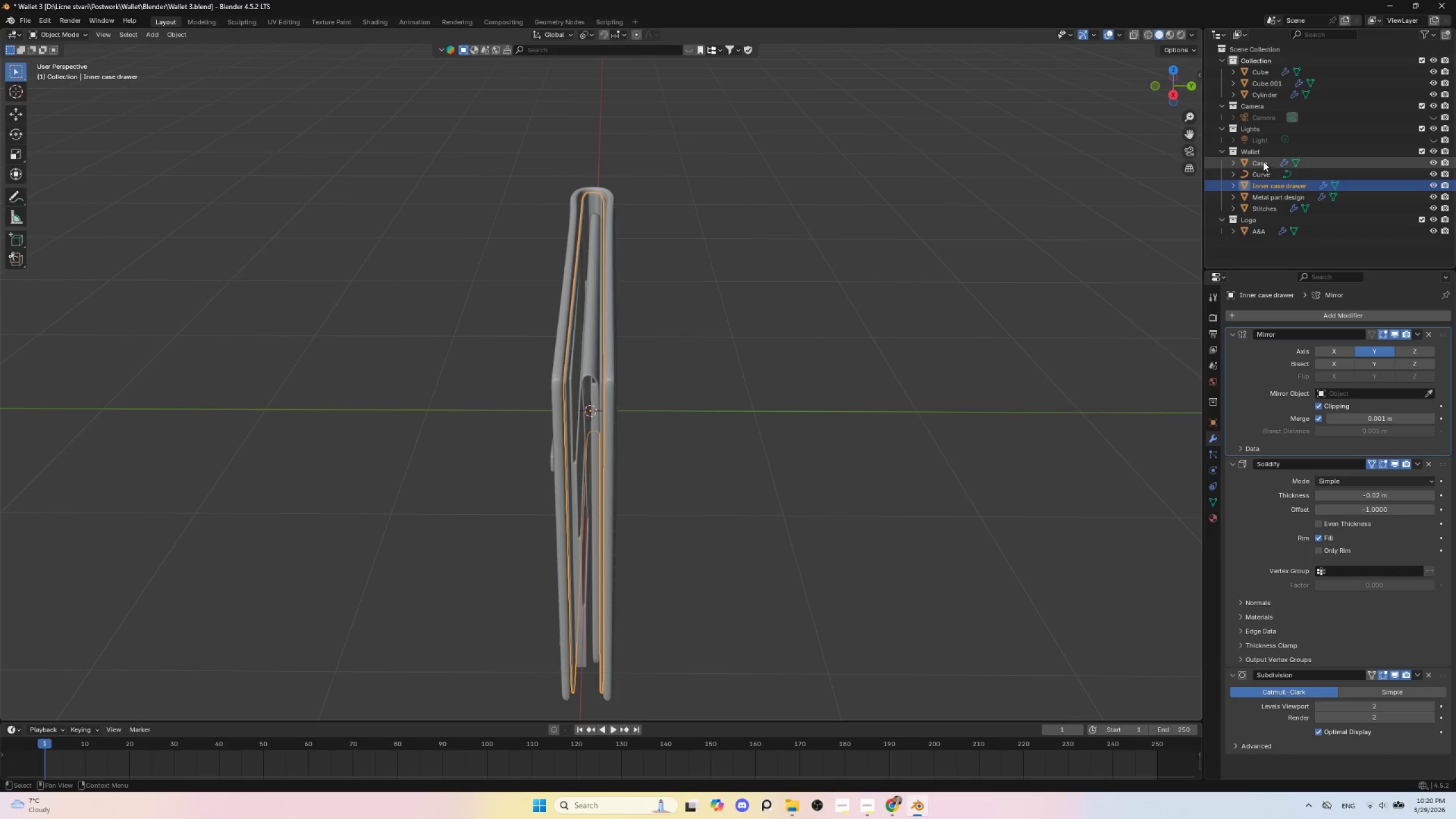 
left_click([1263, 172])
 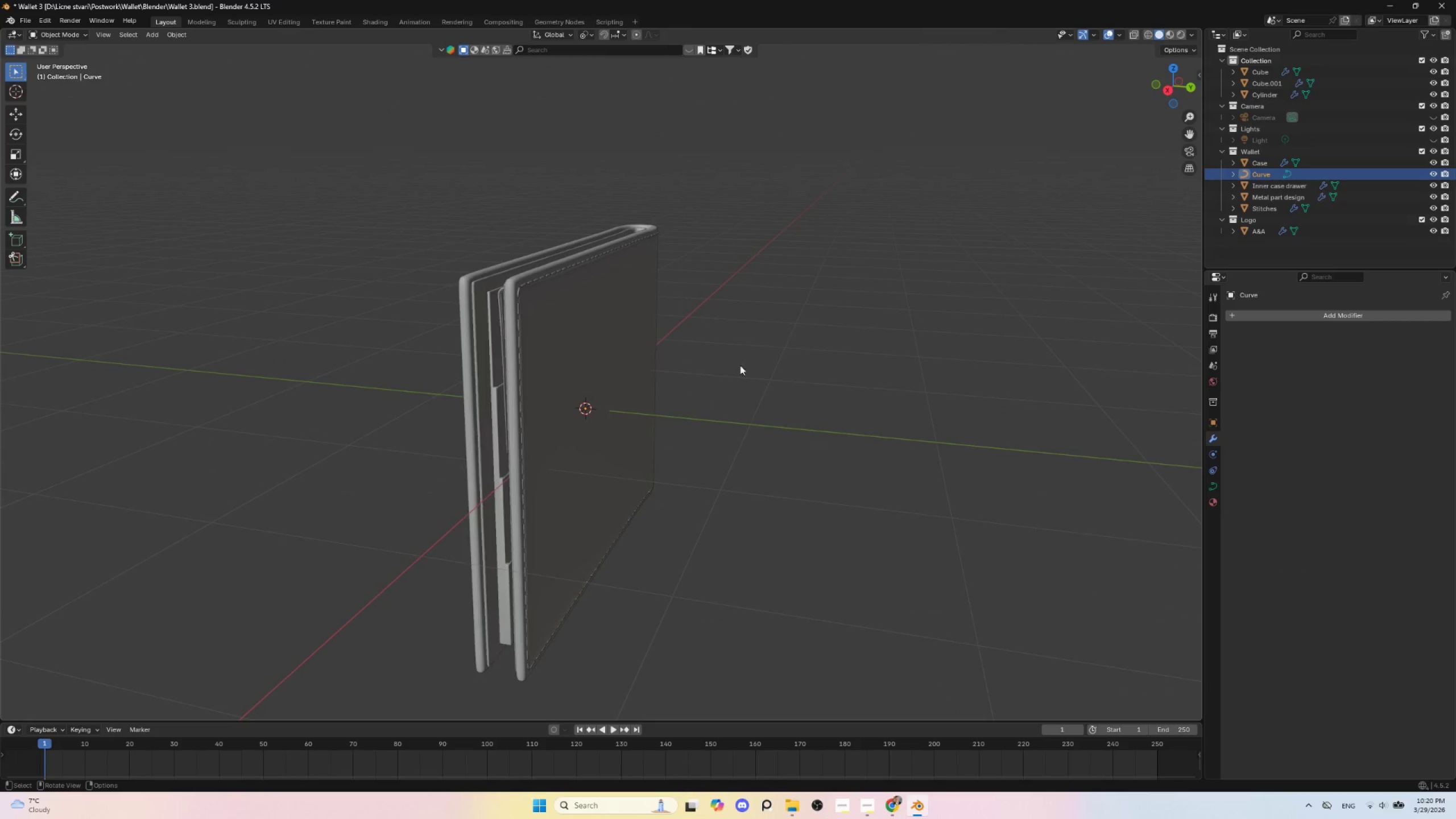 
key(G)
 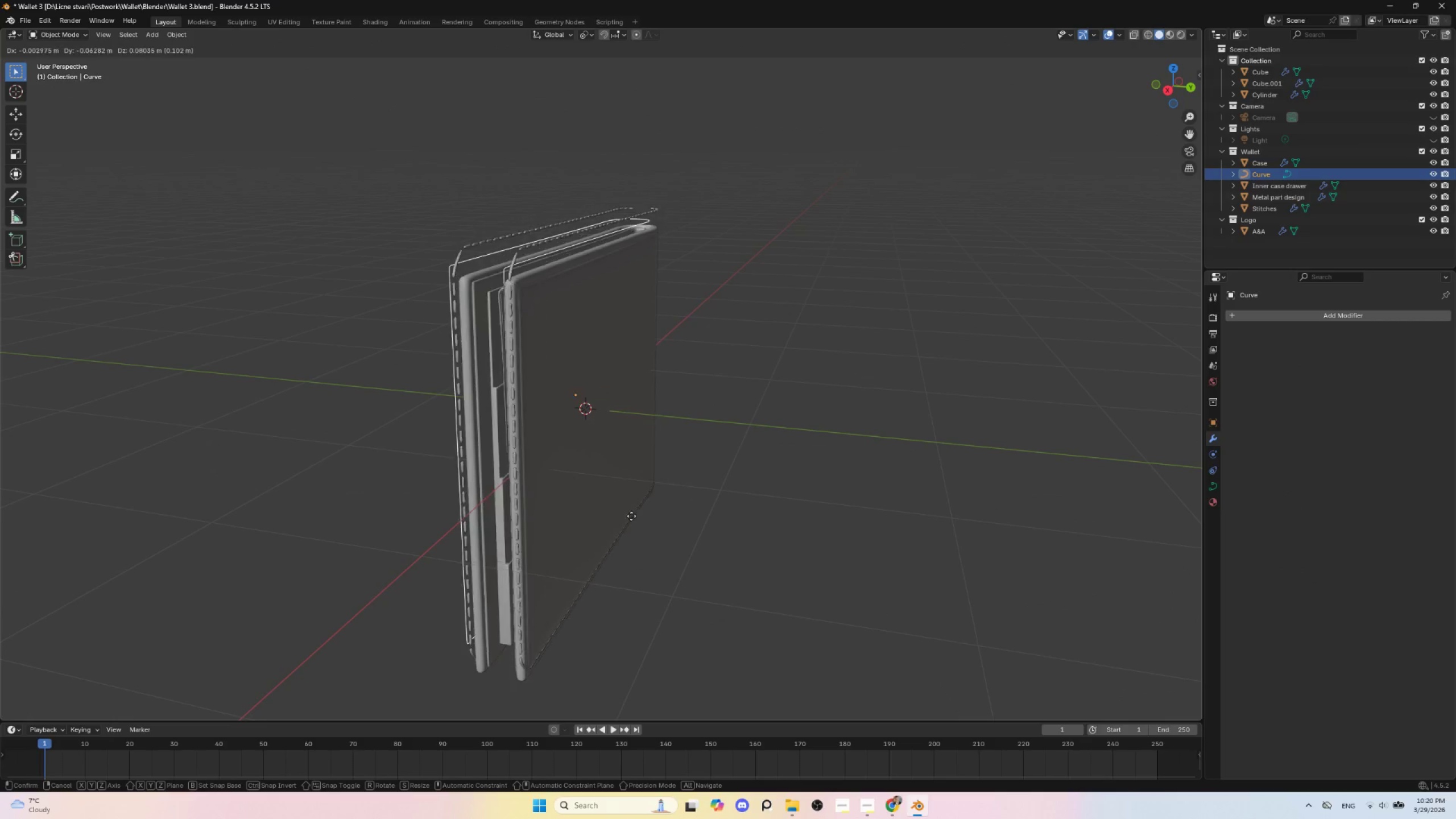 
key(Escape)
 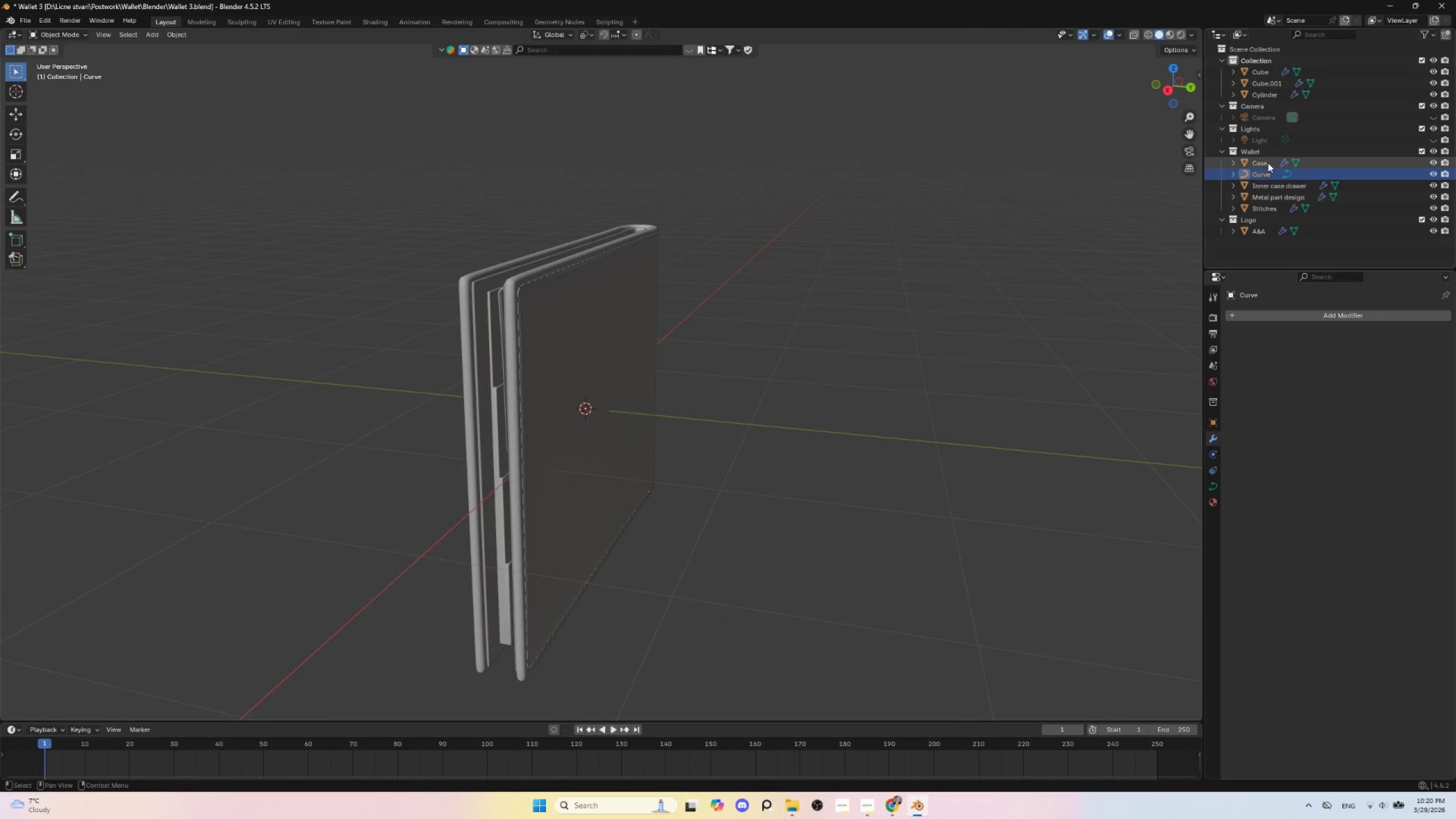 
left_click([1268, 163])
 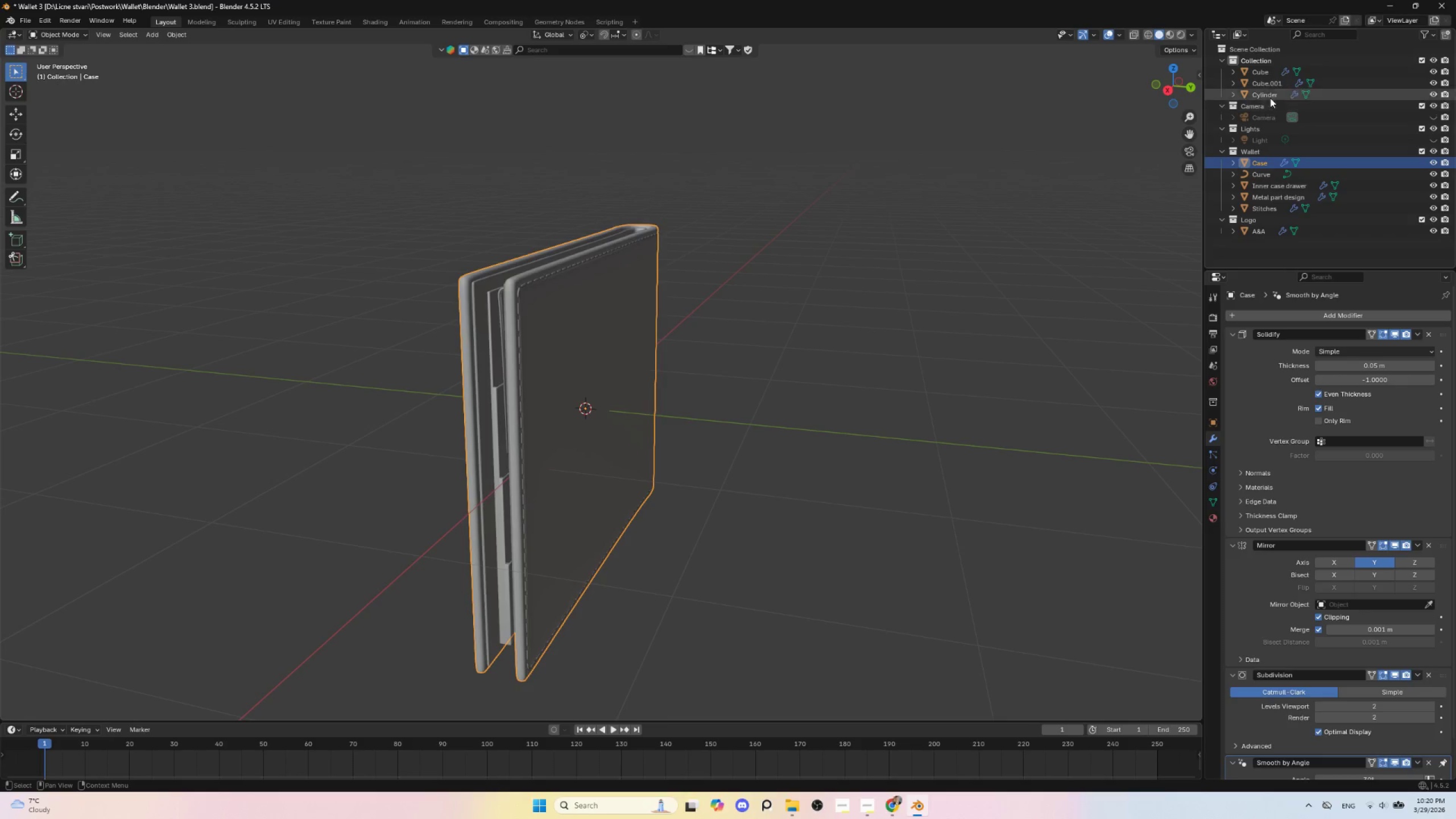 
left_click([1263, 68])
 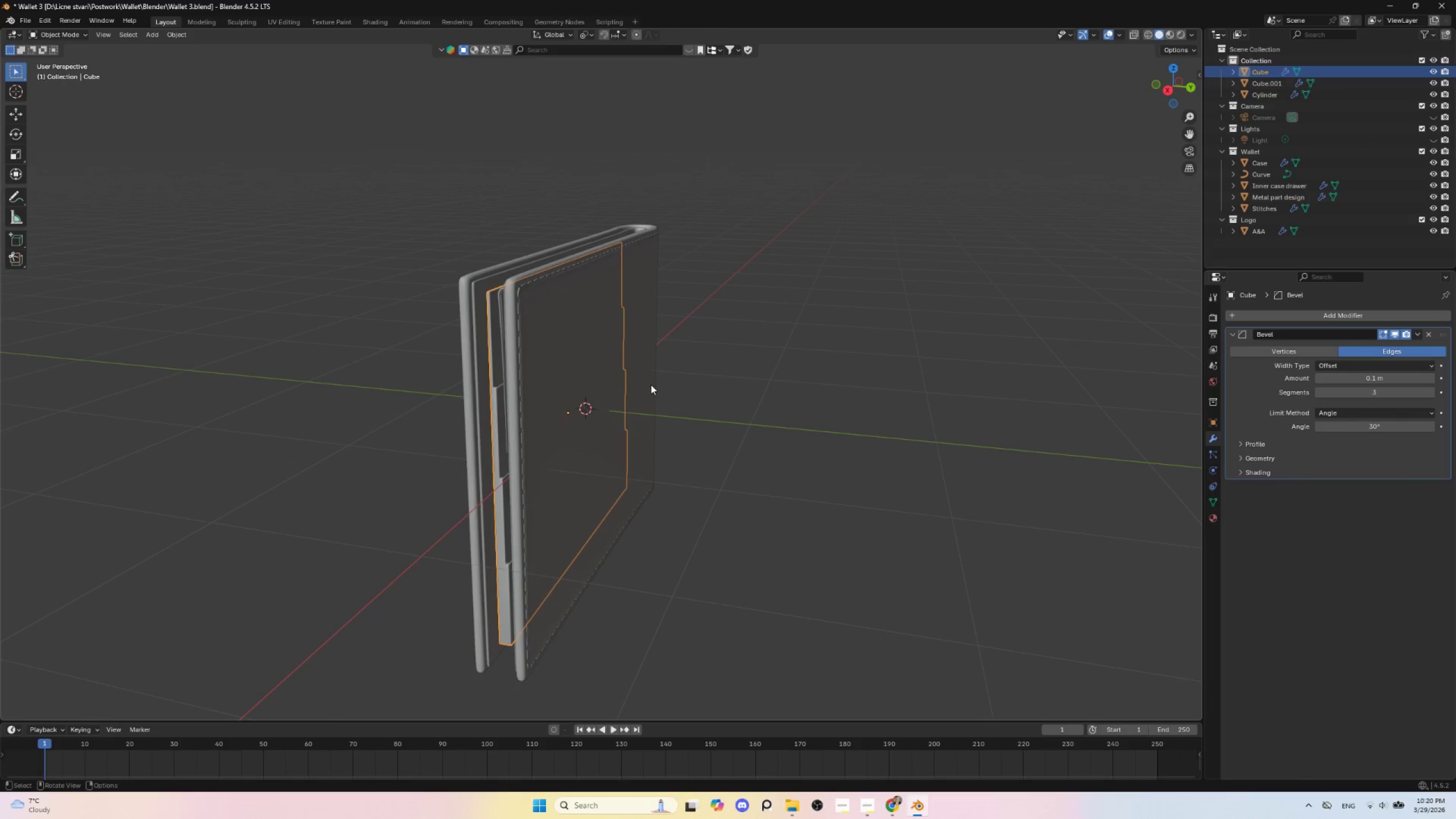 
scroll: coordinate [658, 382], scroll_direction: up, amount: 1.0
 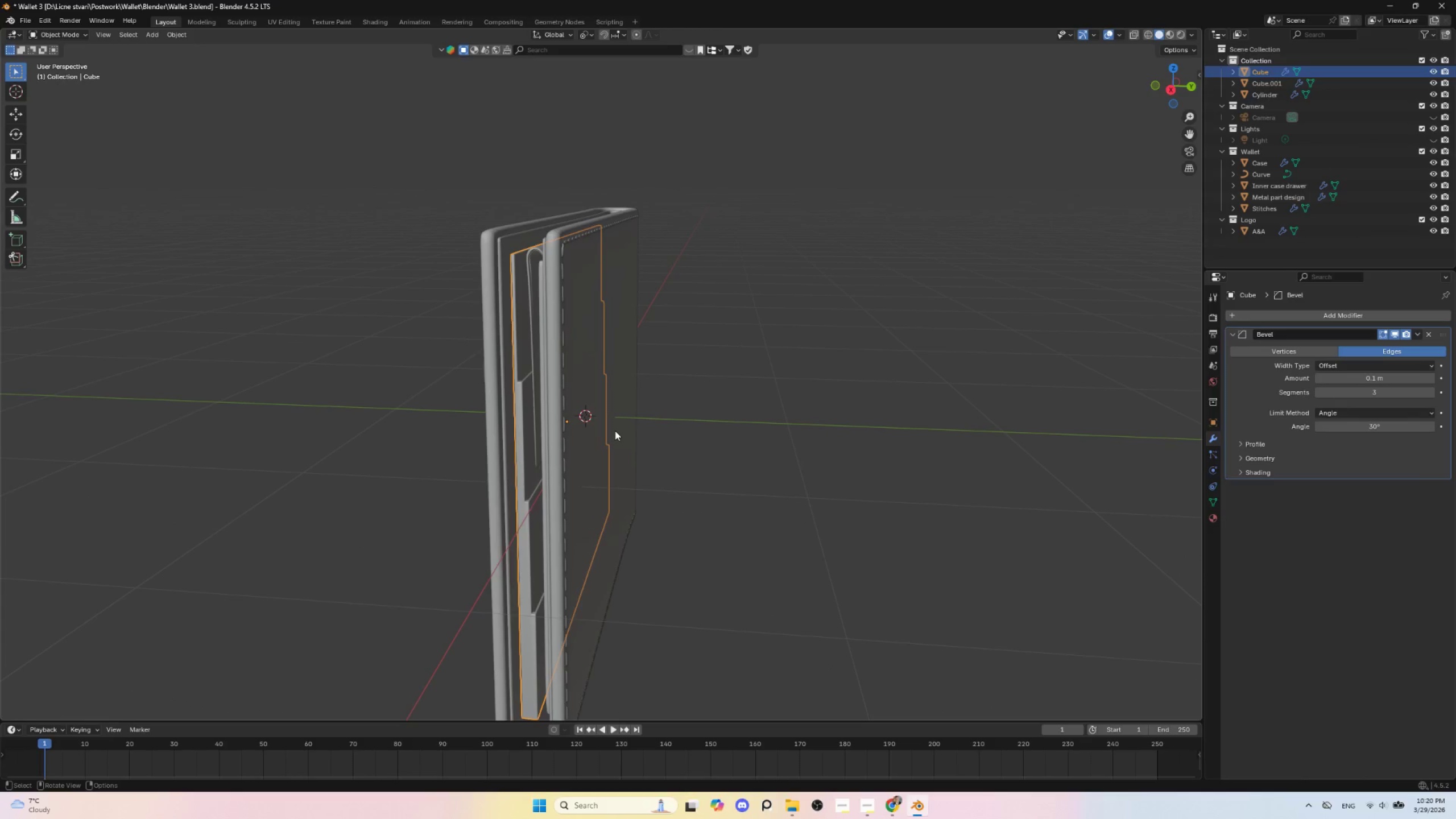 
key(M)
 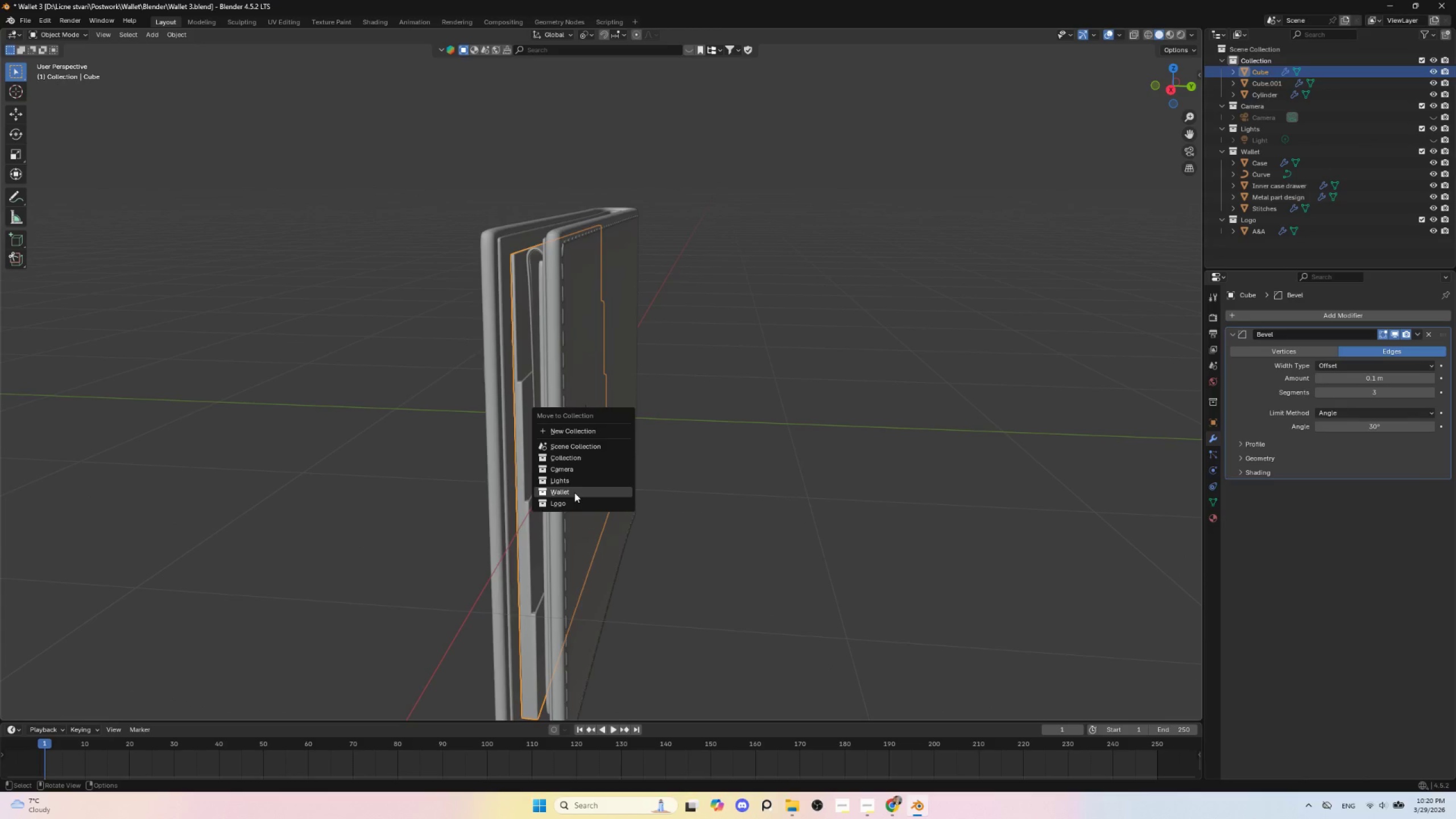 
left_click([574, 493])
 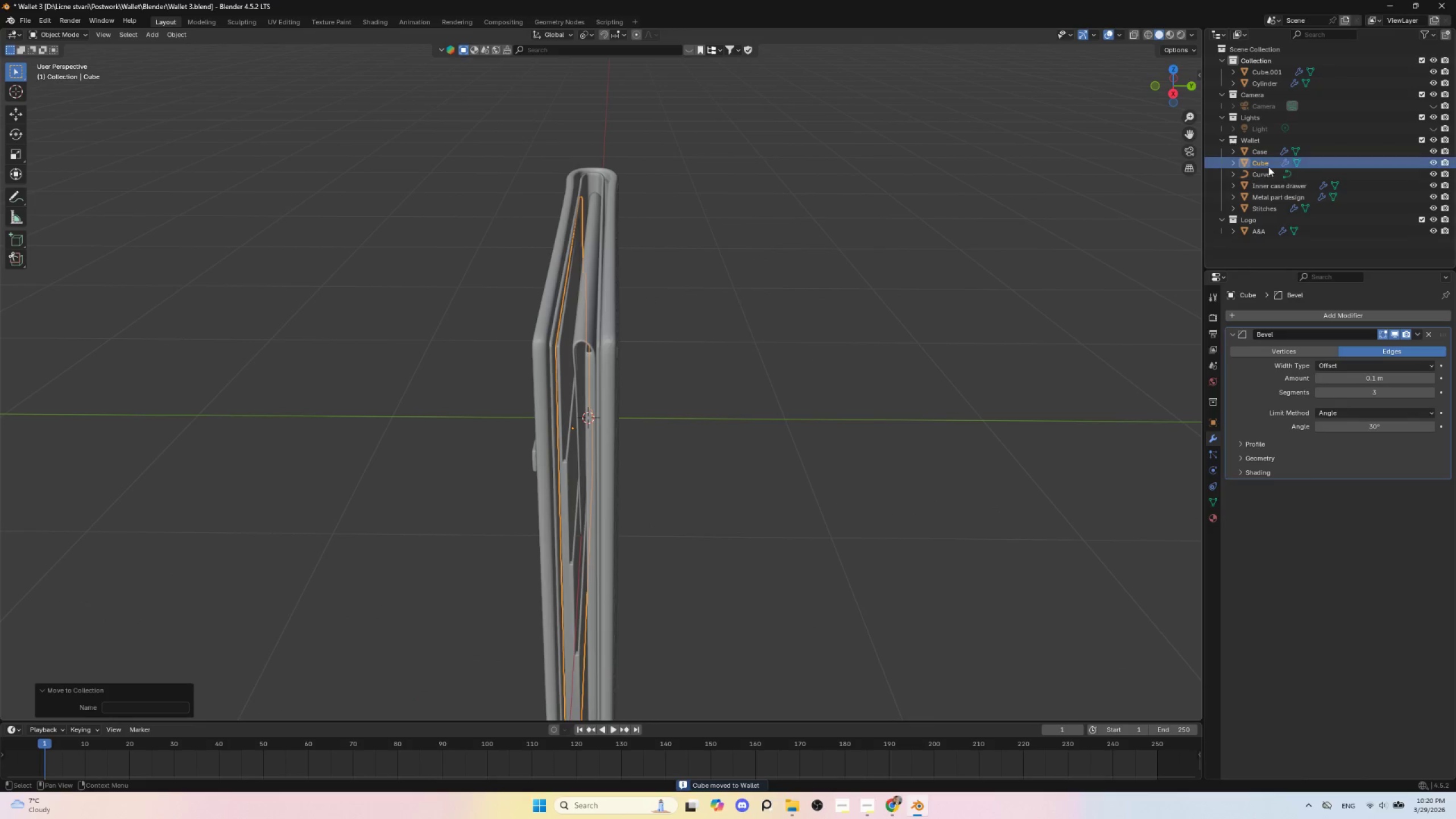 
wait(5.72)
 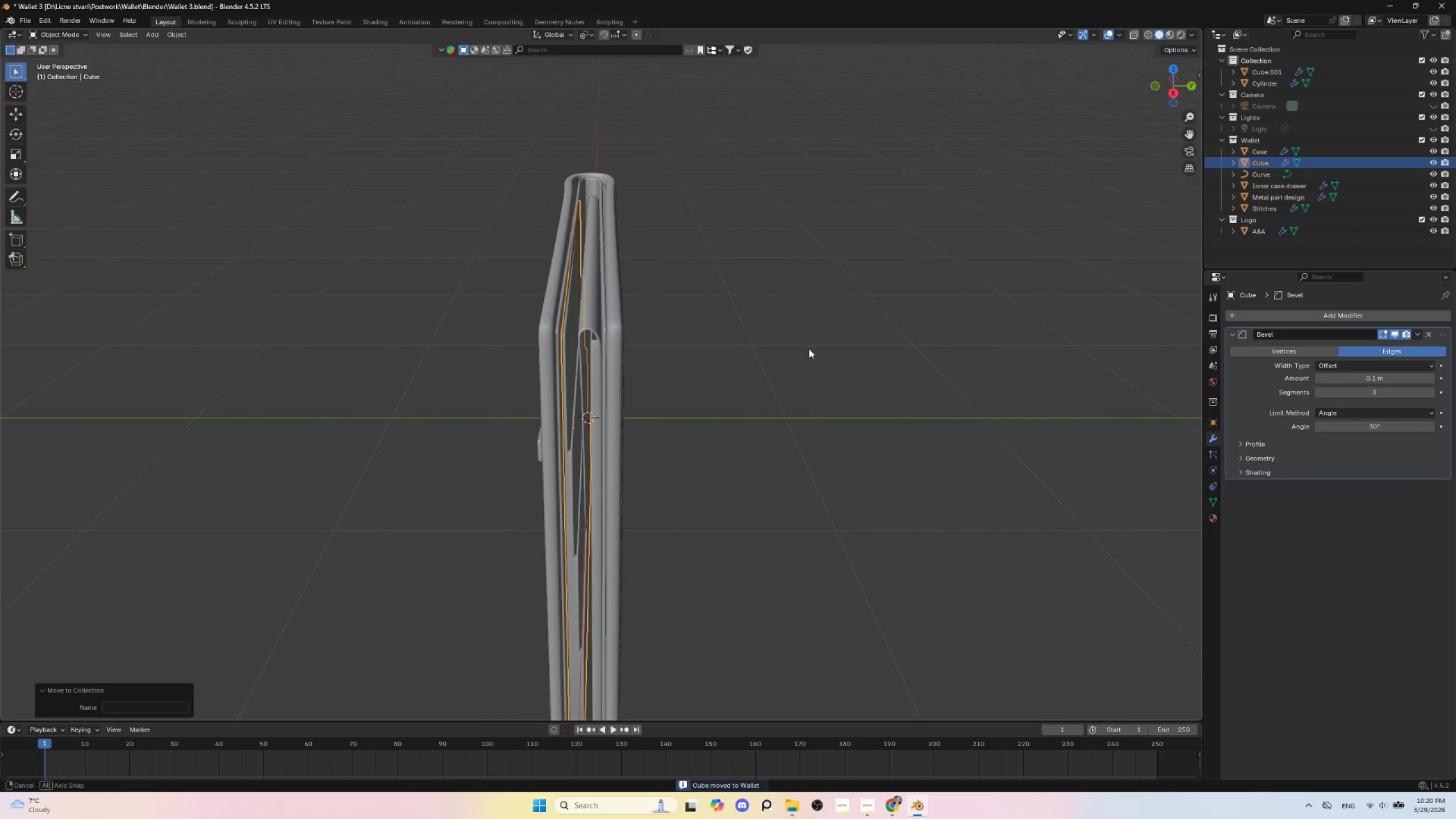 
double_click([1267, 164])
 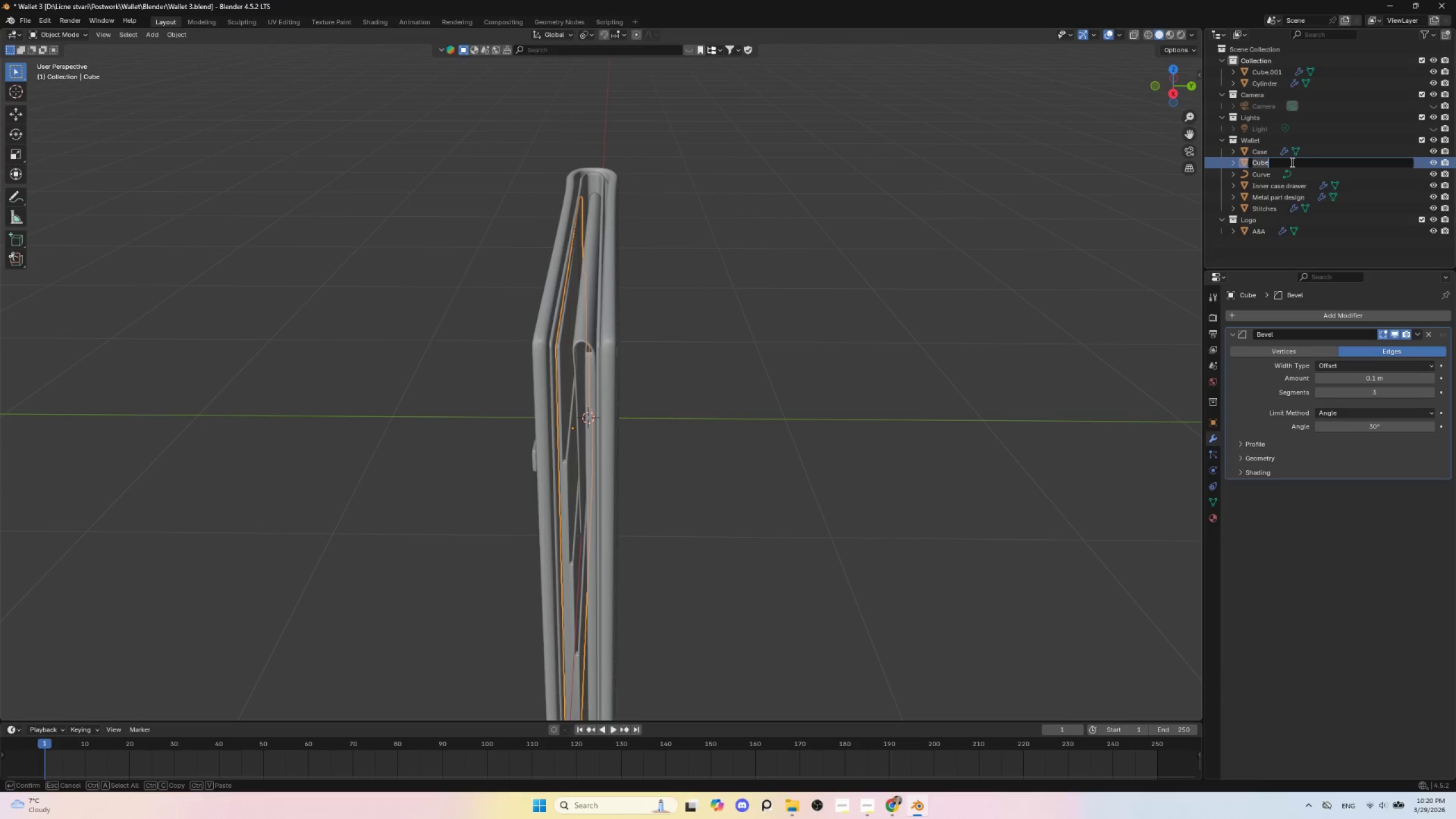 
type(Card)
 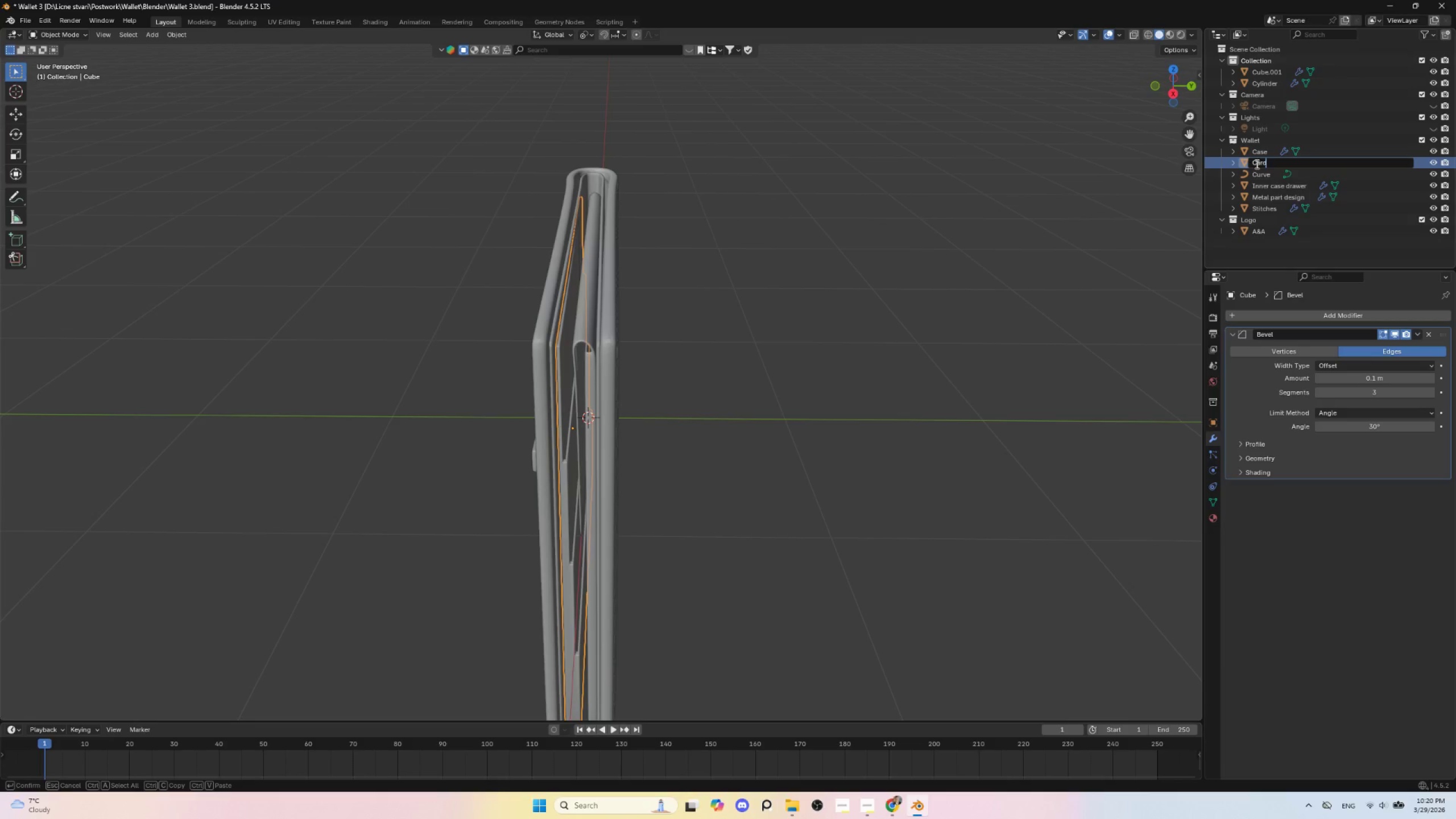 
left_click([1253, 160])
 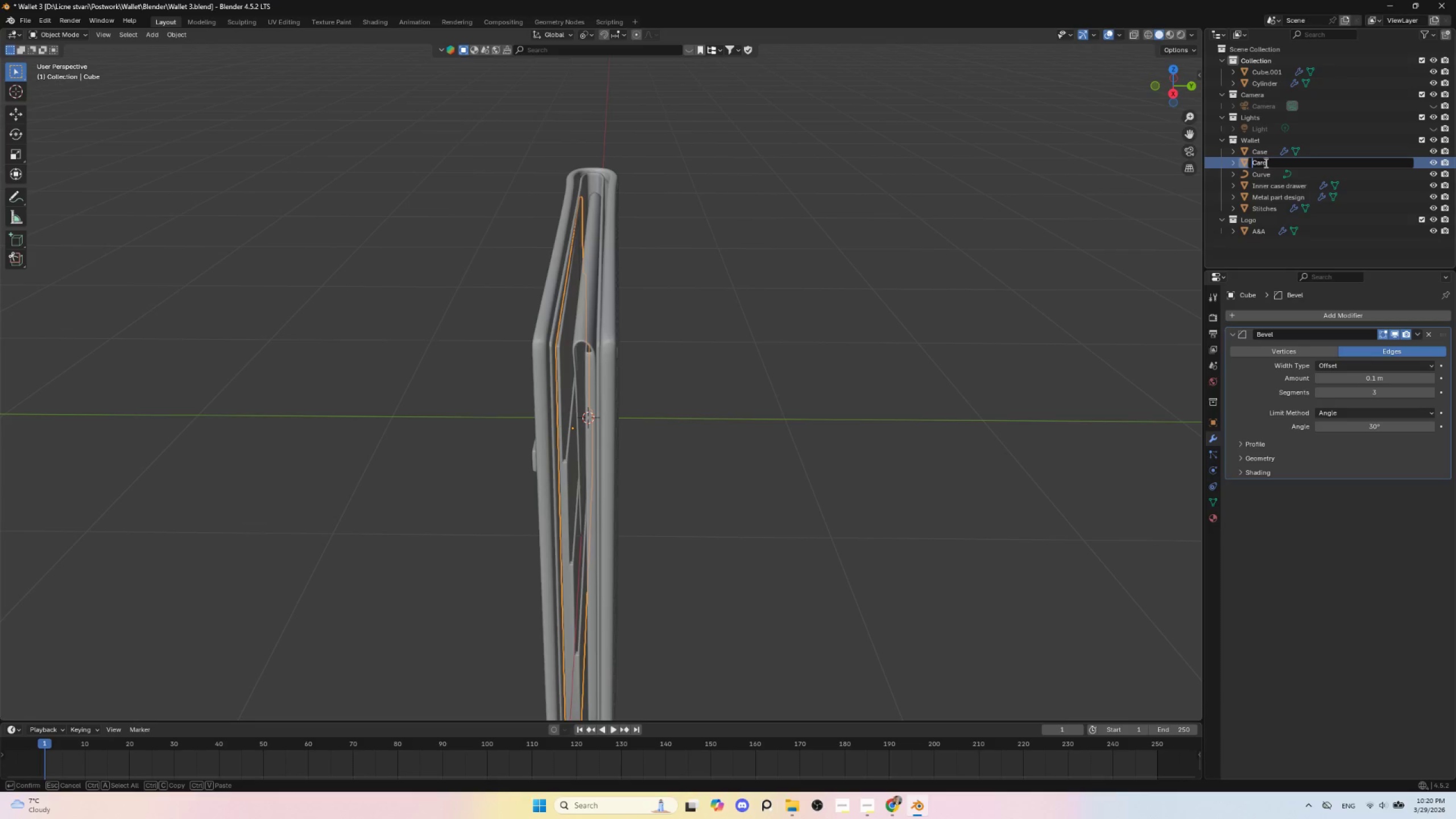 
type(Credit )
 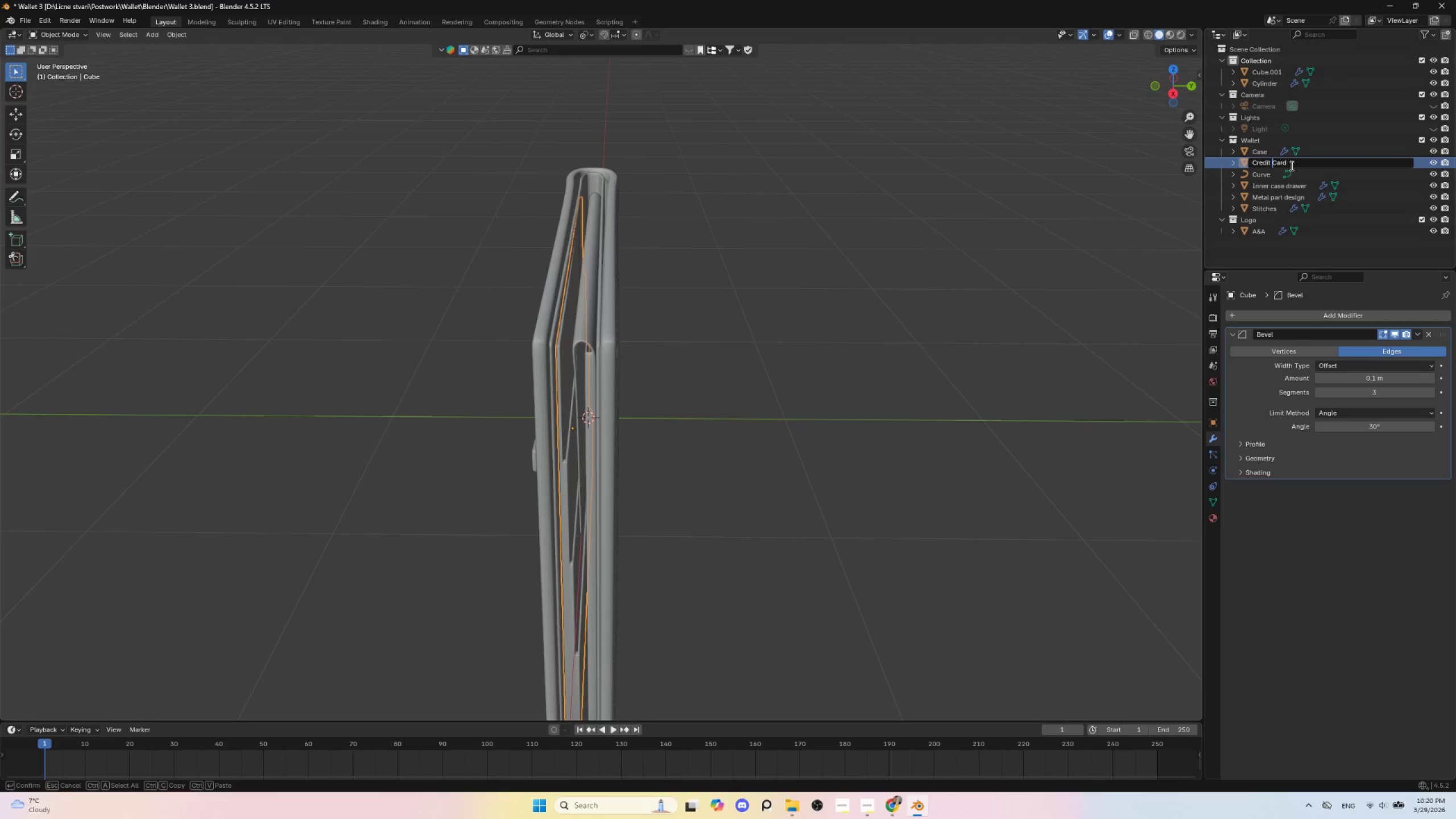 
left_click([1290, 165])
 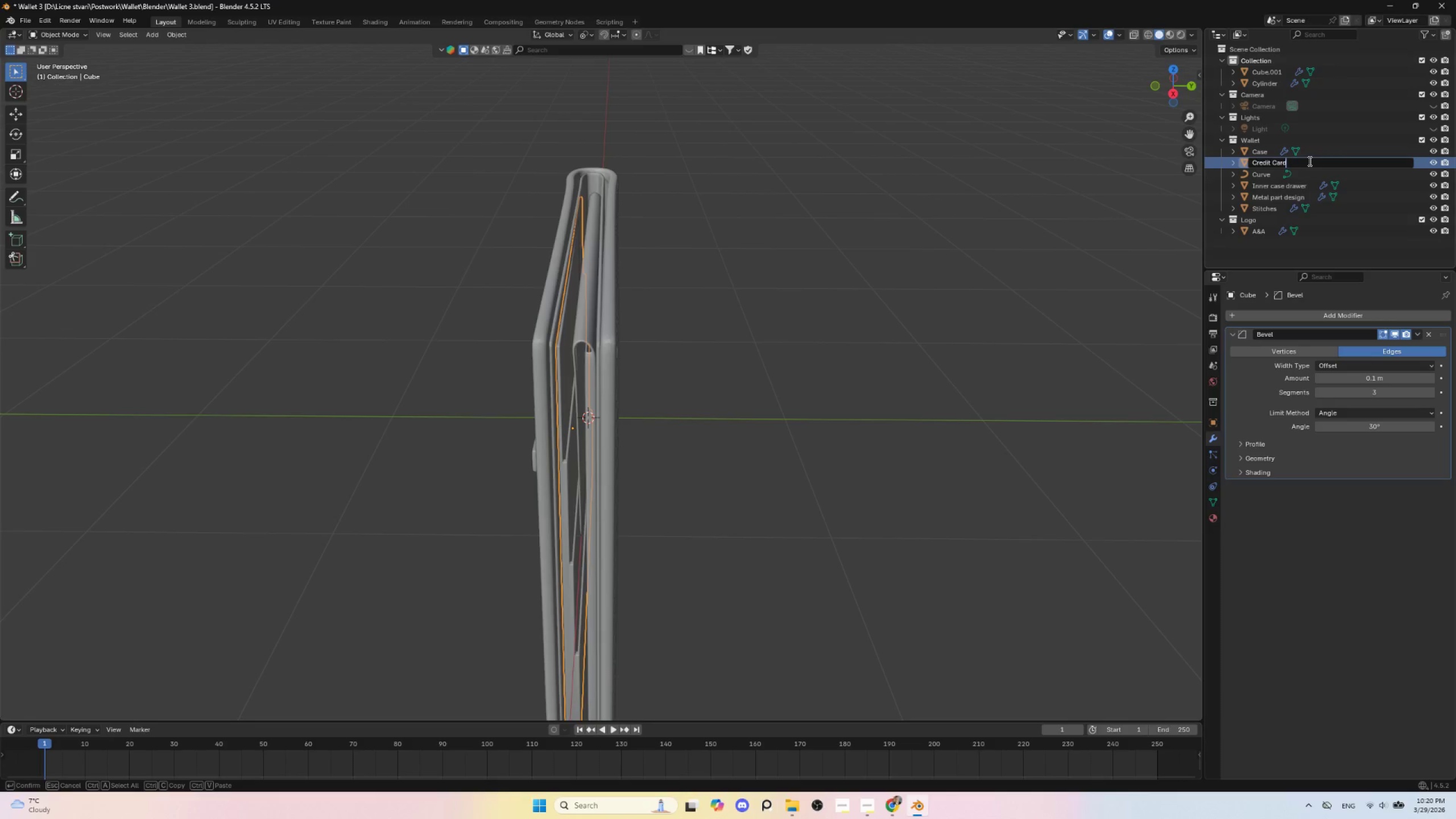 
type( drawer)
 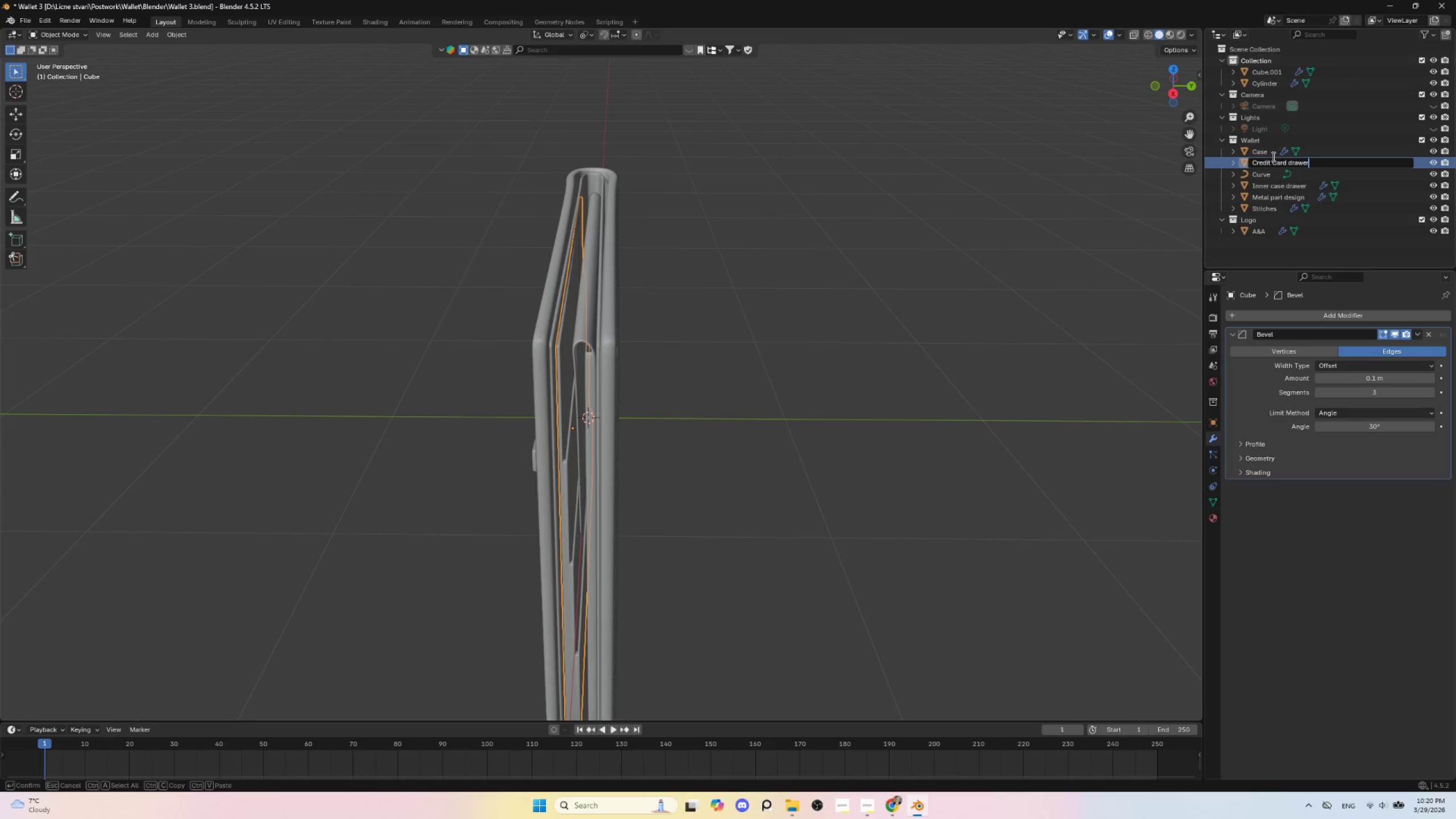 
left_click([1272, 152])
 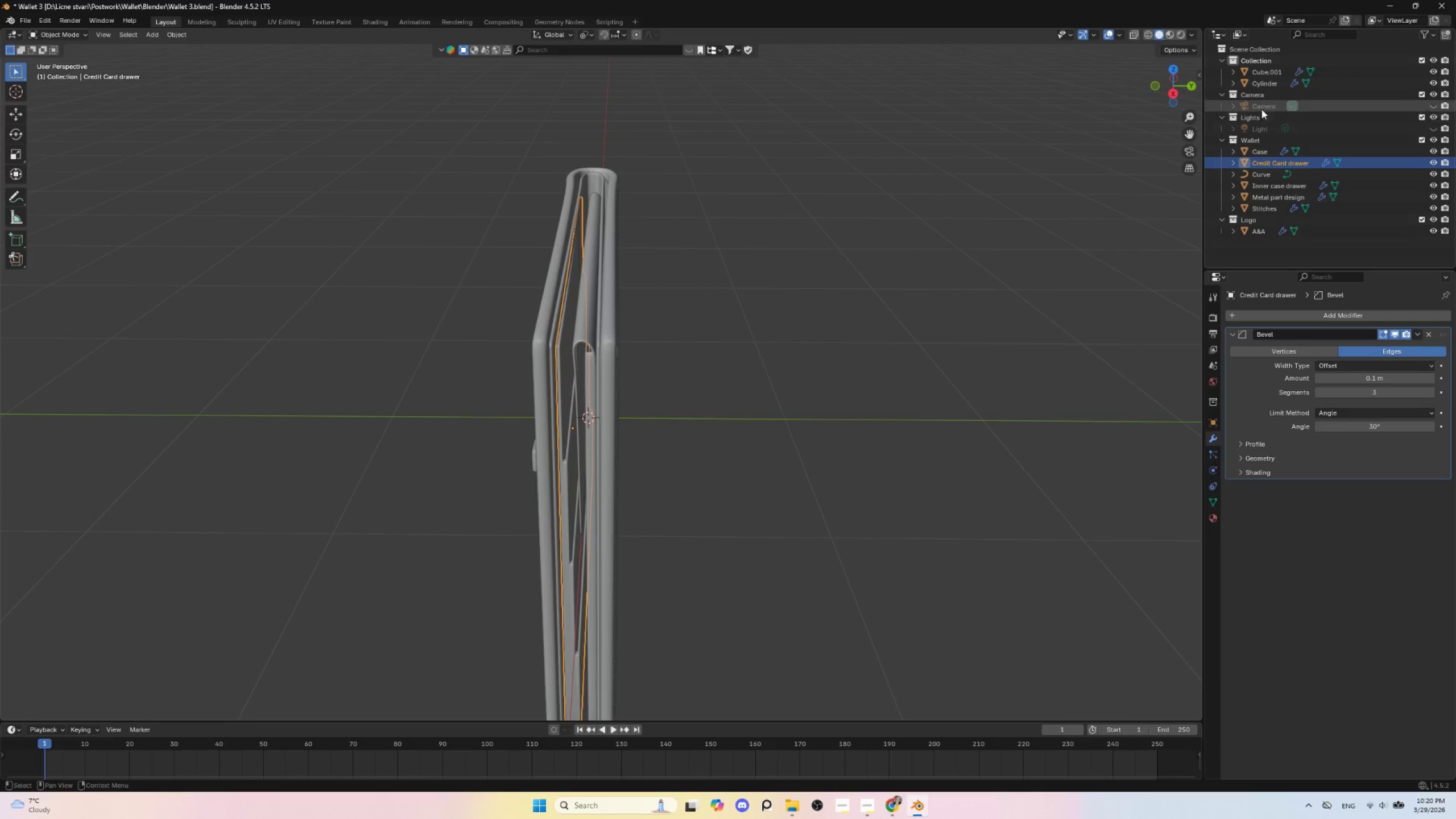 
left_click([1264, 71])
 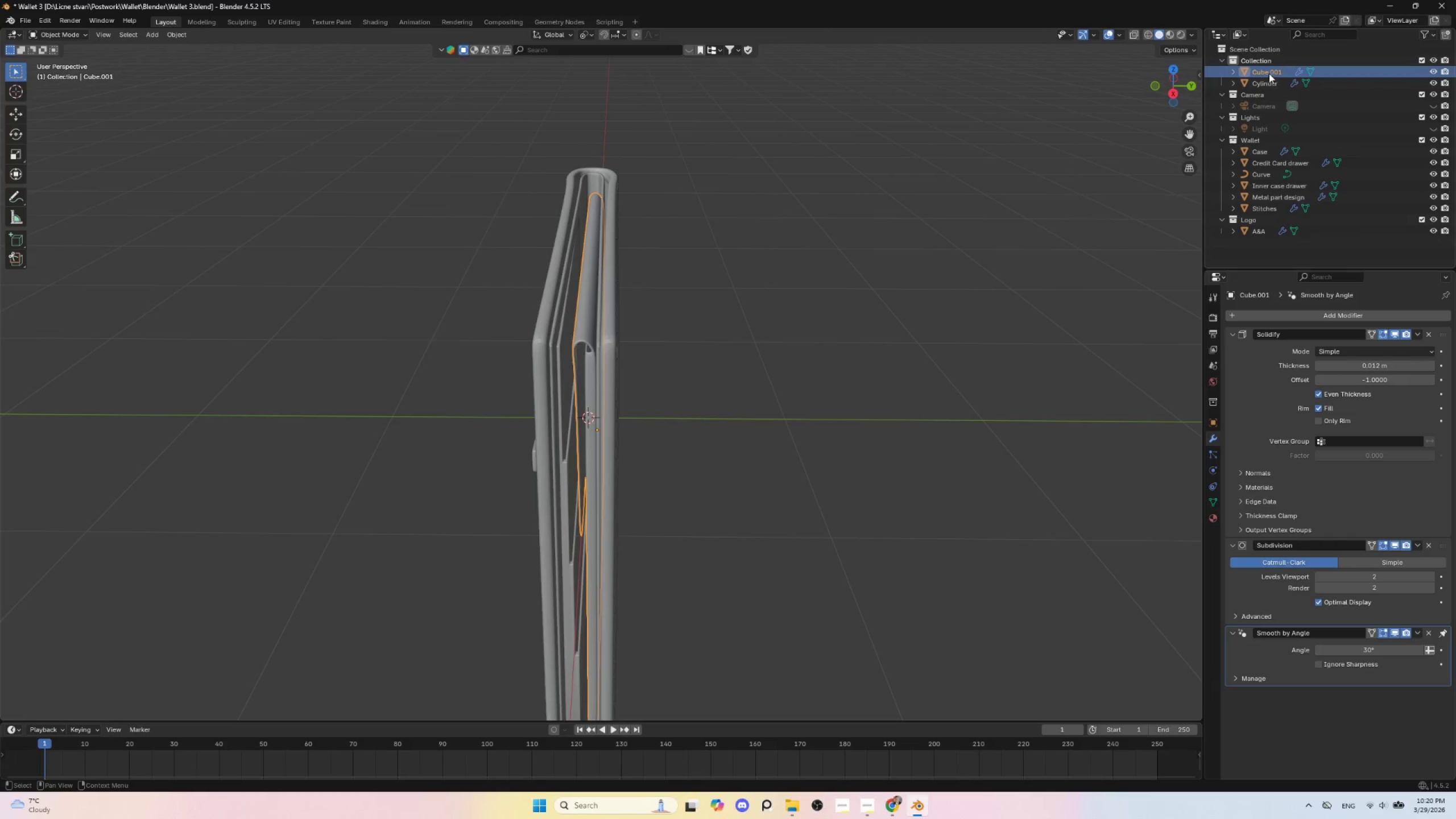 
wait(5.36)
 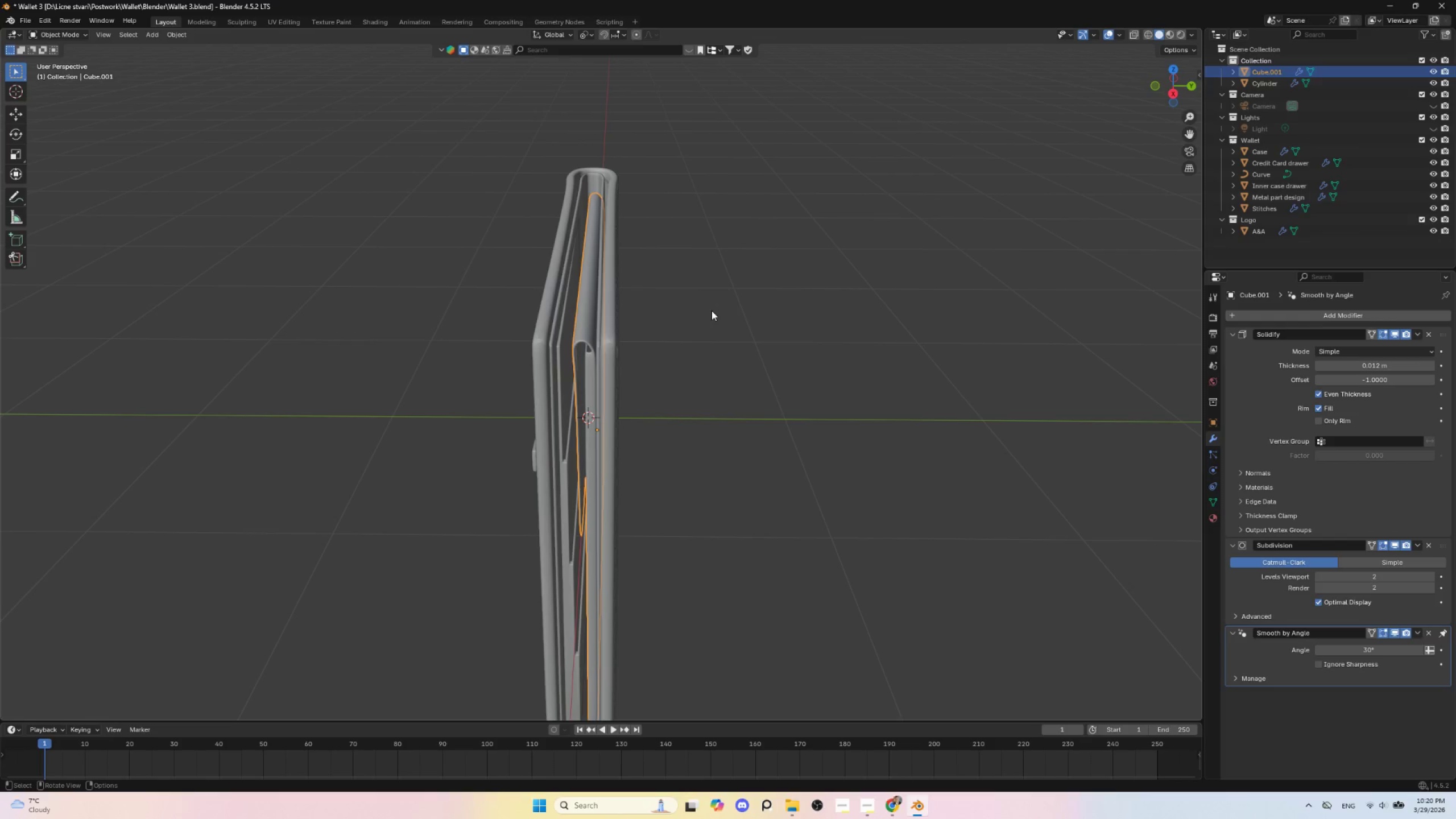 
key(M)
 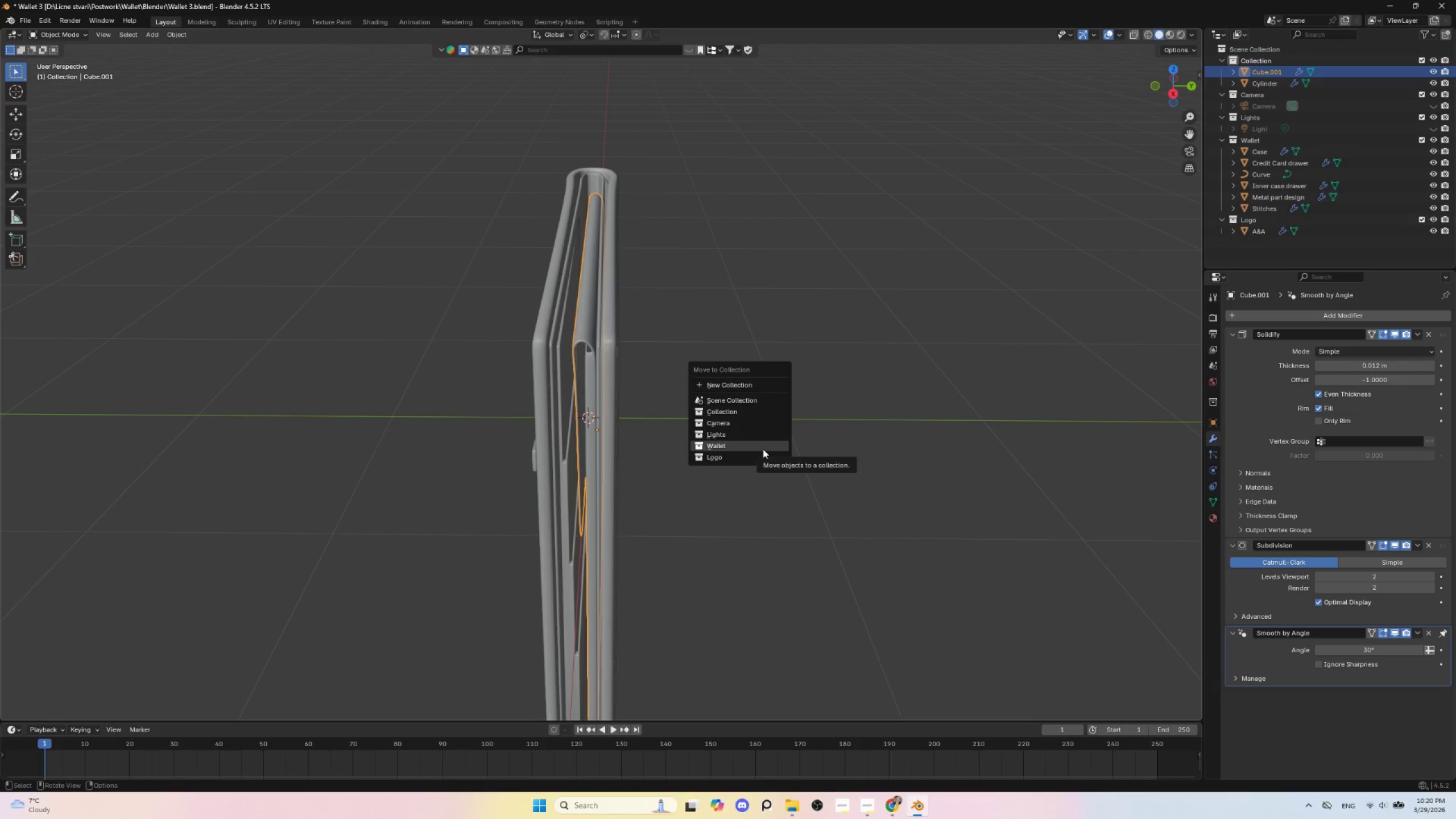 
left_click([763, 449])
 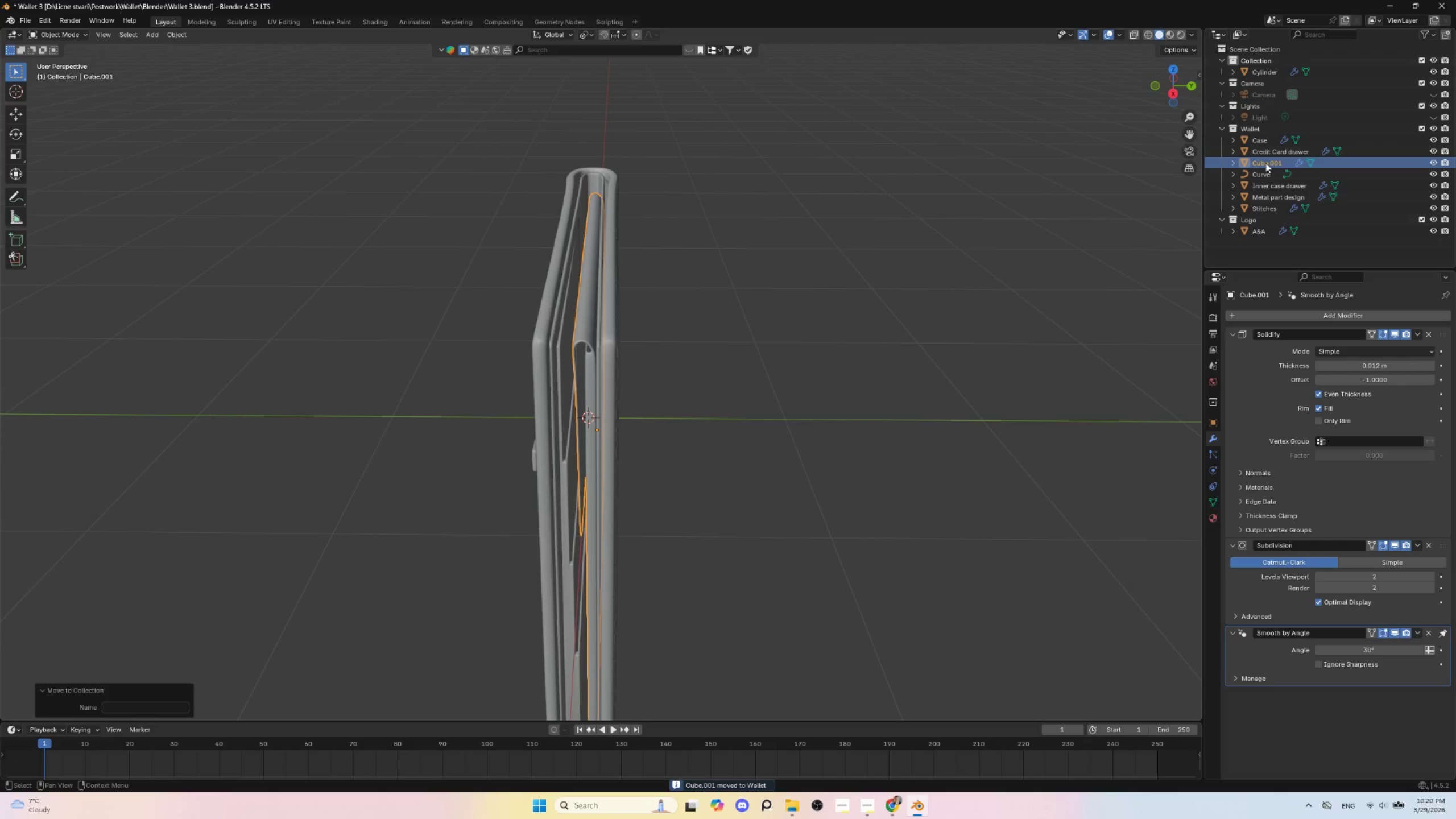 
double_click([1265, 163])
 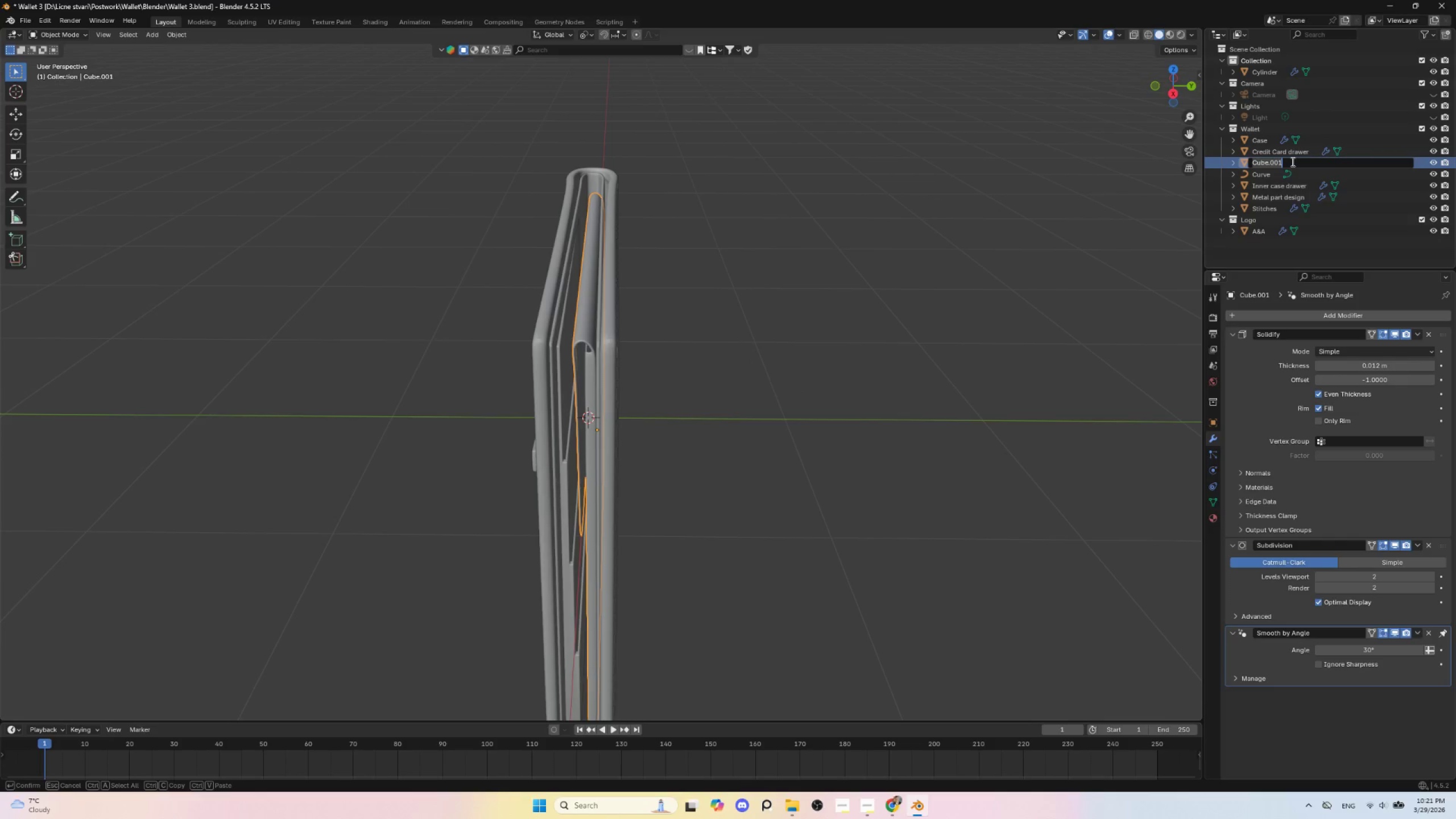 
wait(5.64)
 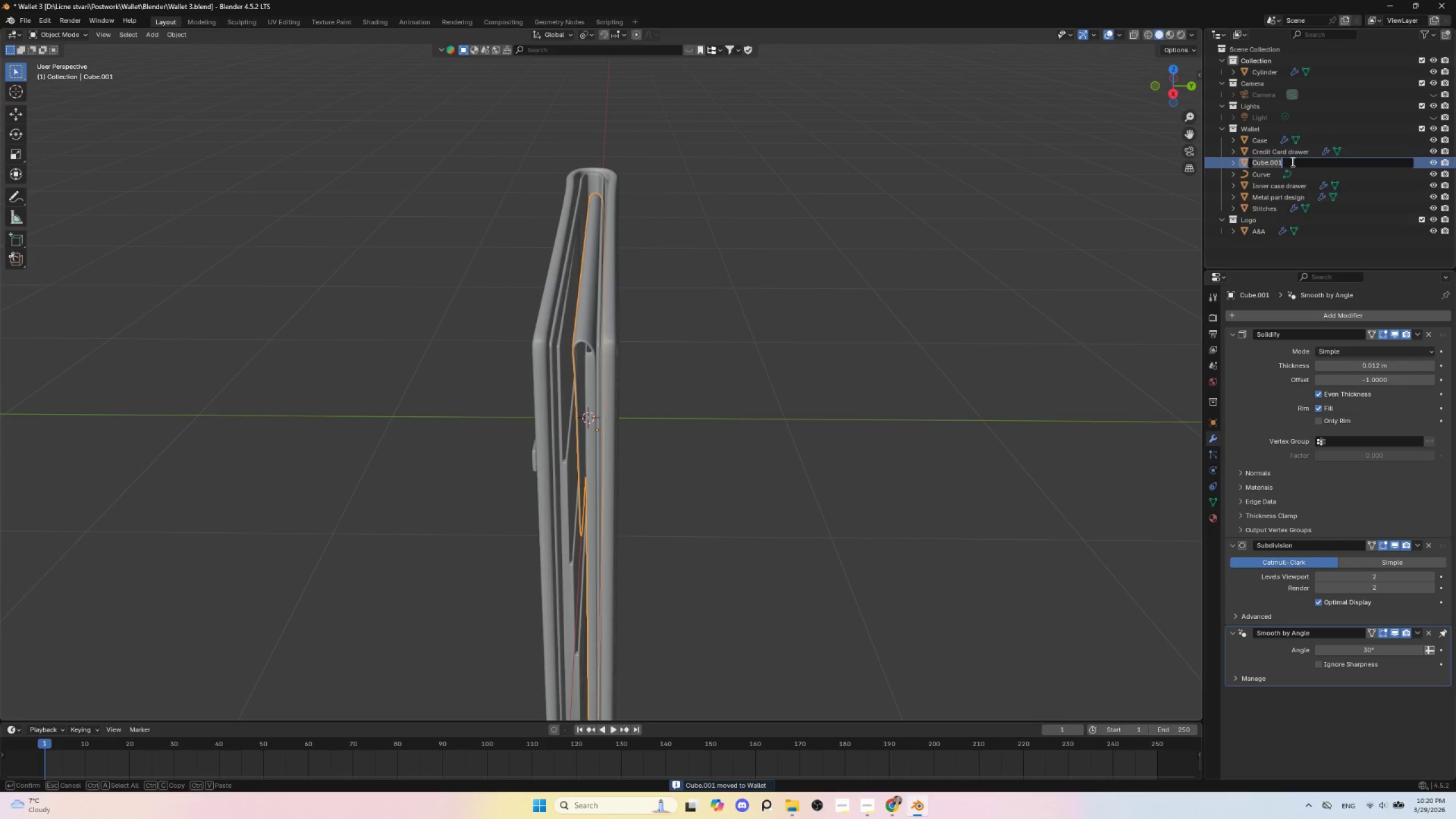 
type(Mo)
key(Backspace)
key(Backspace)
type(Peny drawer)
 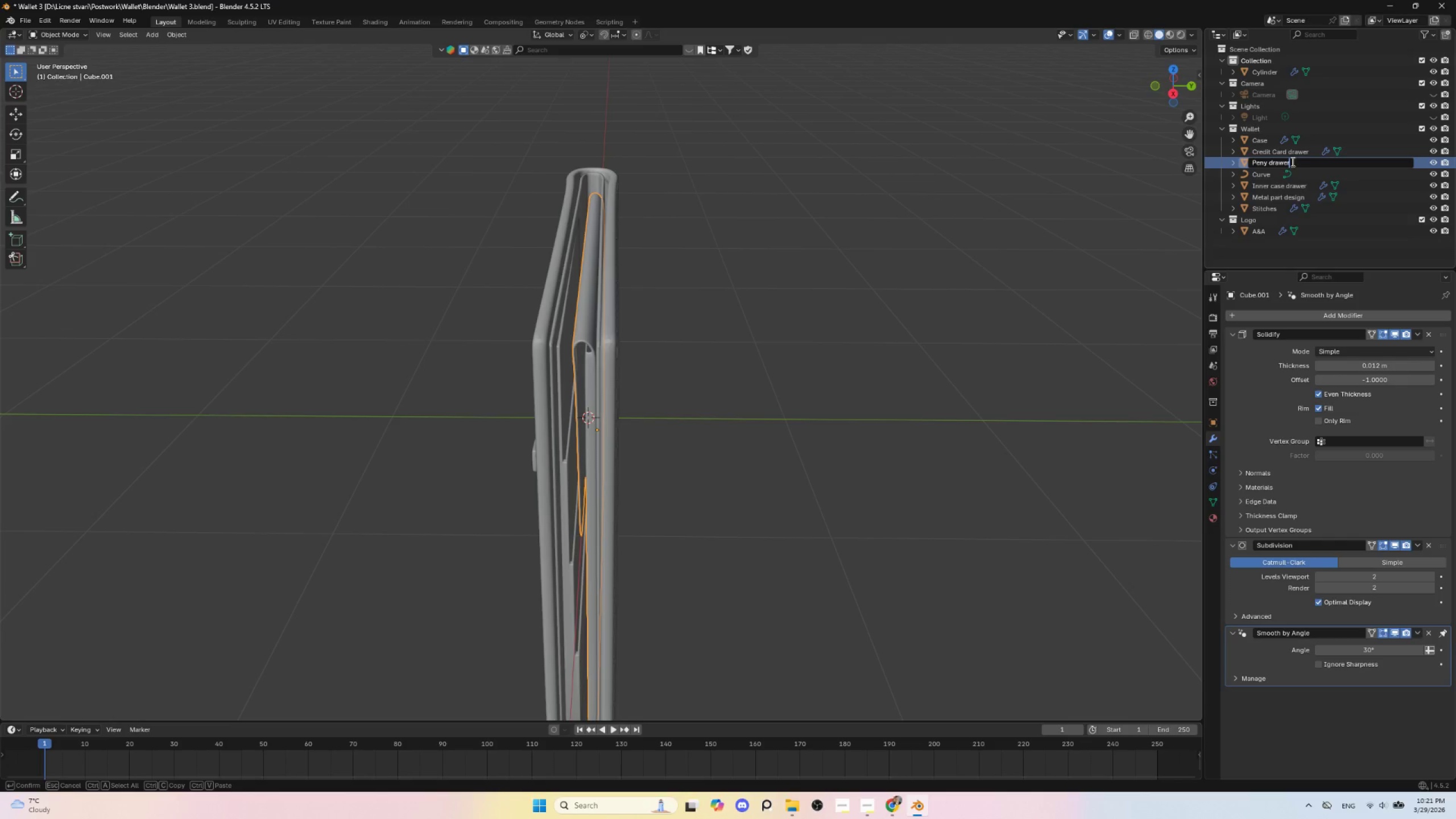 
left_click([1300, 150])
 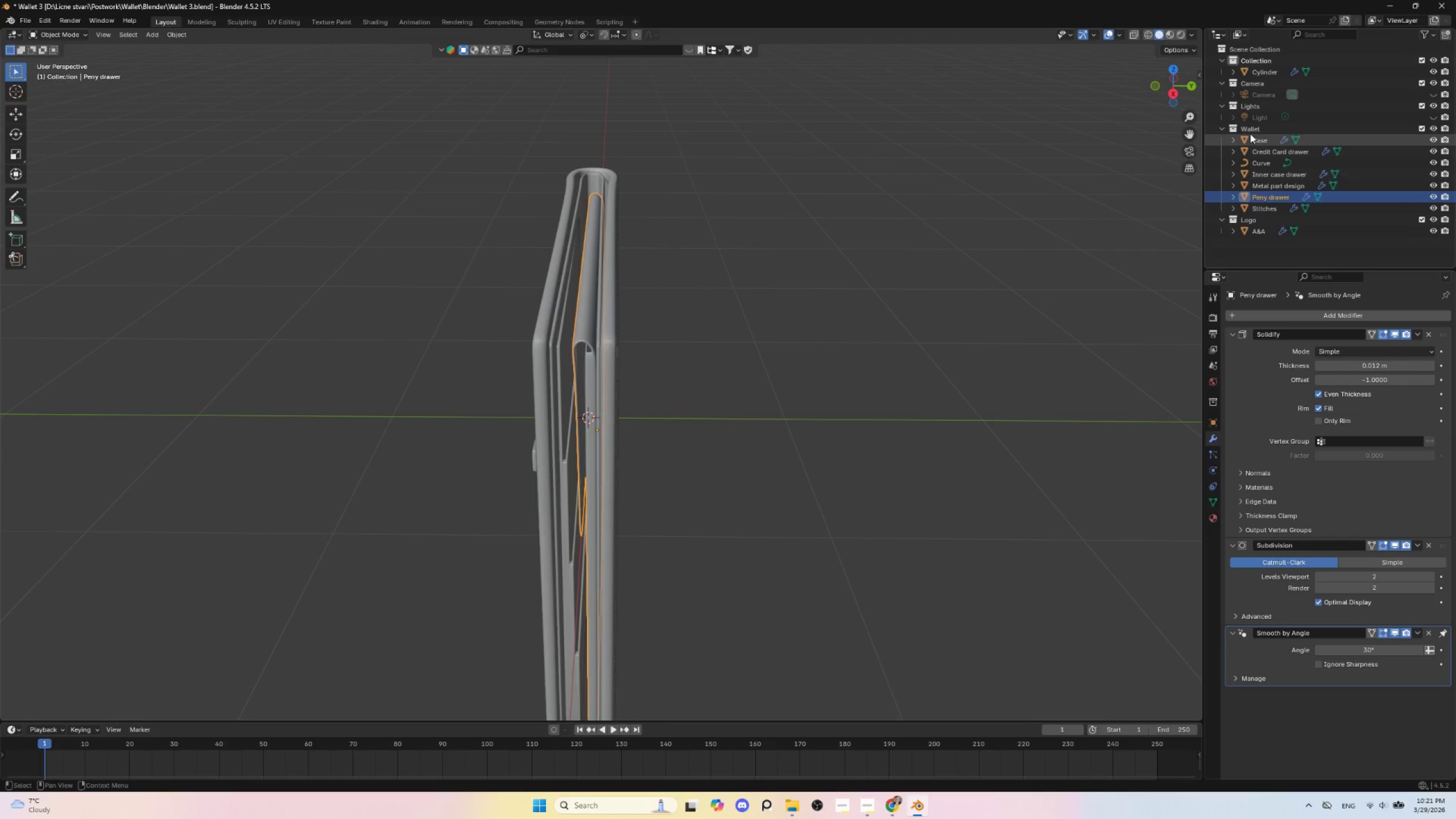 
left_click([1260, 72])
 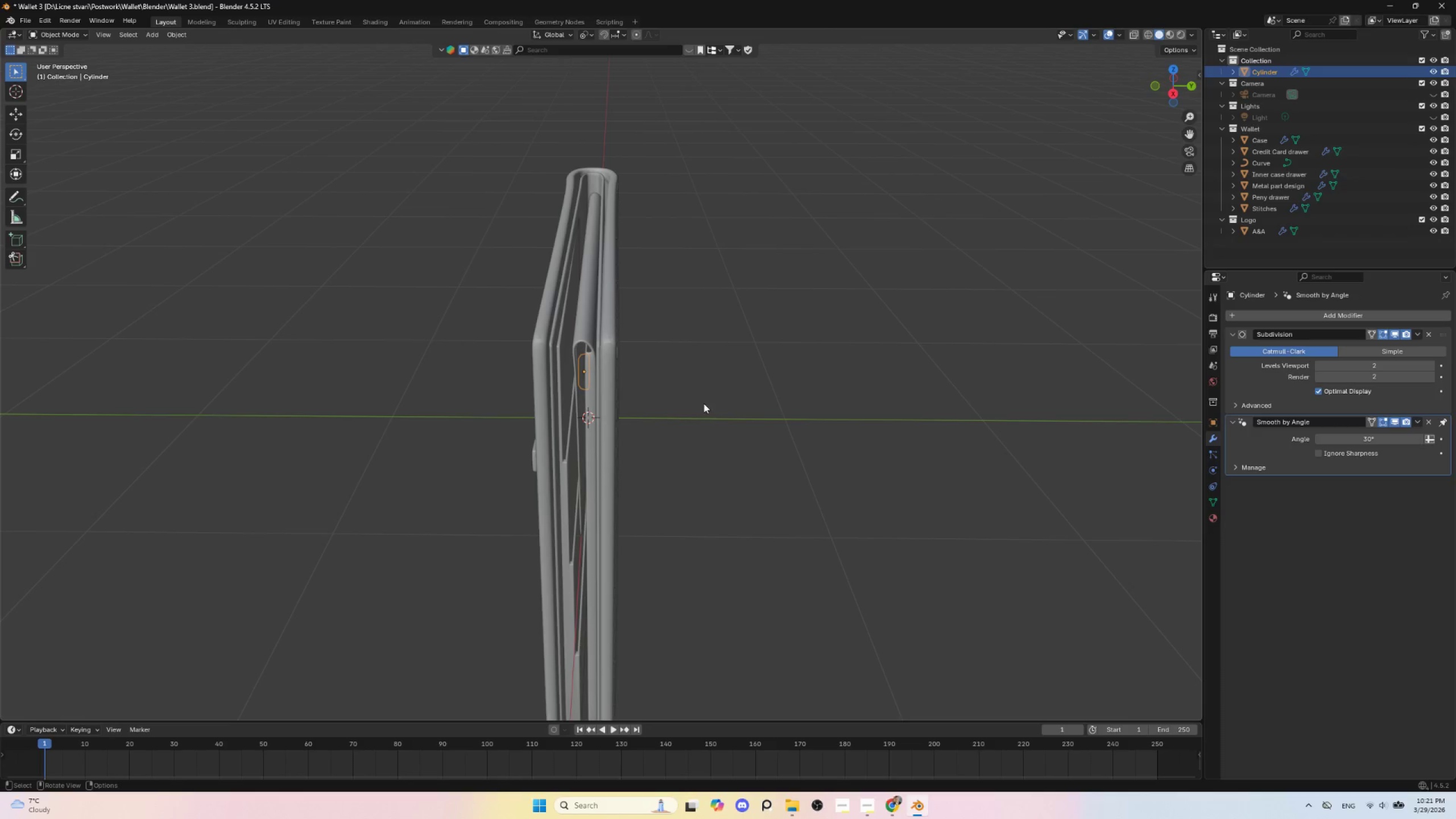 
key(M)
 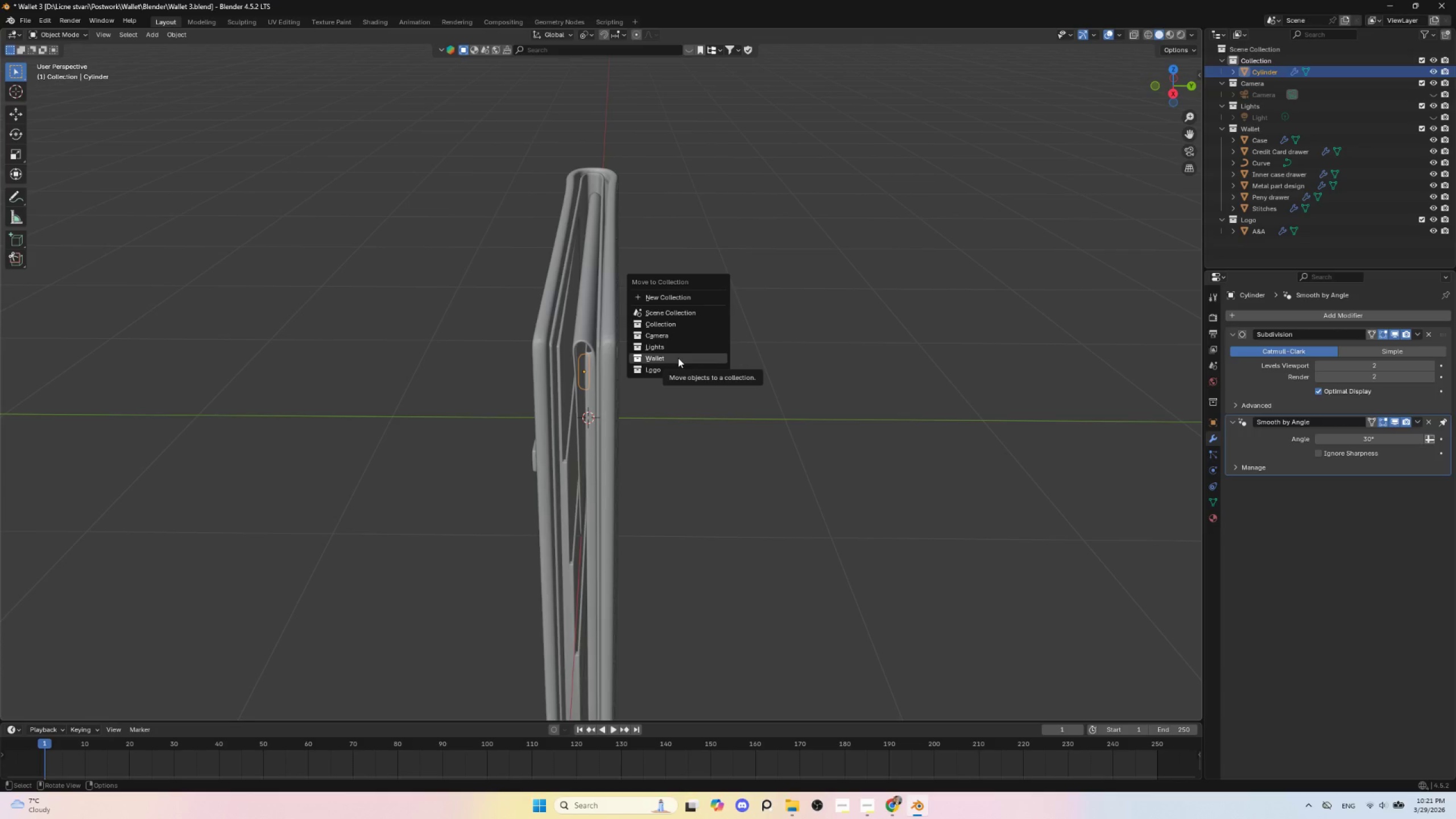 
left_click([678, 358])
 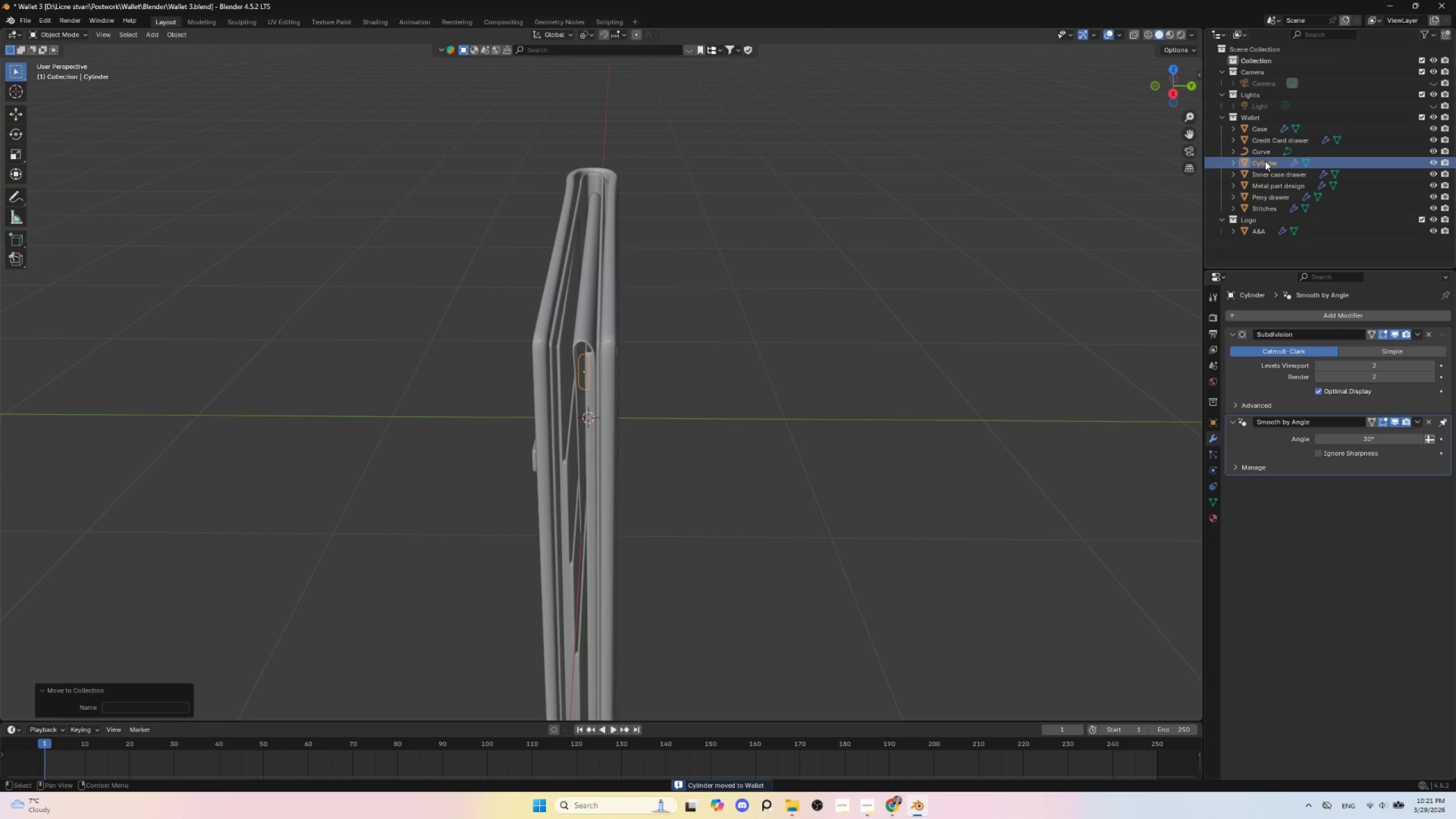 
double_click([1265, 161])
 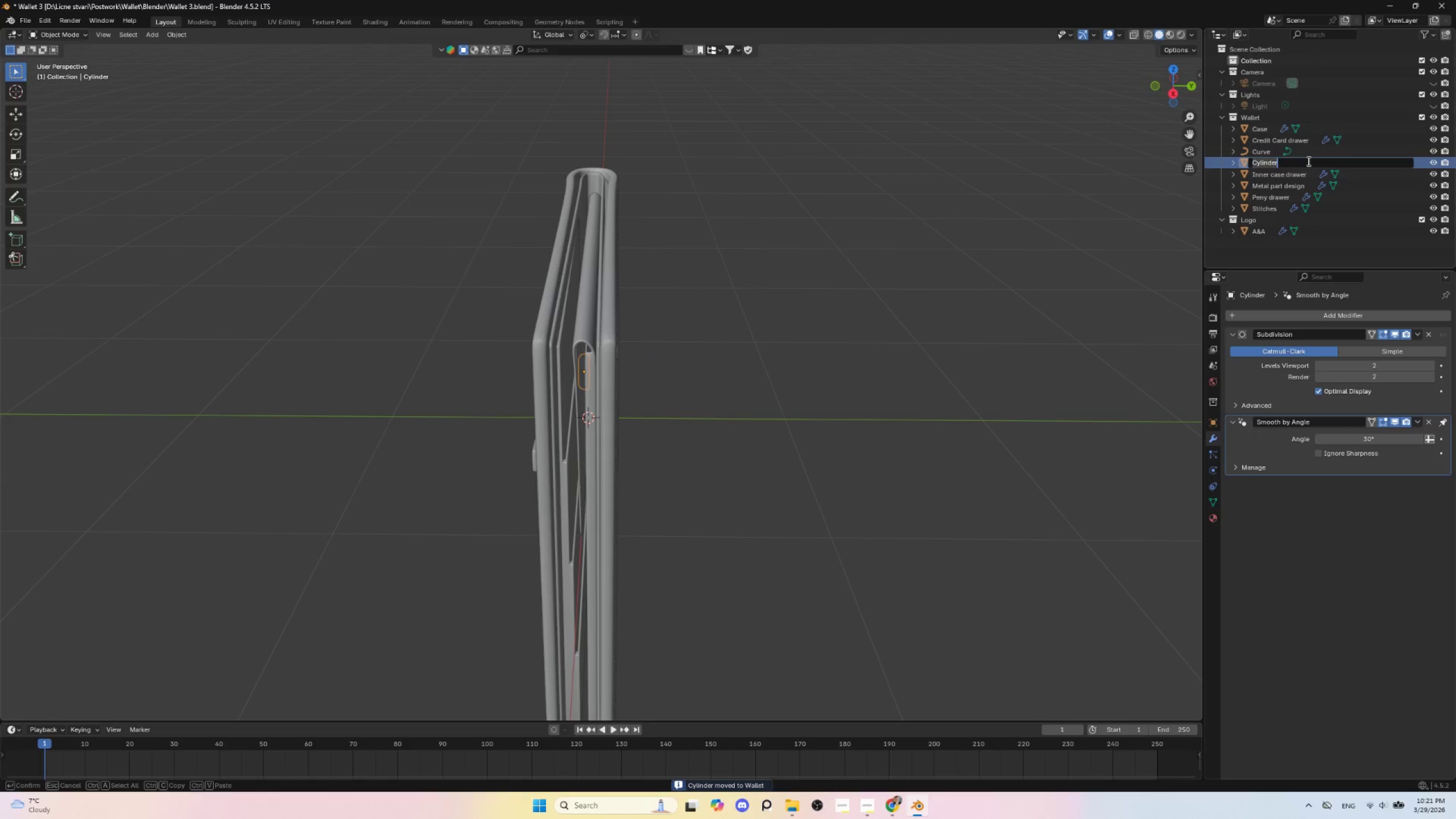 
type(Magnet design)
 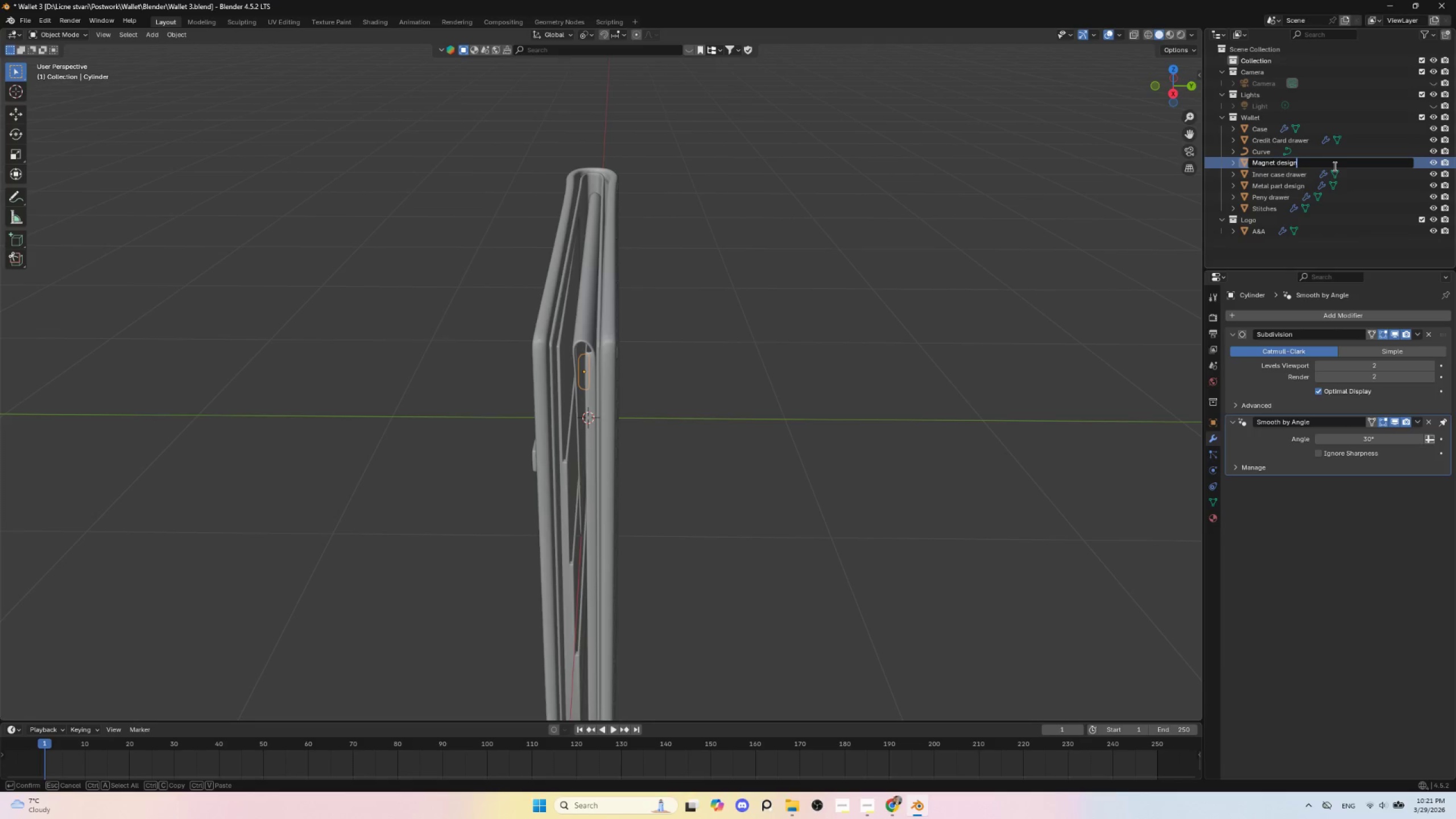 
left_click([1339, 150])
 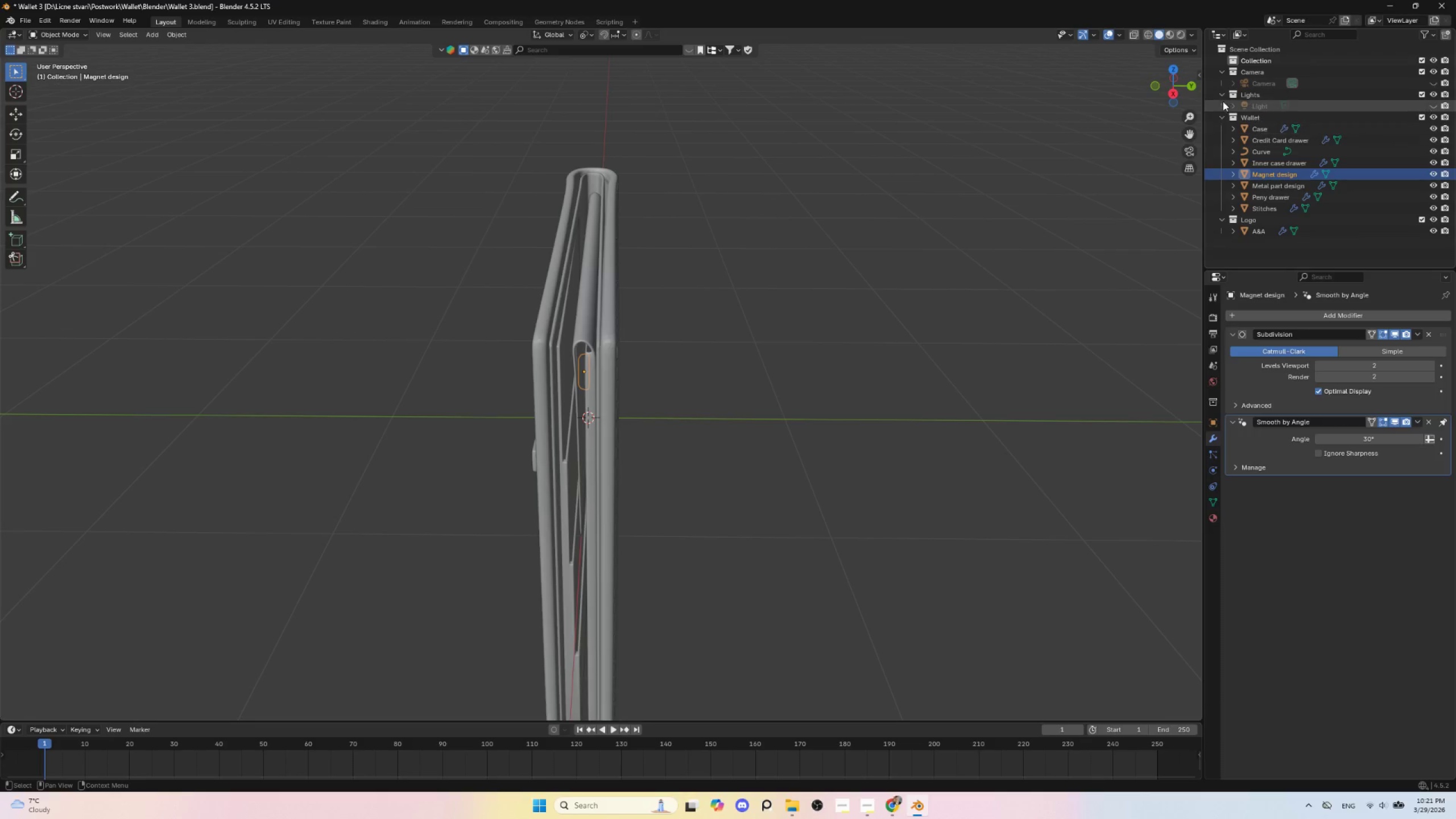 
left_click([1219, 71])
 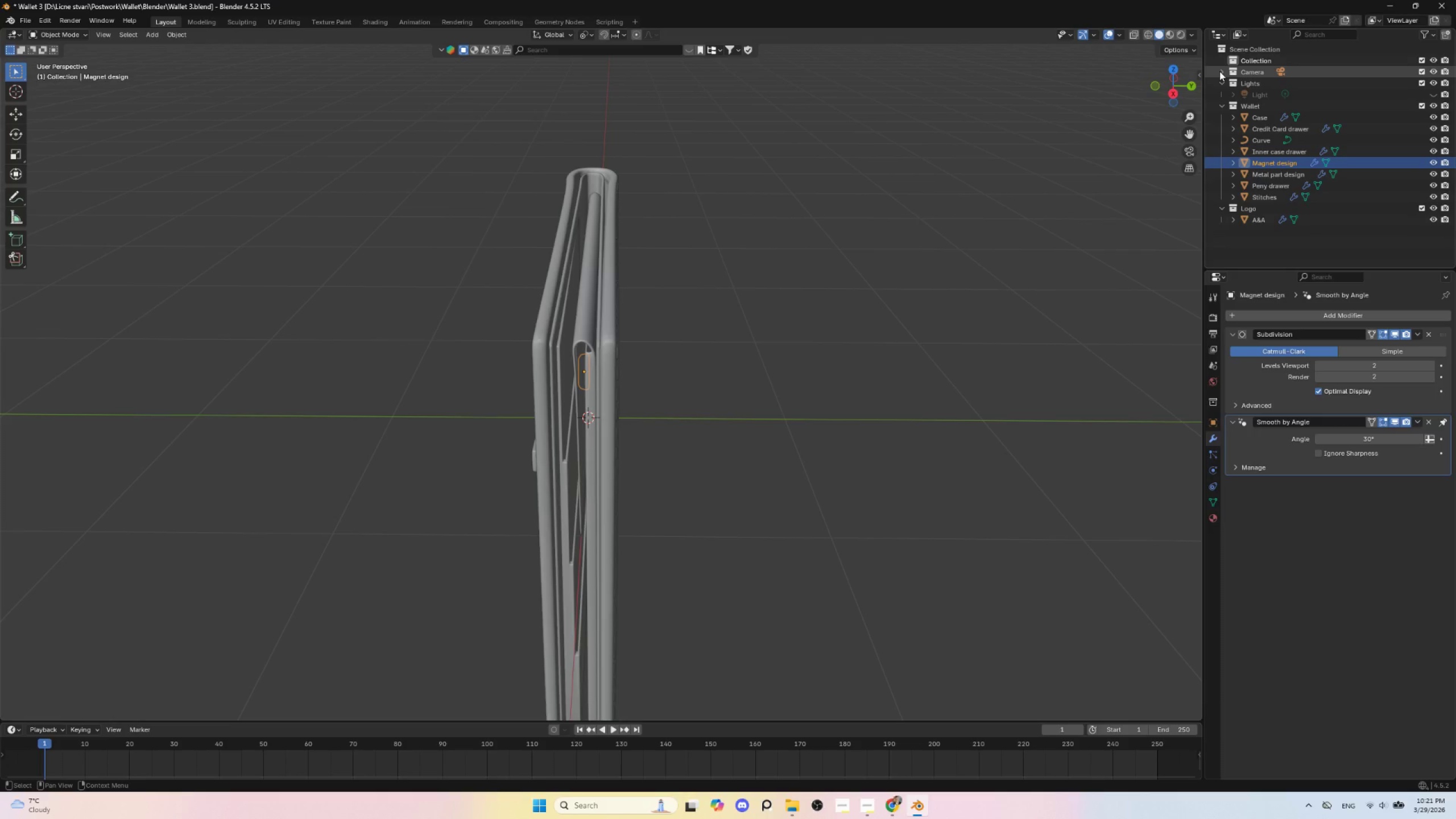 
left_click([1219, 71])
 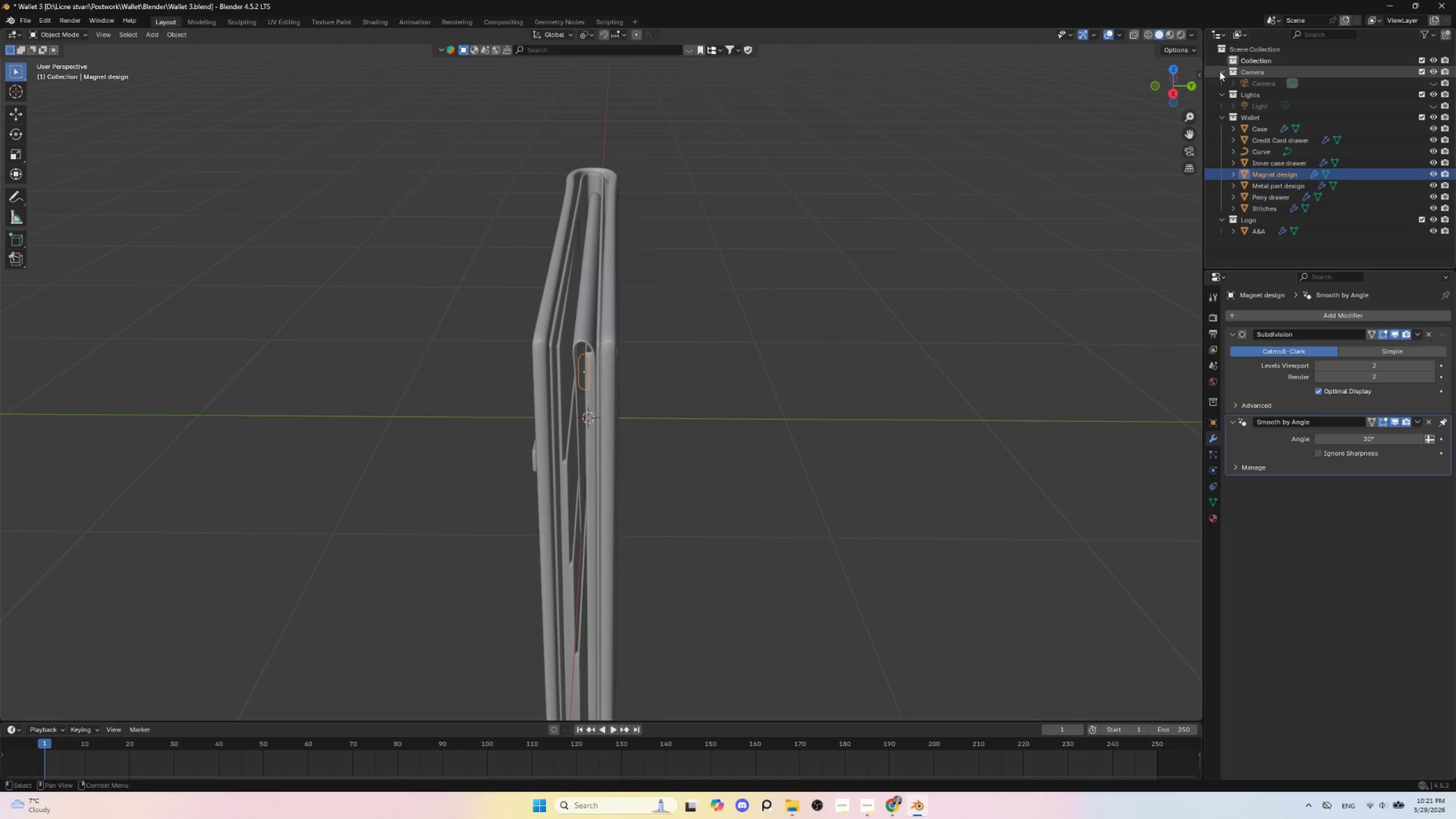 
left_click([1219, 71])
 